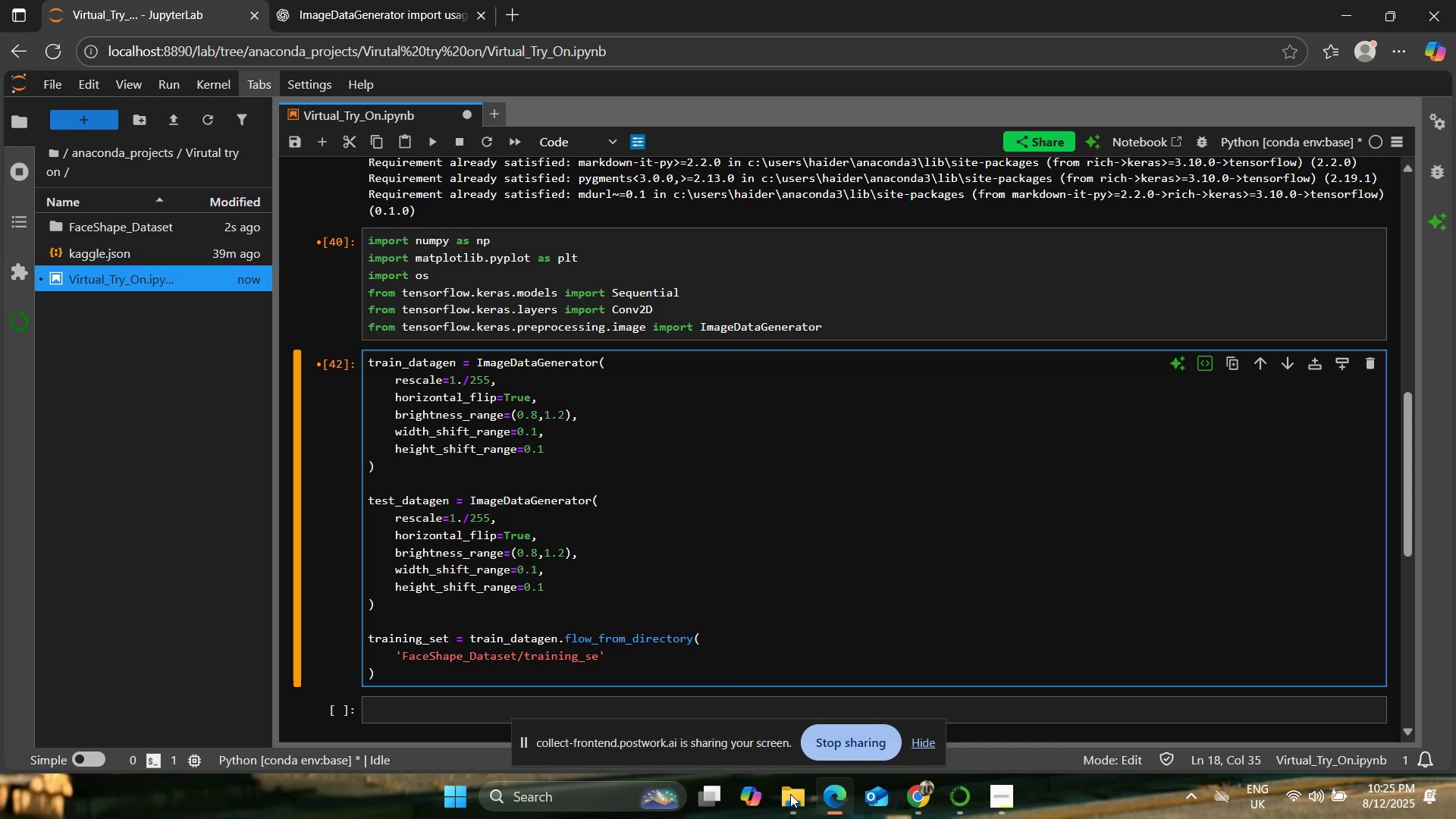 
key(ArrowRight)
 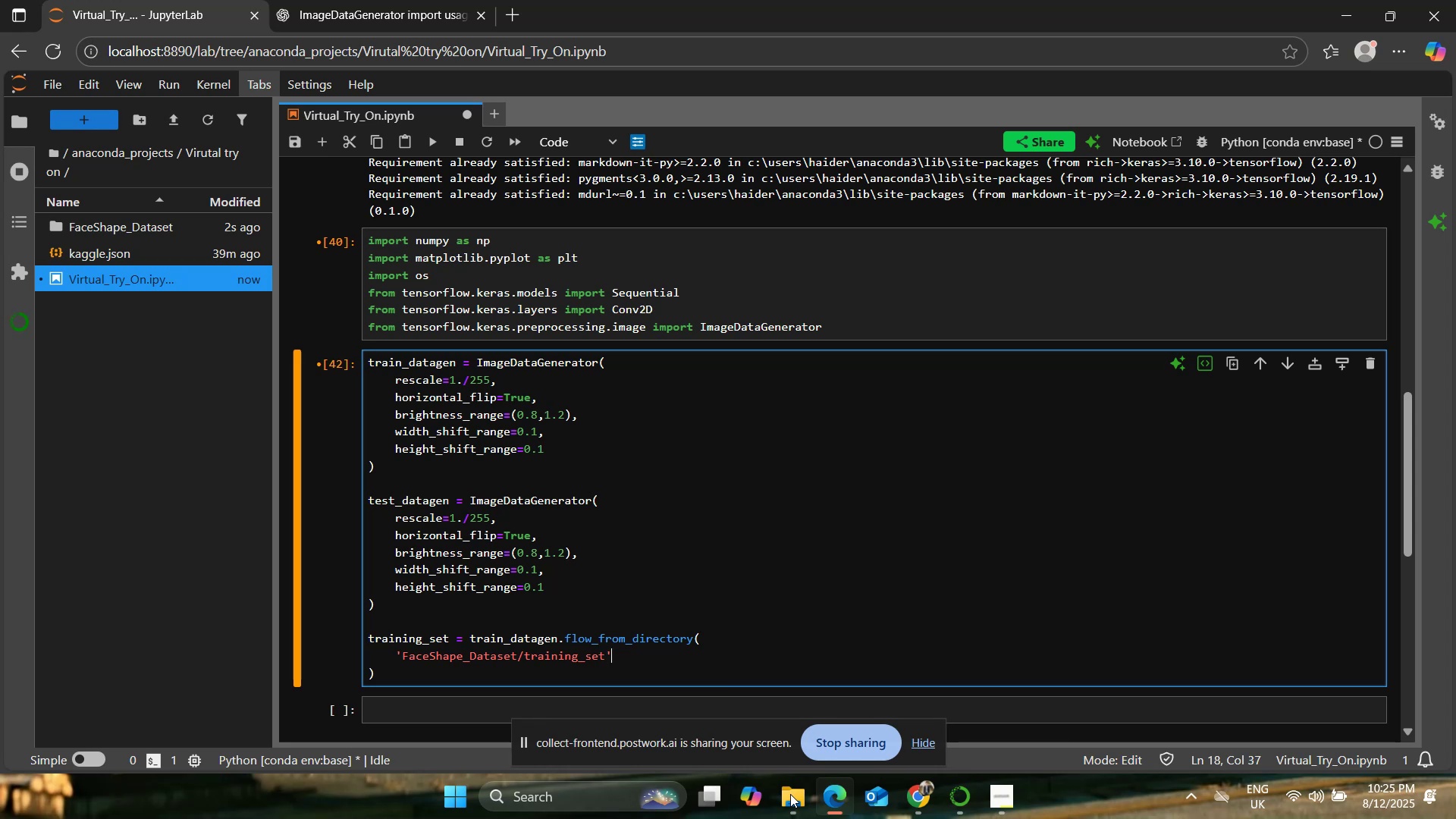 
key(Comma)
 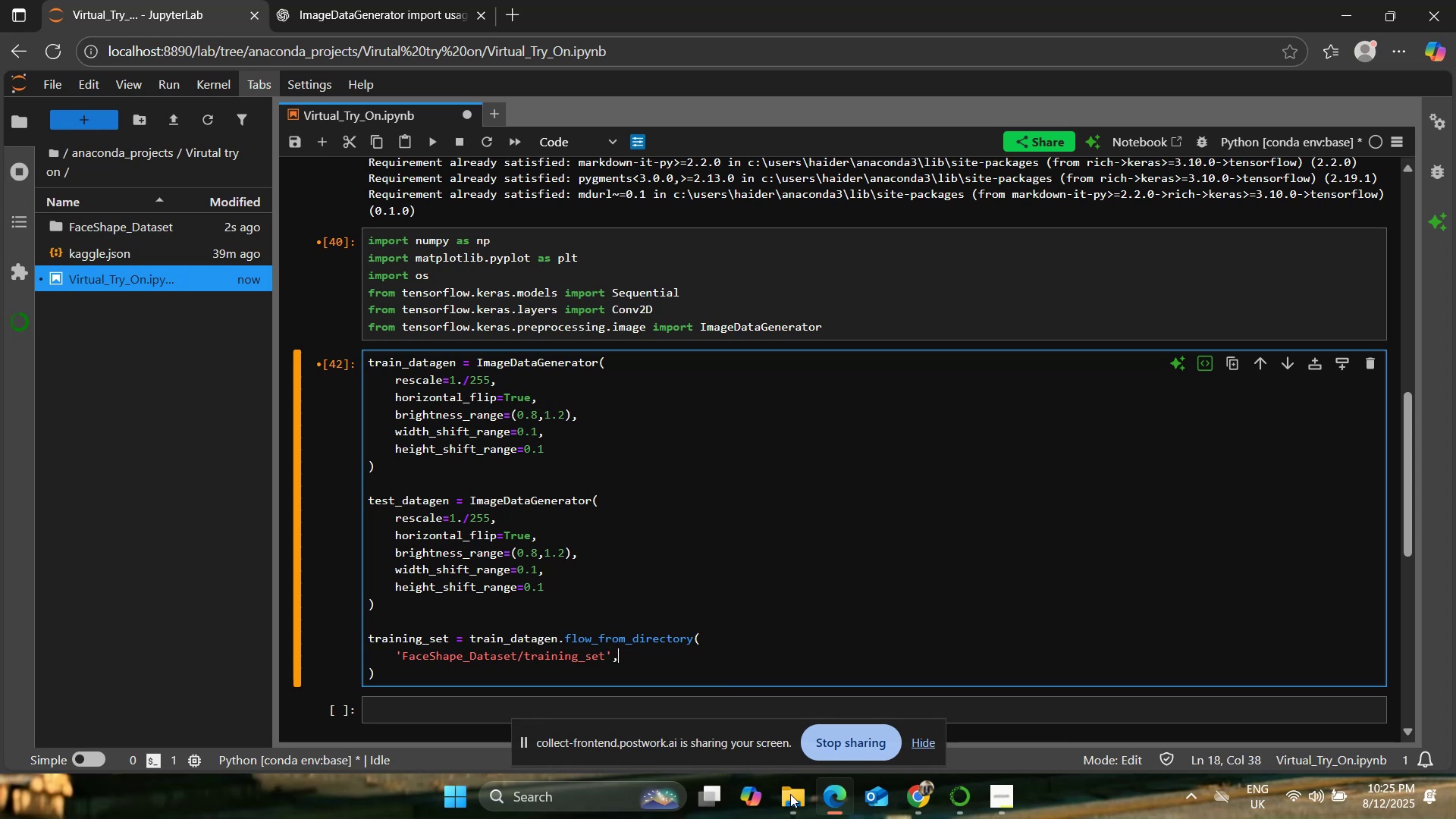 
key(Enter)
 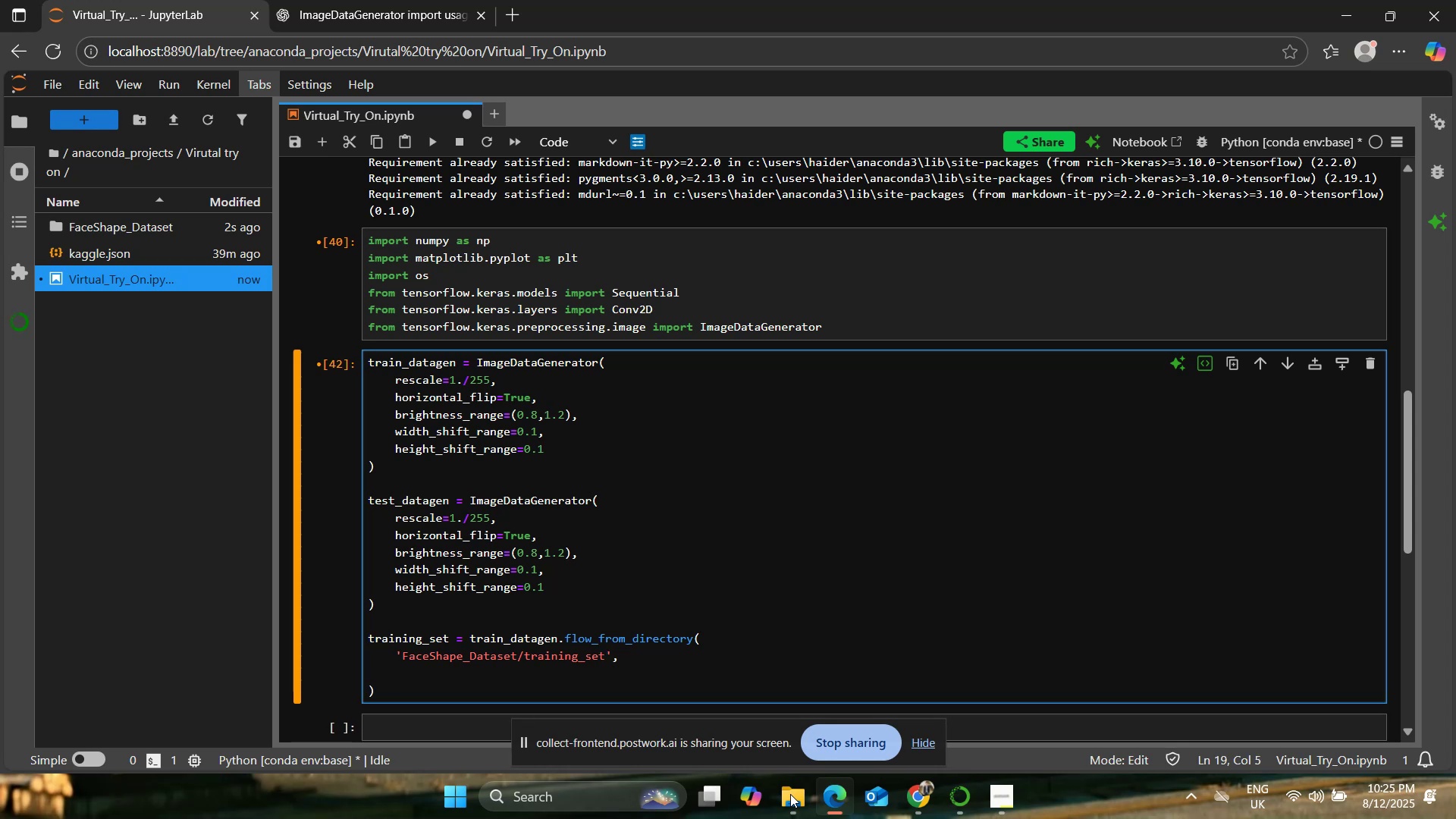 
type(target_size = (256*256) #)
key(Backspace)
type(#)
key(Backspace)
type(3)
key(Backspace)
 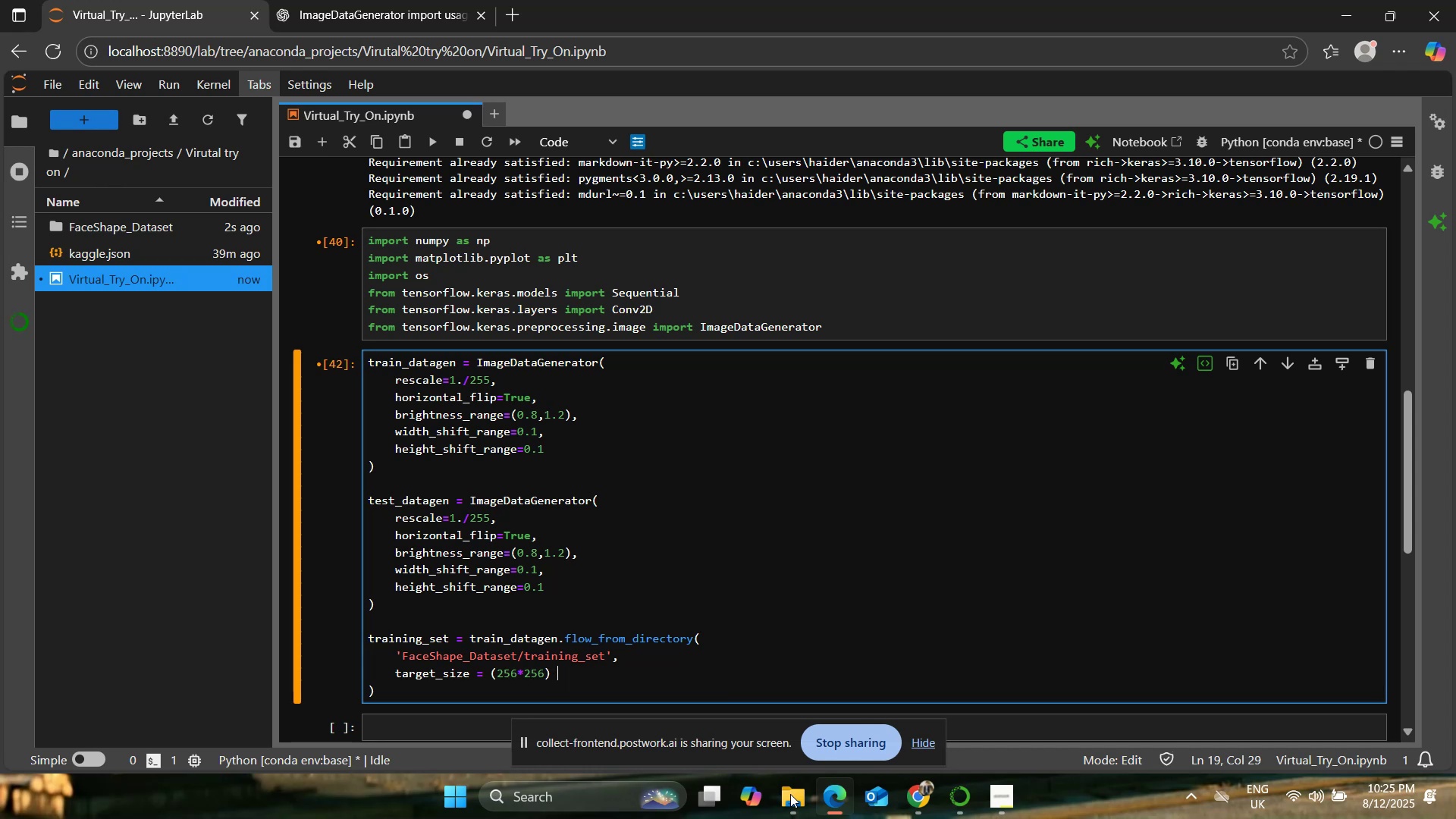 
wait(6.66)
 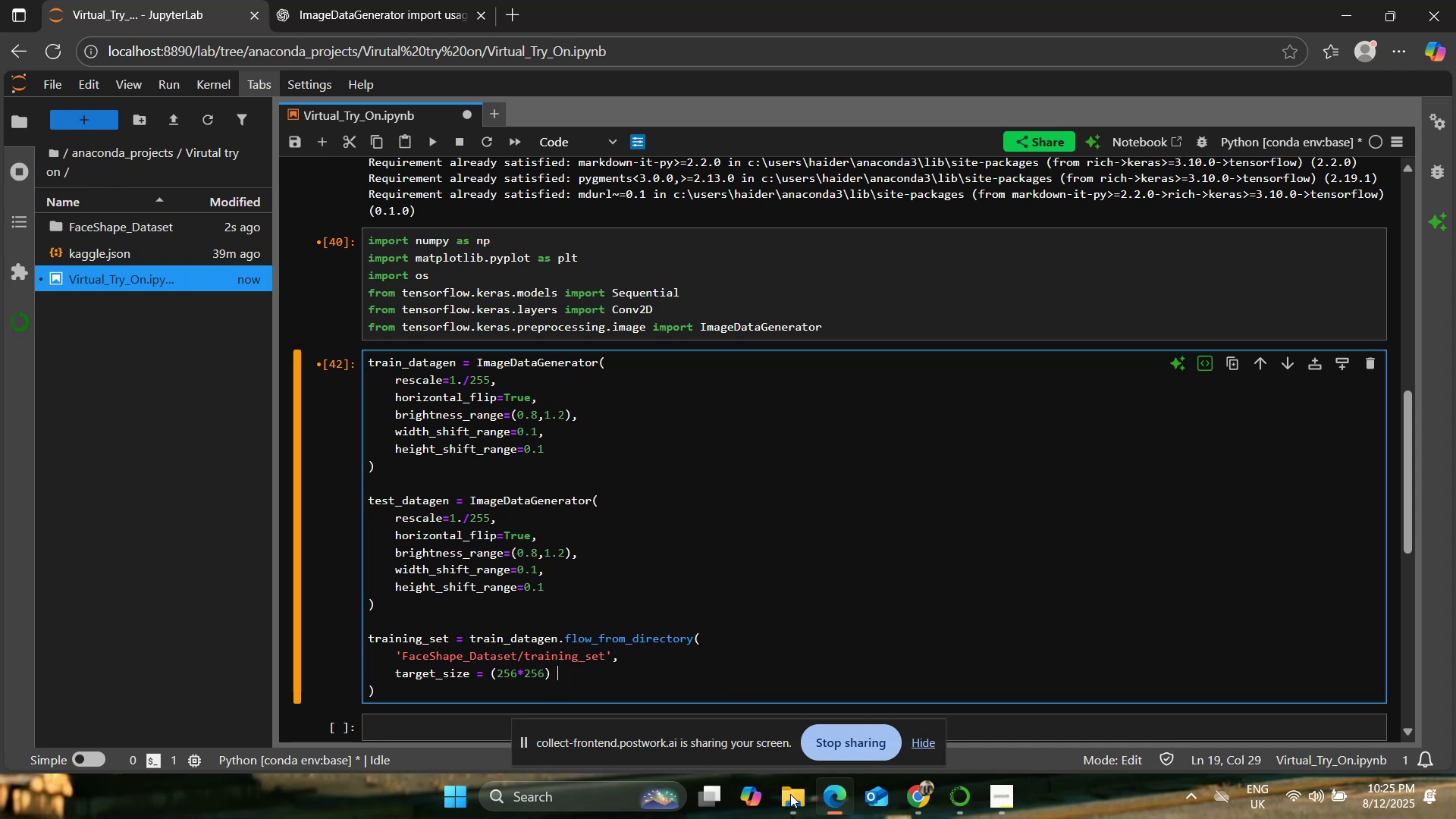 
left_click([1252, 792])
 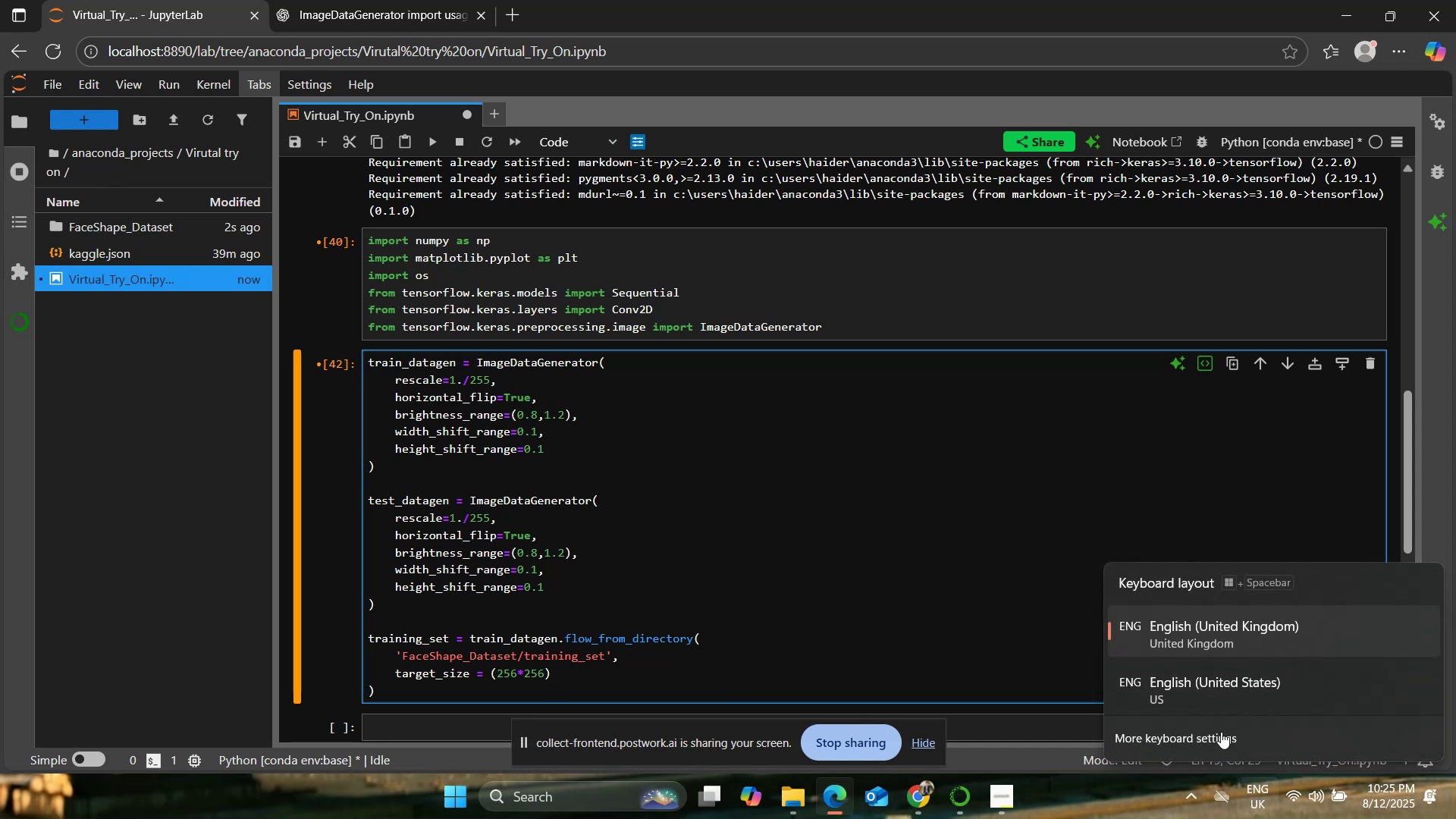 
left_click([1202, 696])
 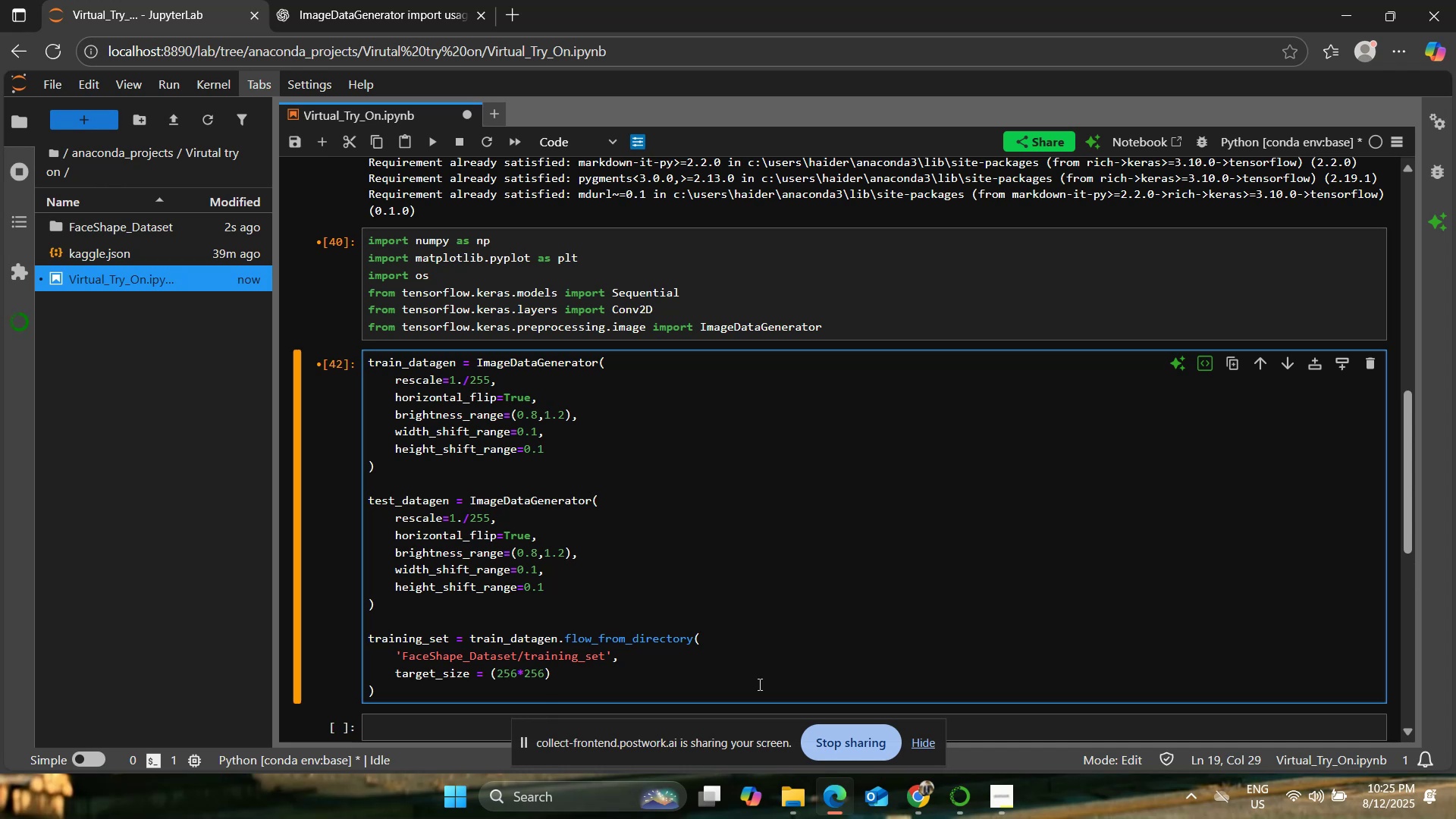 
left_click([701, 669])
 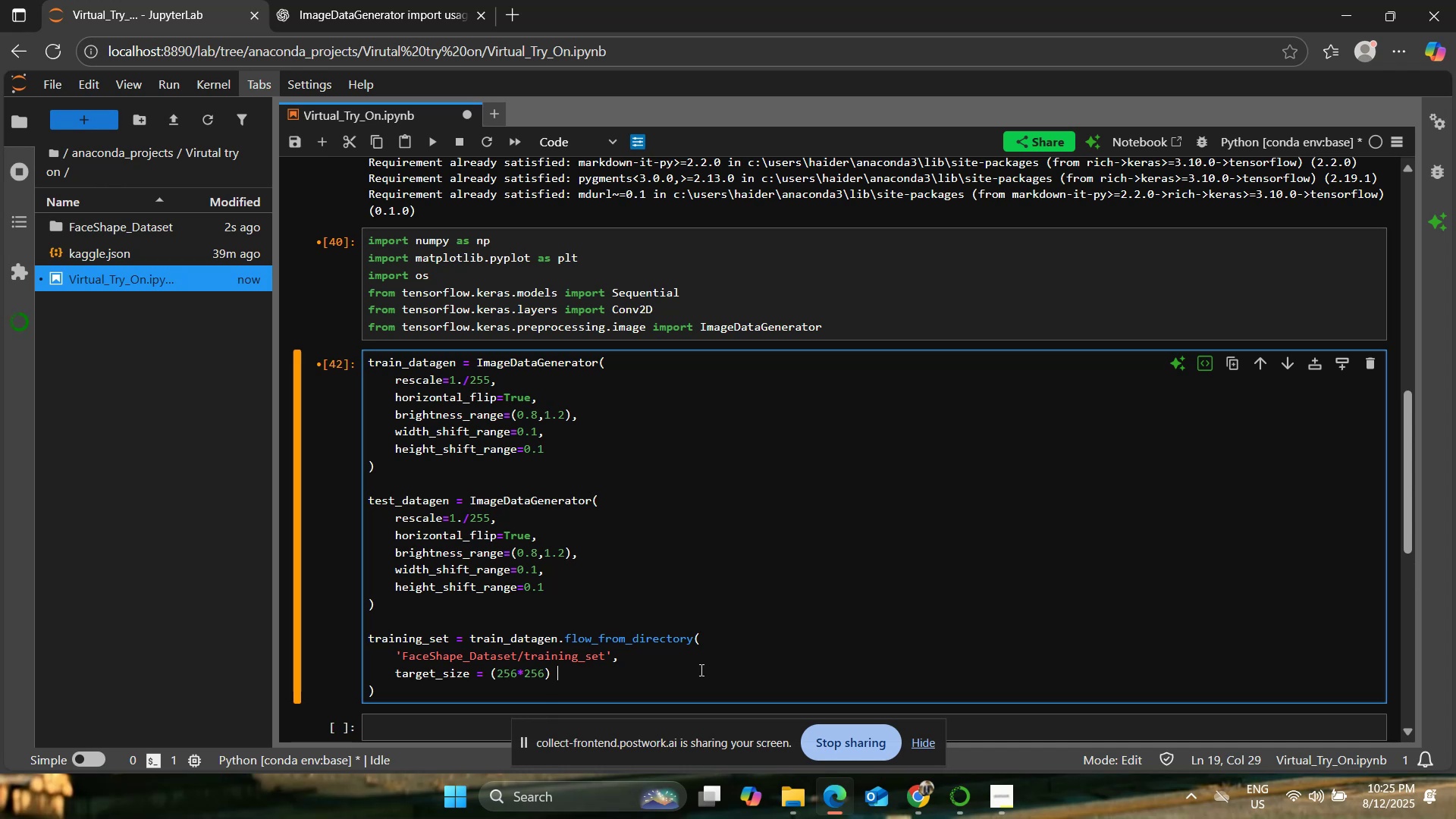 
type(#s)
key(Backspace)
type( Spl)
key(Backspace)
key(Backspace)
key(Backspace)
type(Divide Images into 257)
key(Backspace)
type(5)
key(Backspace)
type(6*256)
 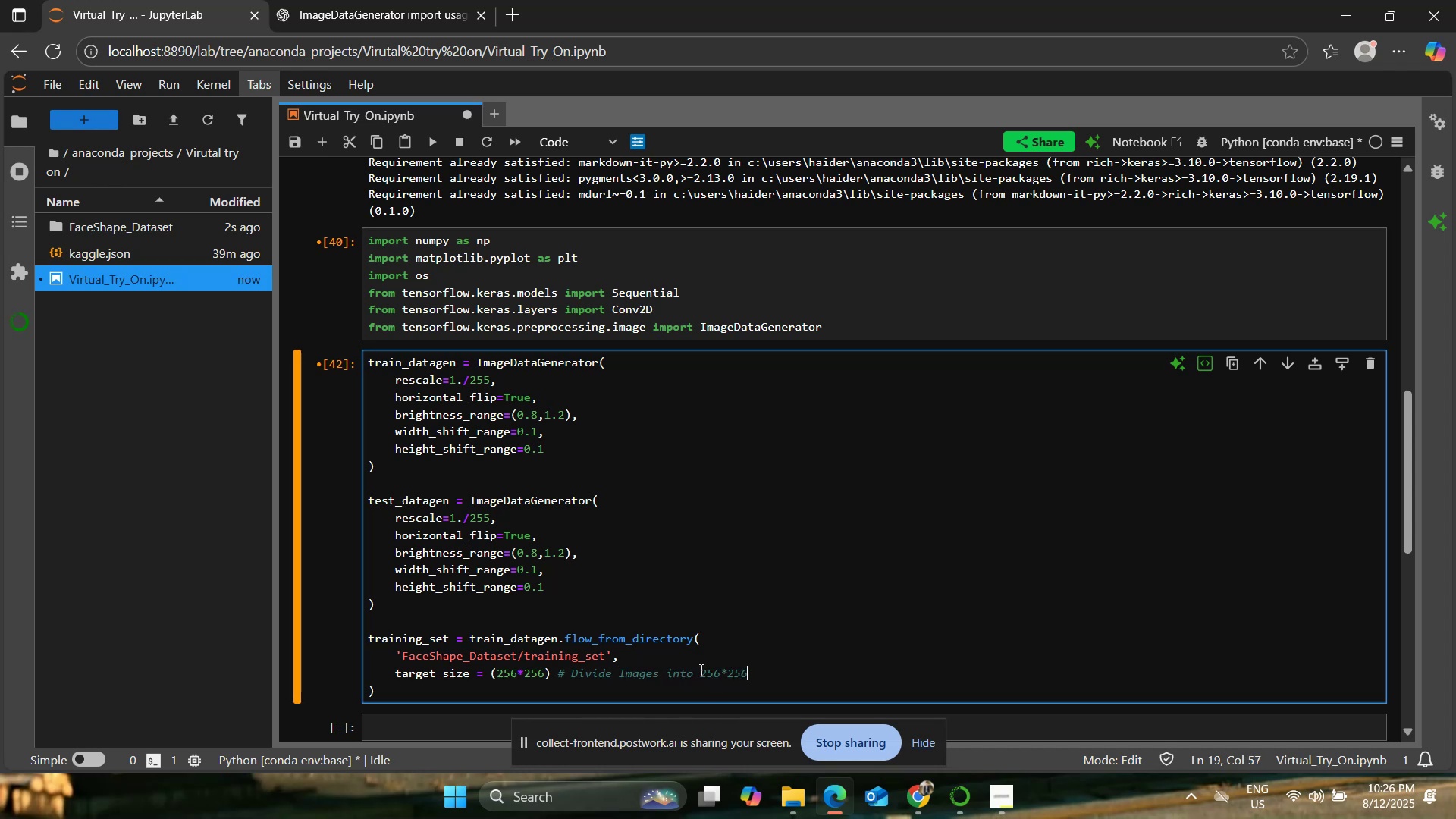 
 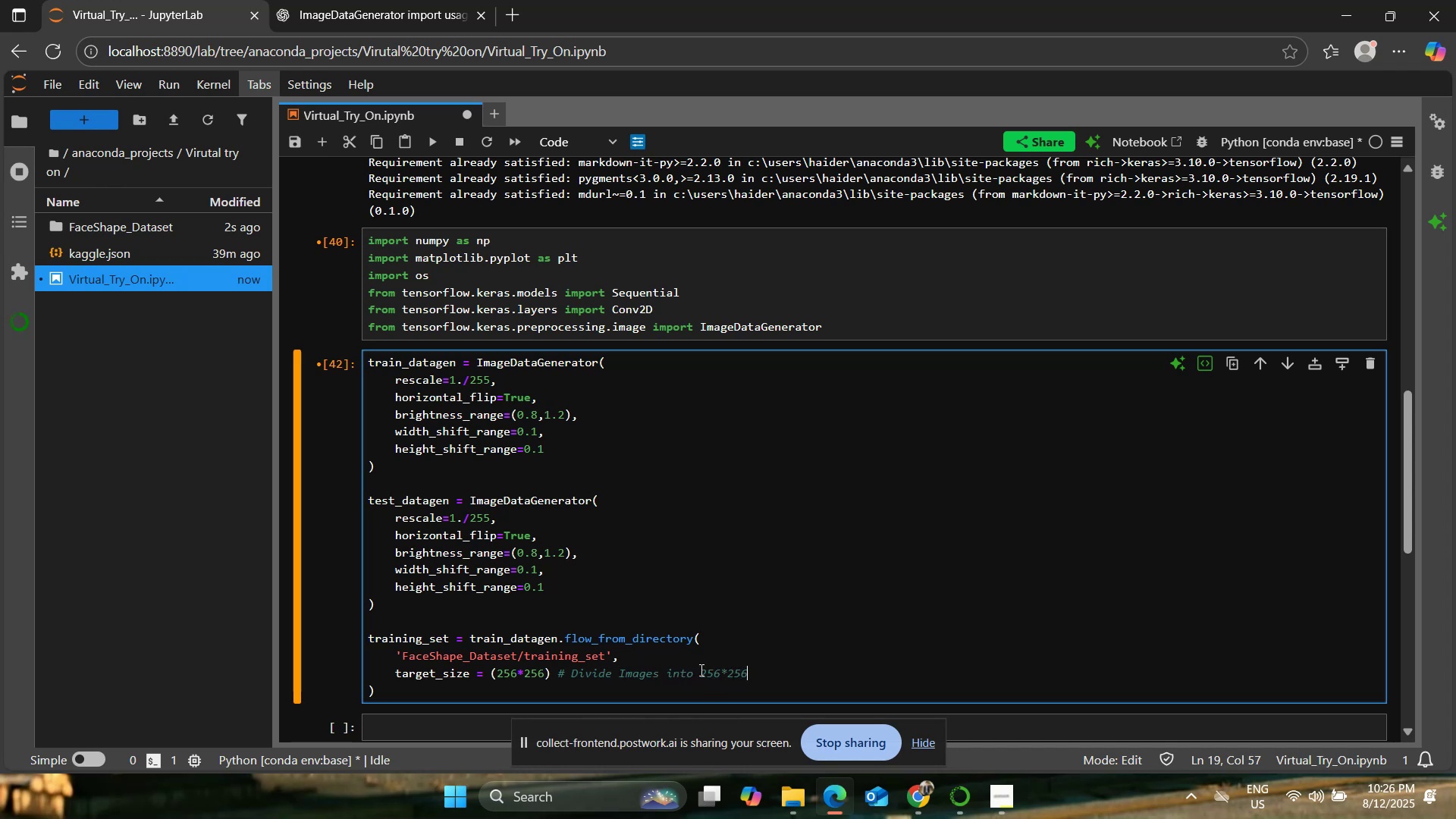 
key(Enter)
 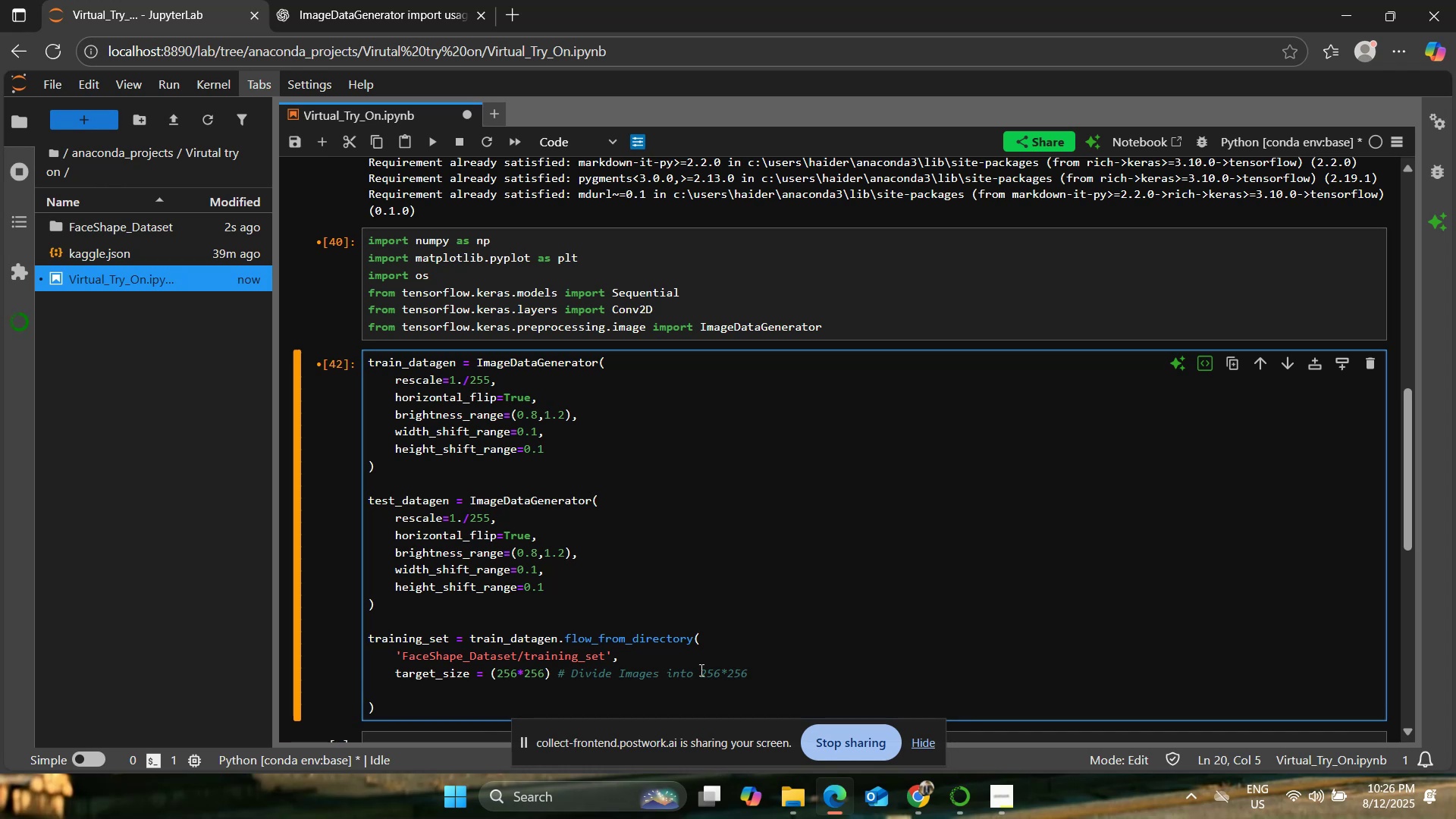 
key(ArrowUp)
 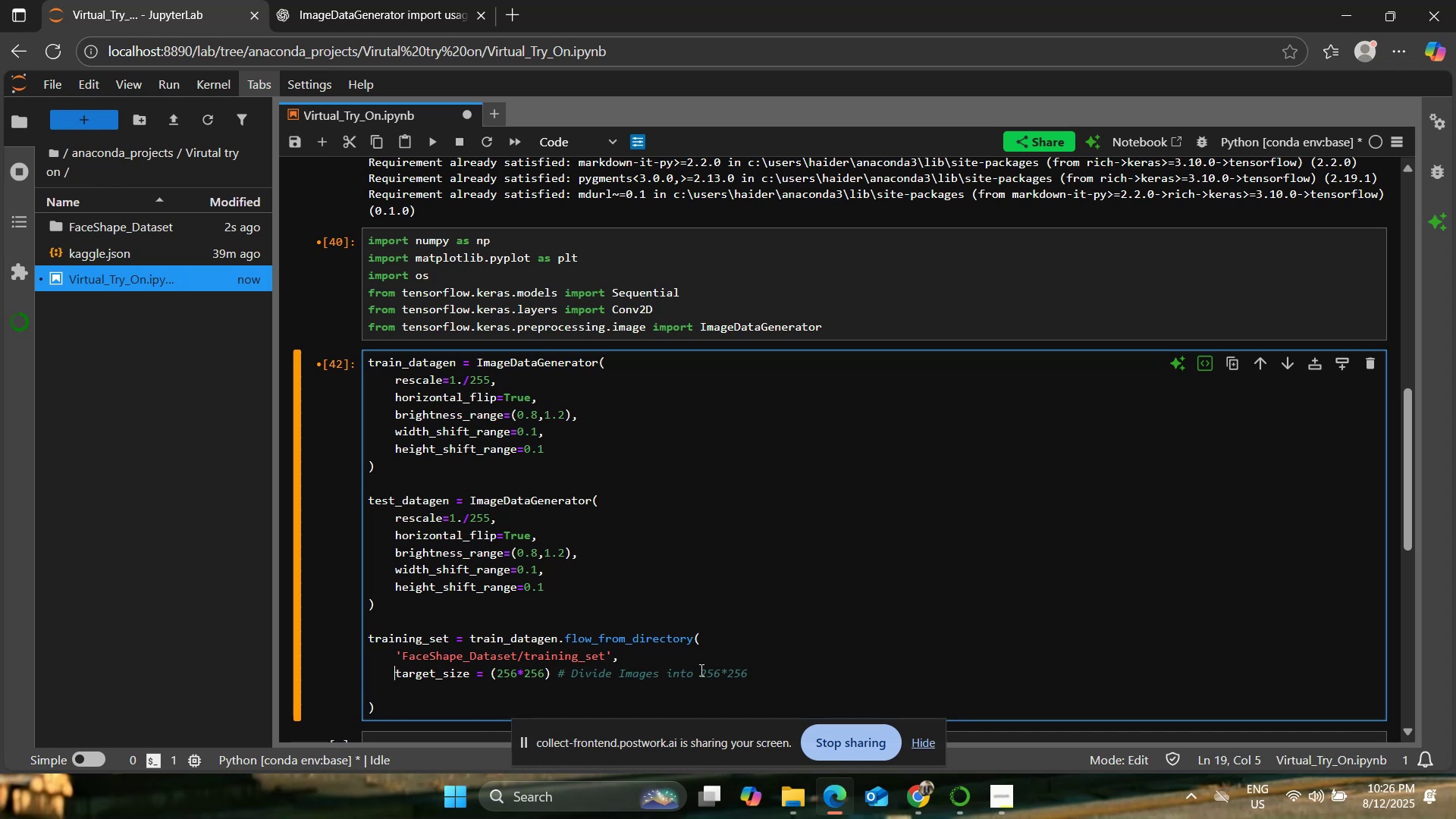 
hold_key(key=ArrowRight, duration=1.02)
 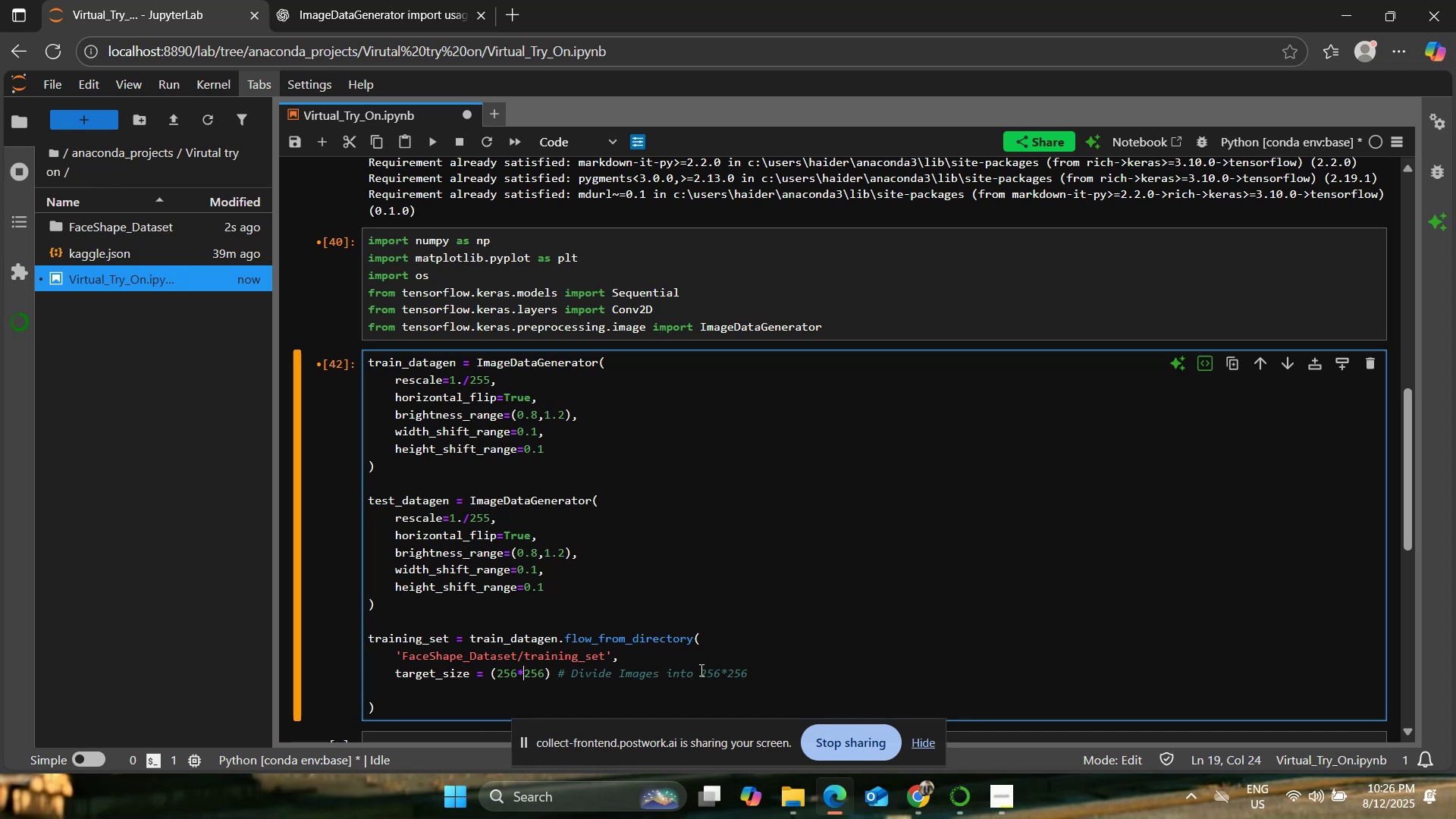 
key(ArrowRight)
 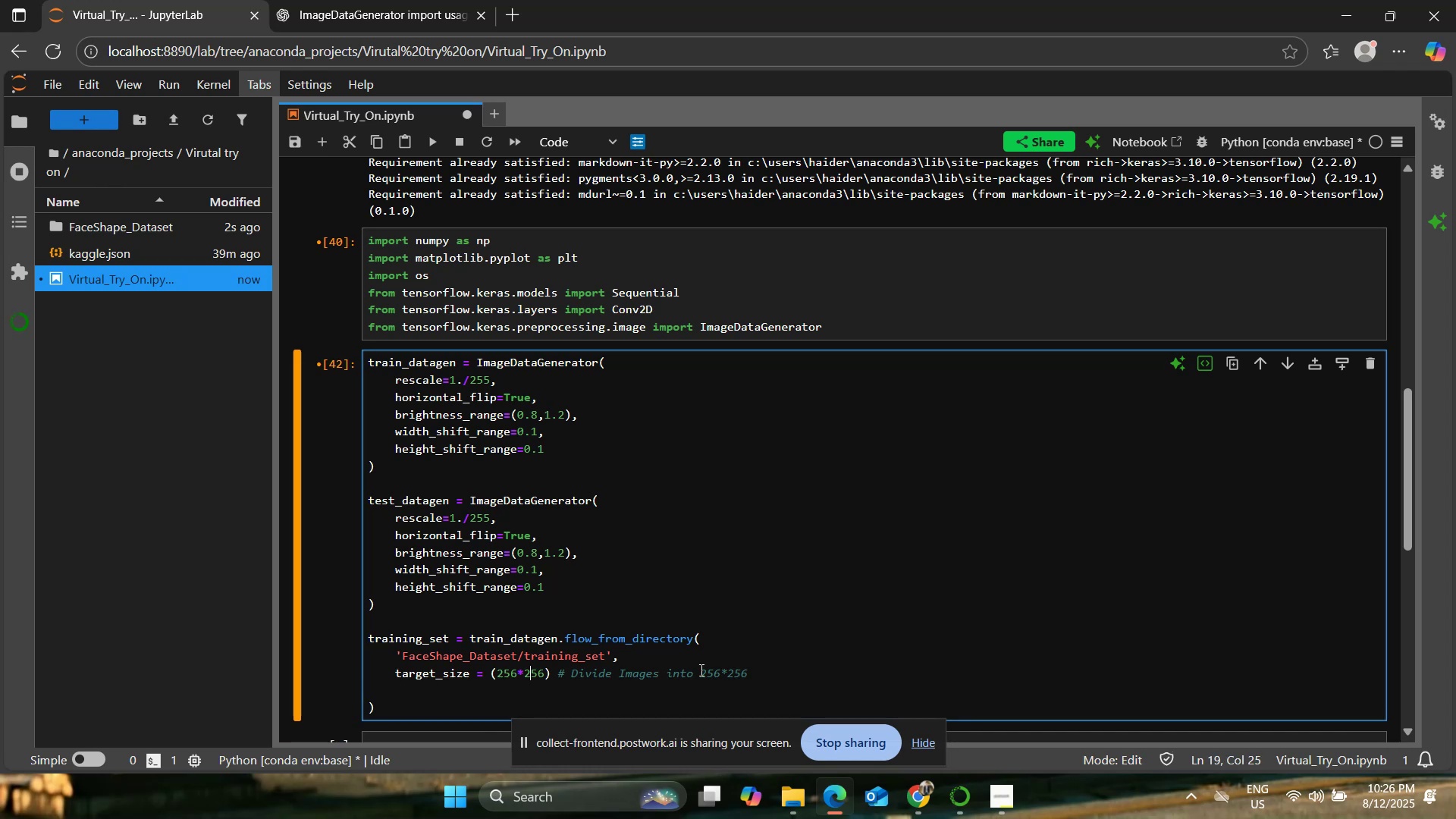 
key(ArrowRight)
 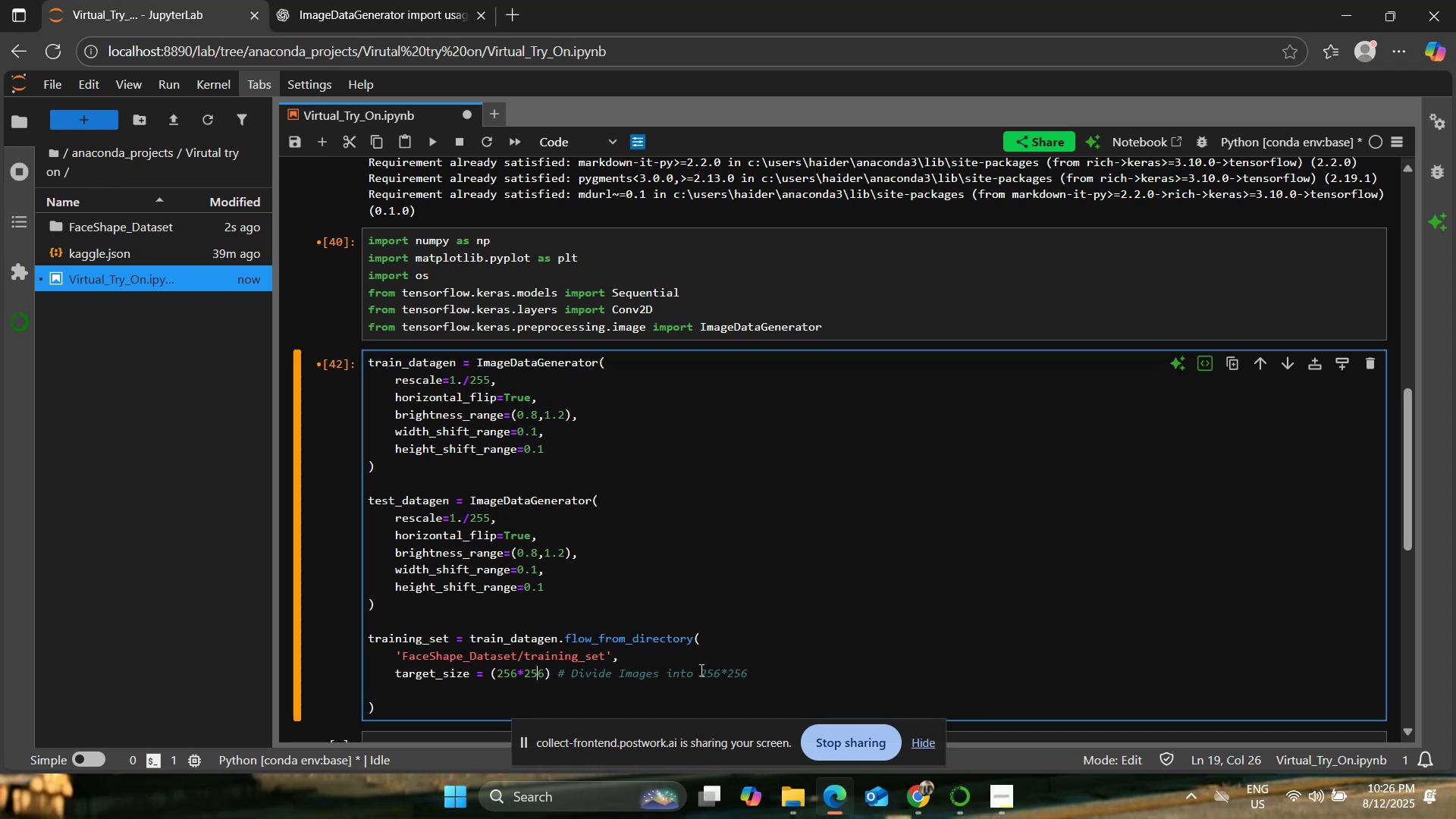 
key(ArrowRight)
 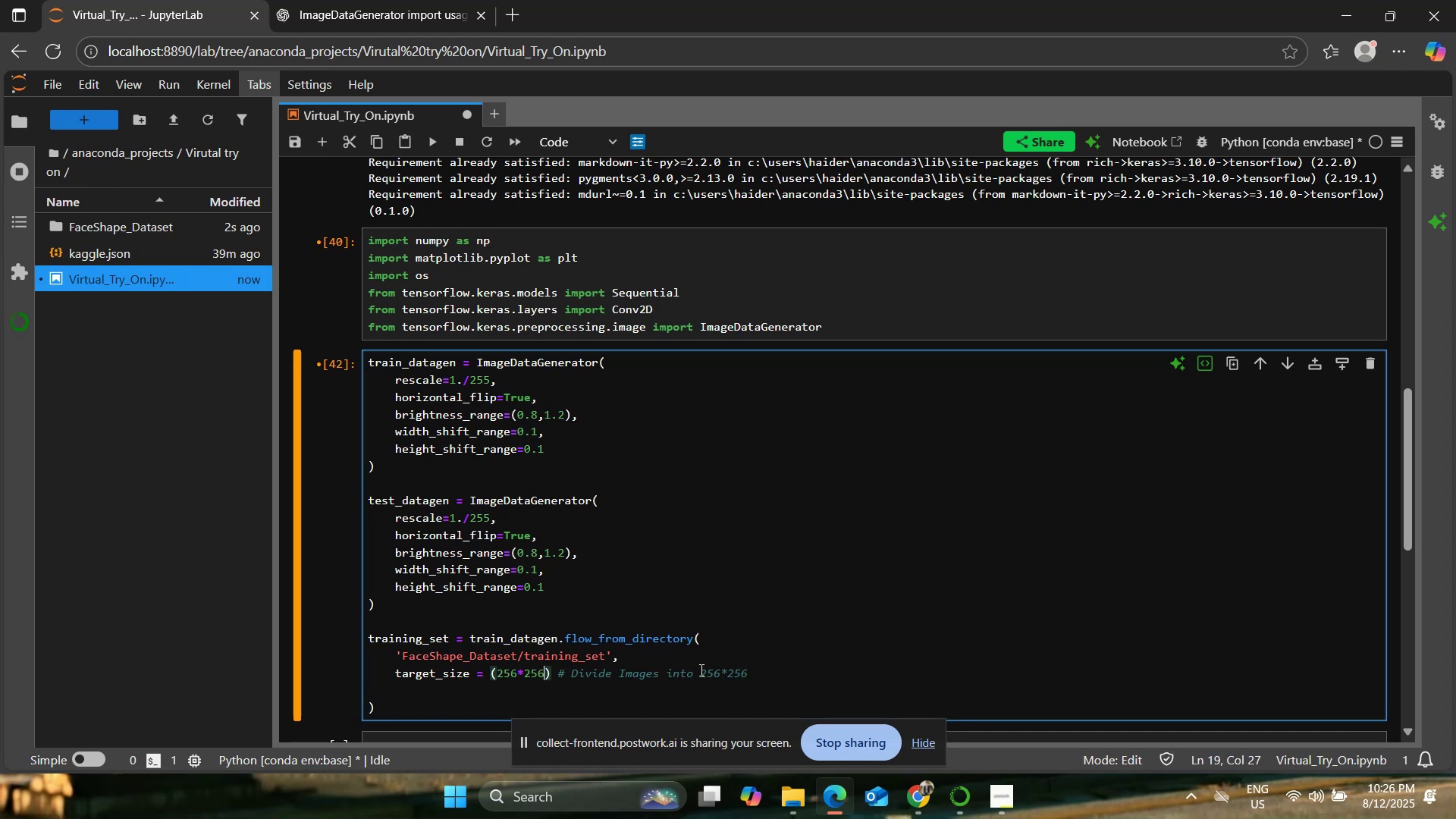 
key(ArrowRight)
 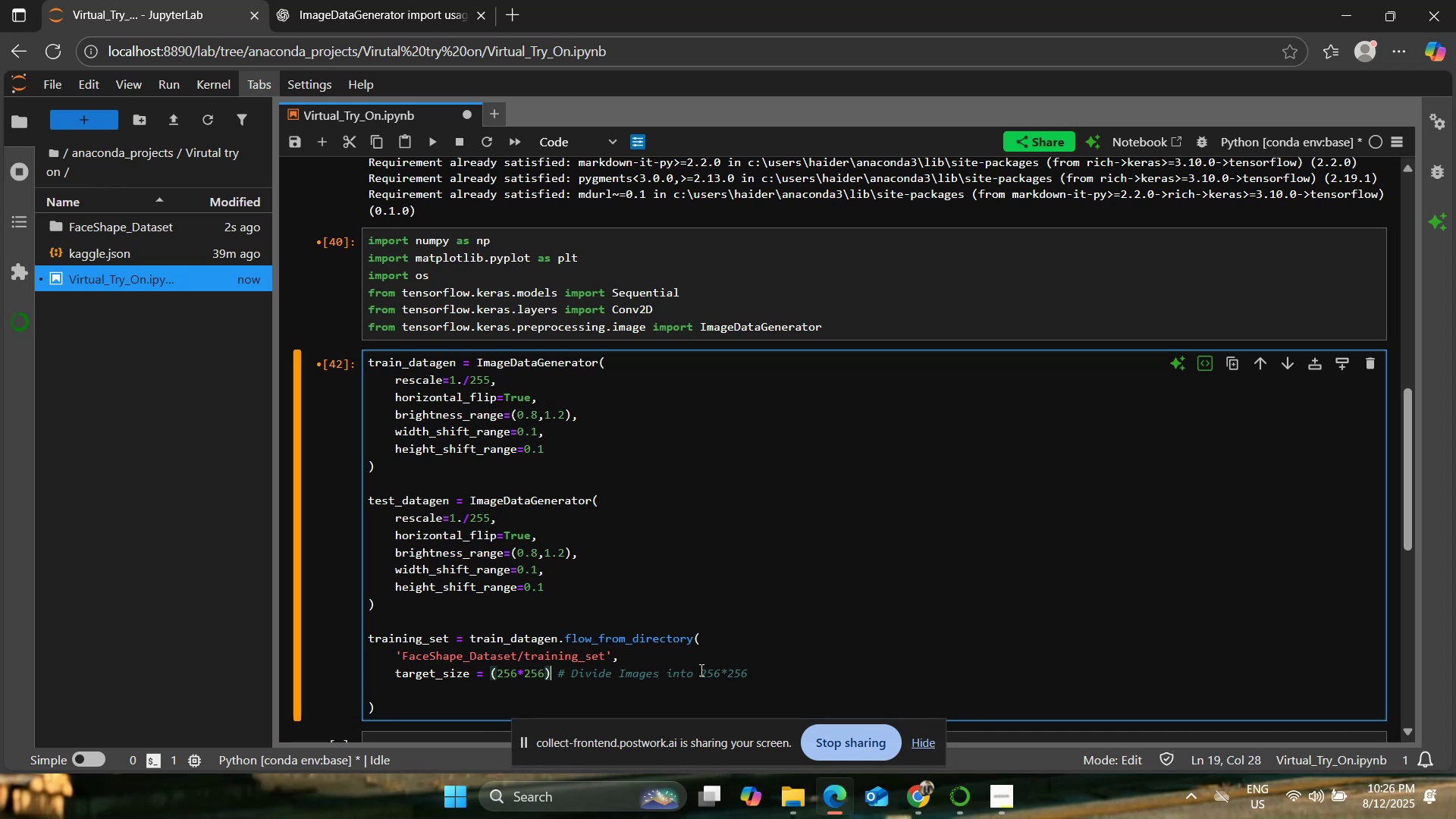 
key(Comma)
 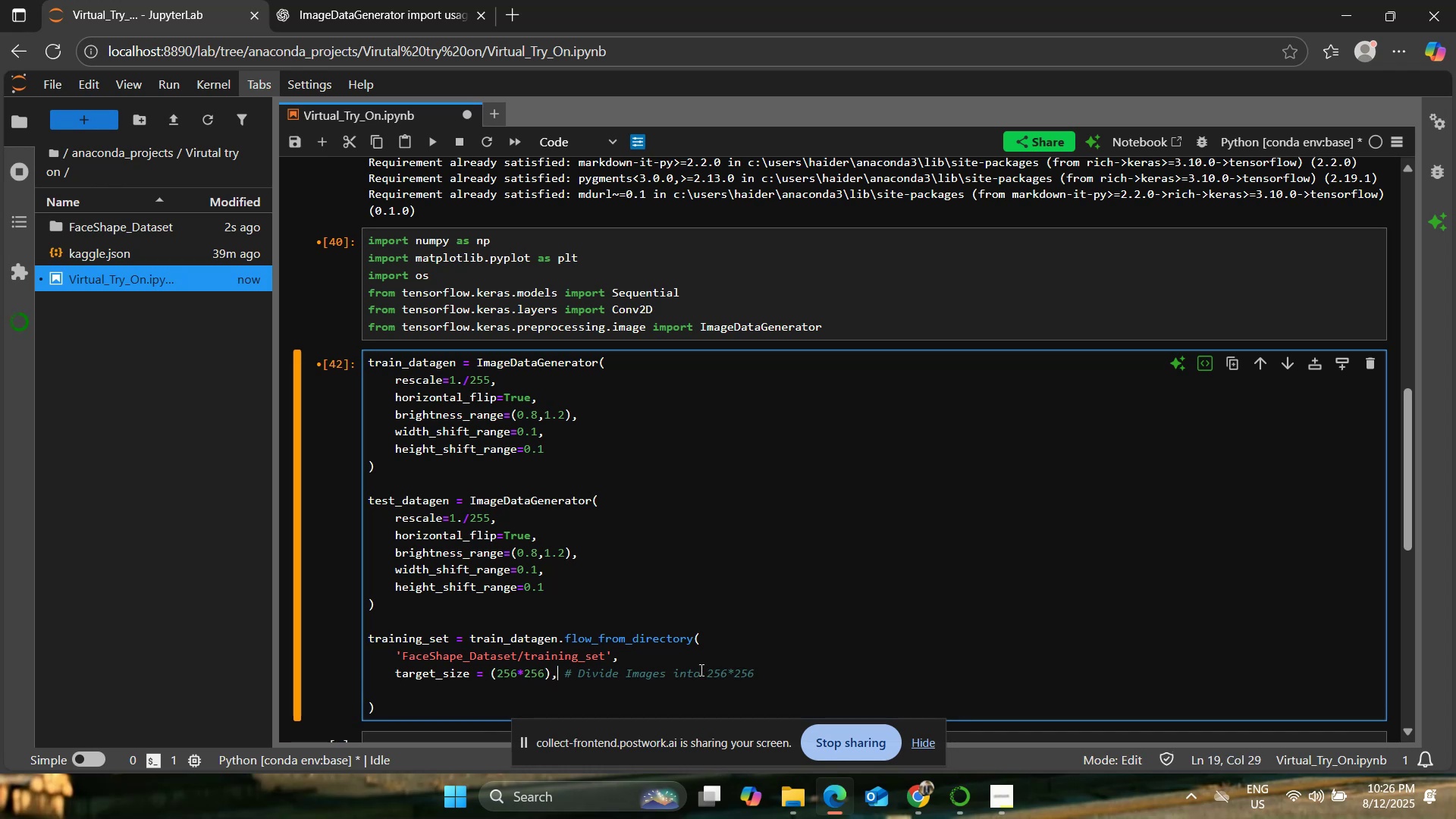 
key(ArrowDown)
 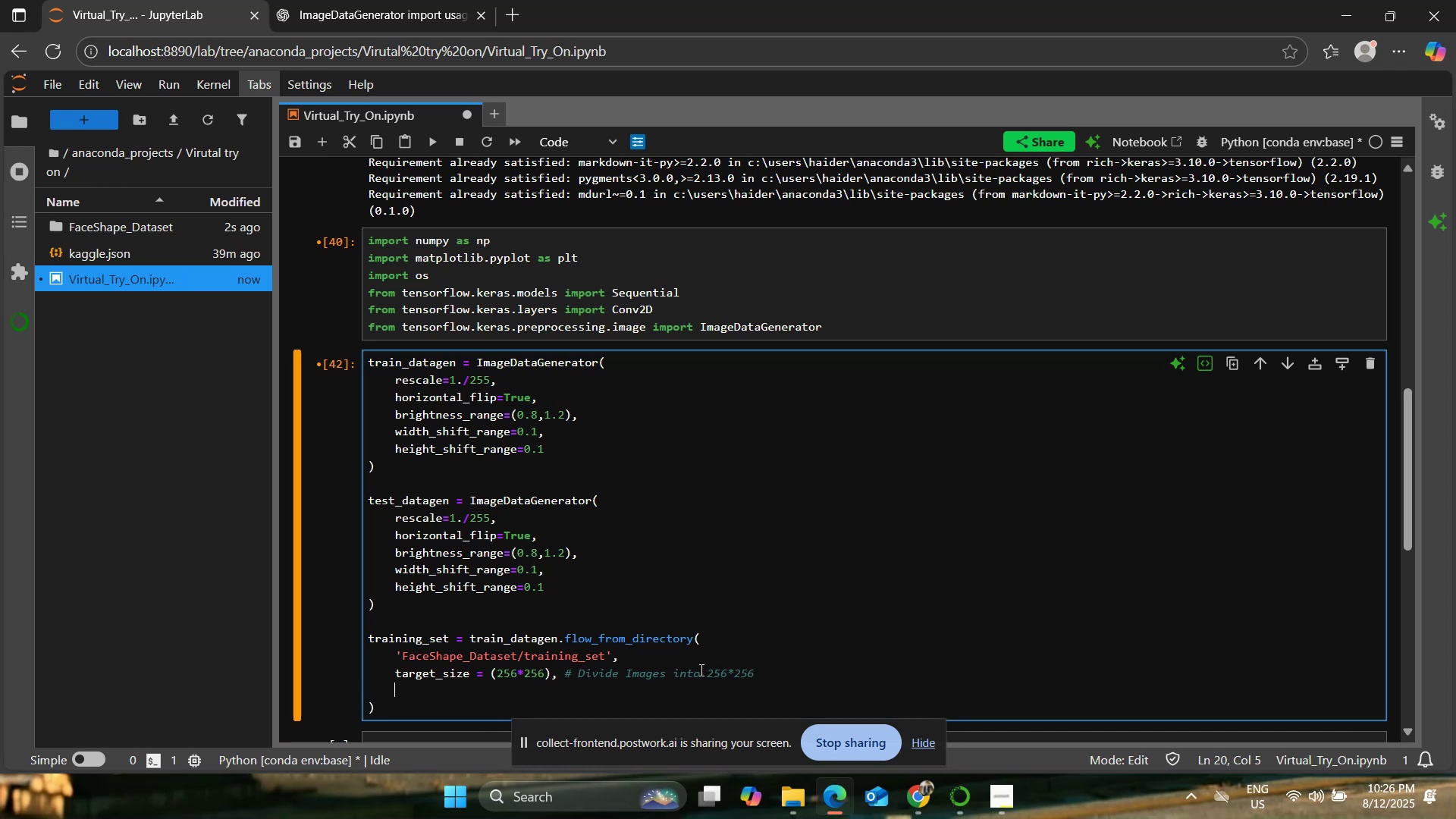 
type(batch_size=32,)
 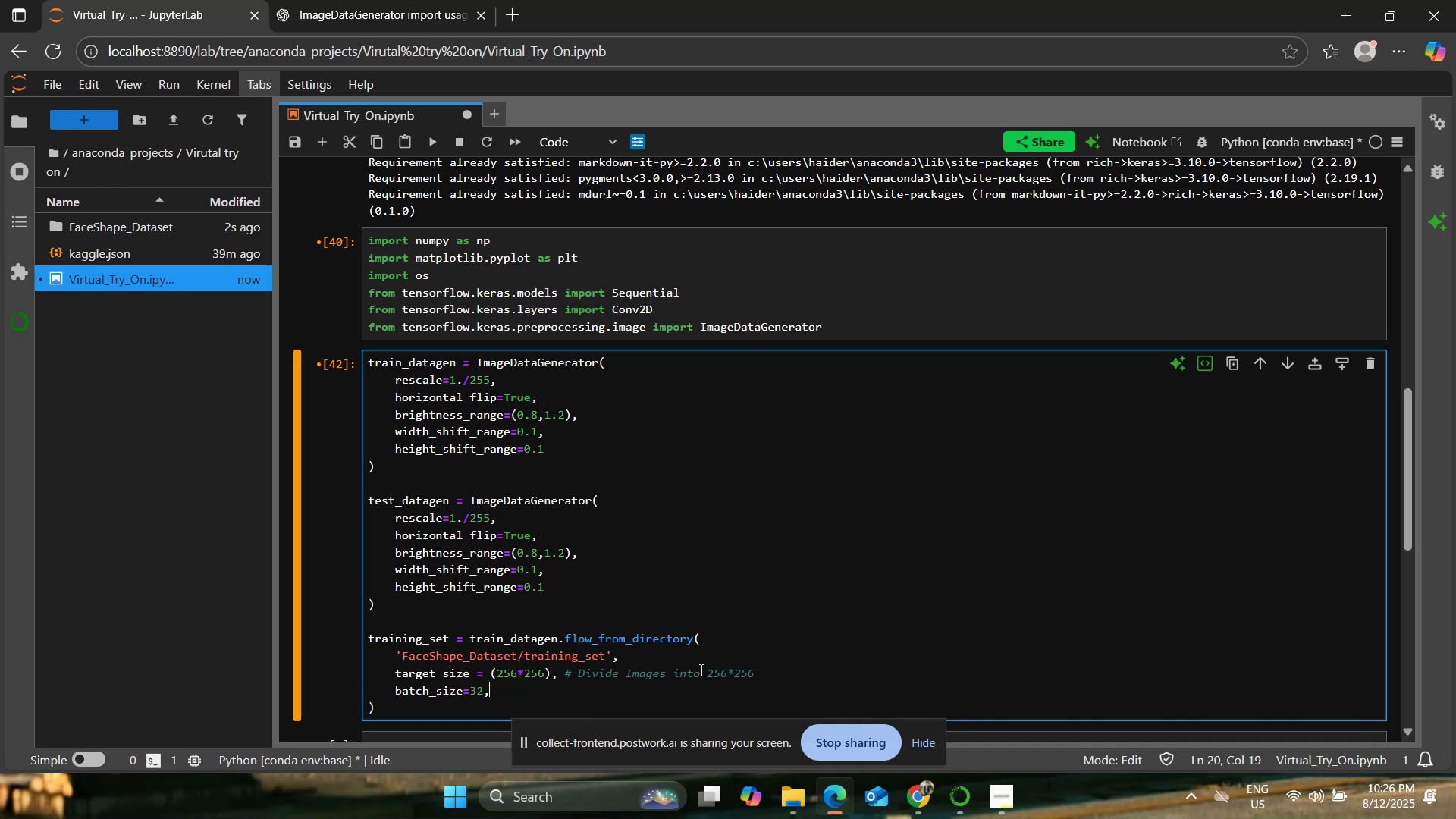 
key(Enter)
 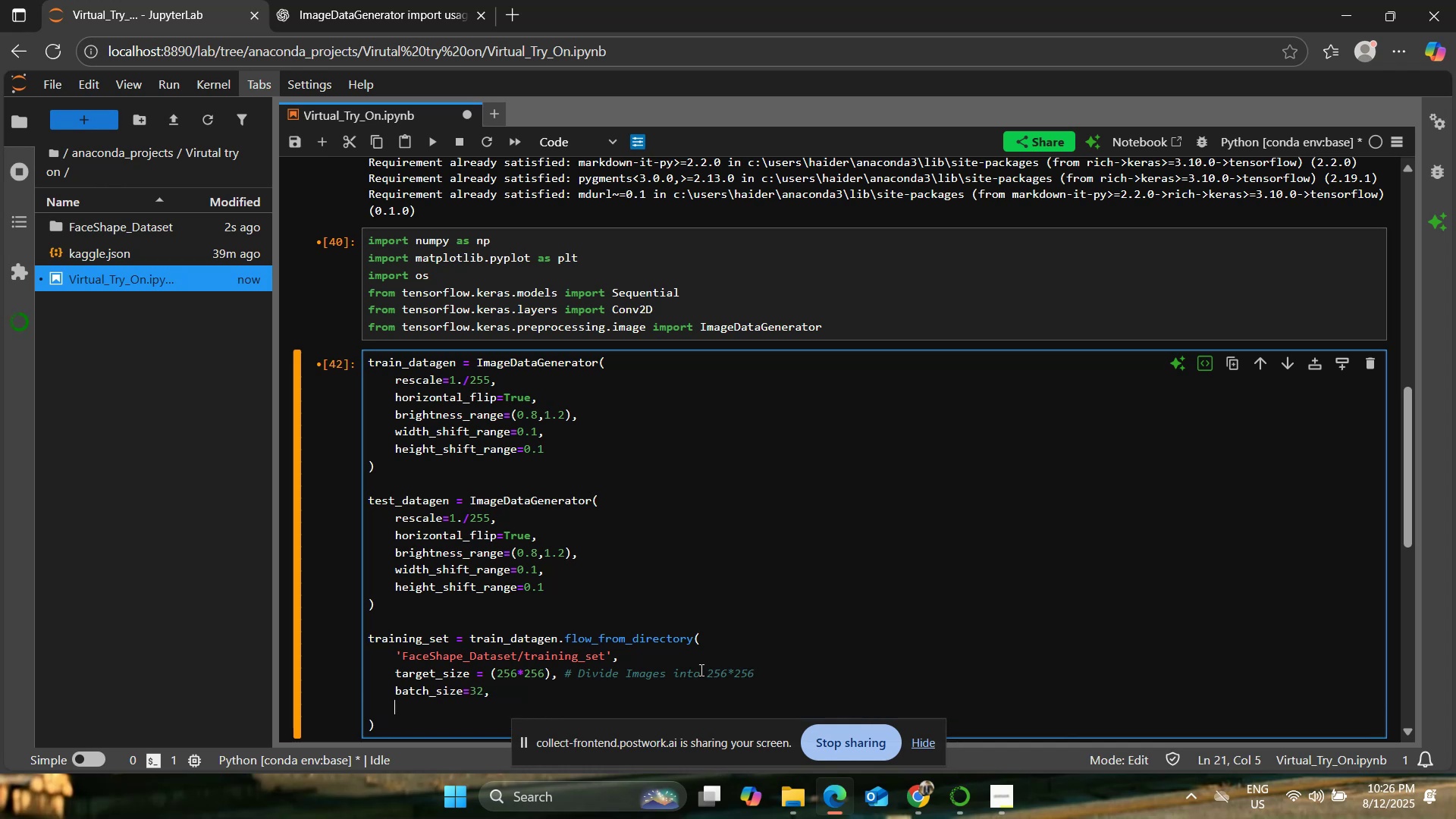 
wait(5.31)
 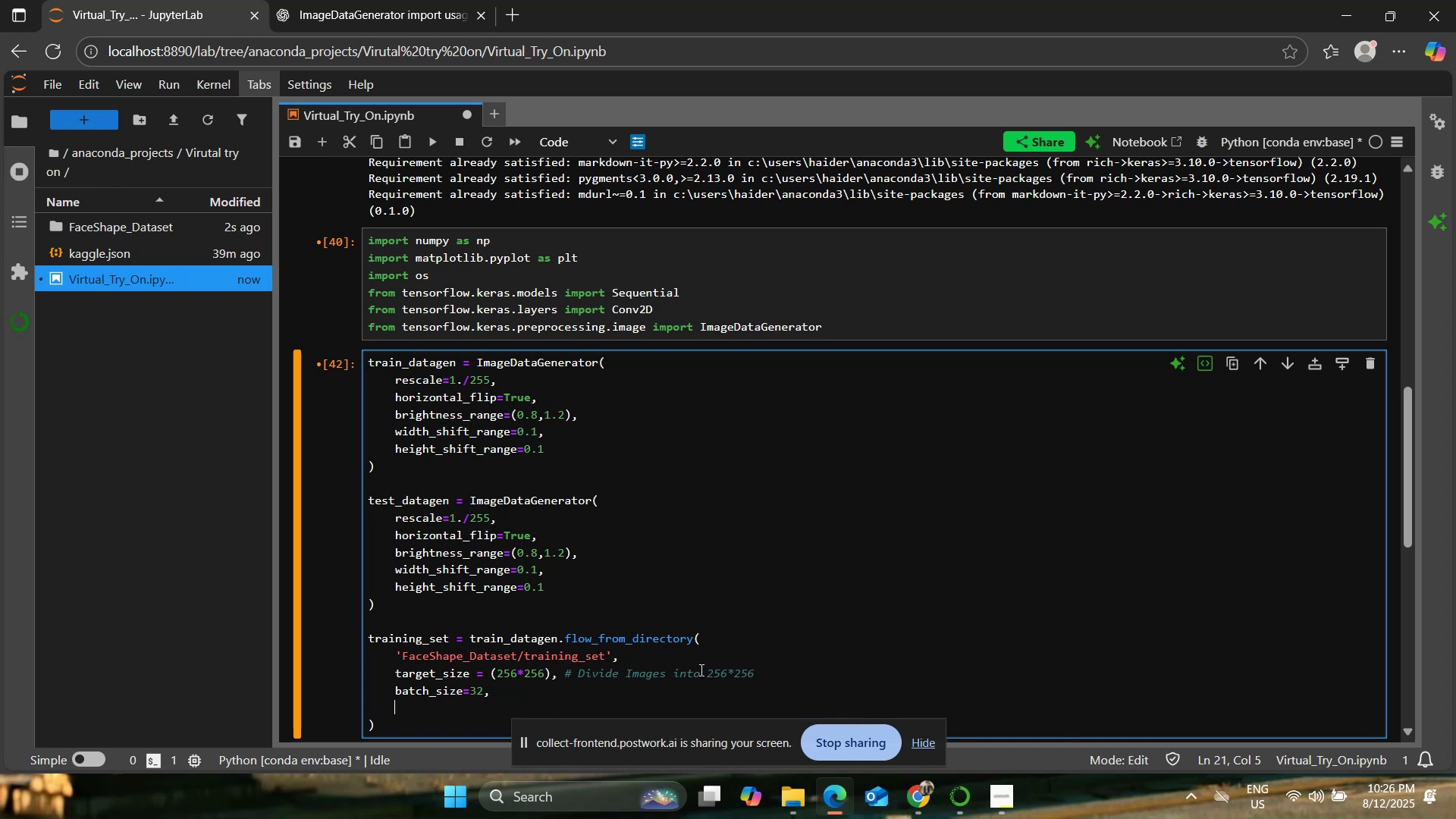 
left_click([372, 24])
 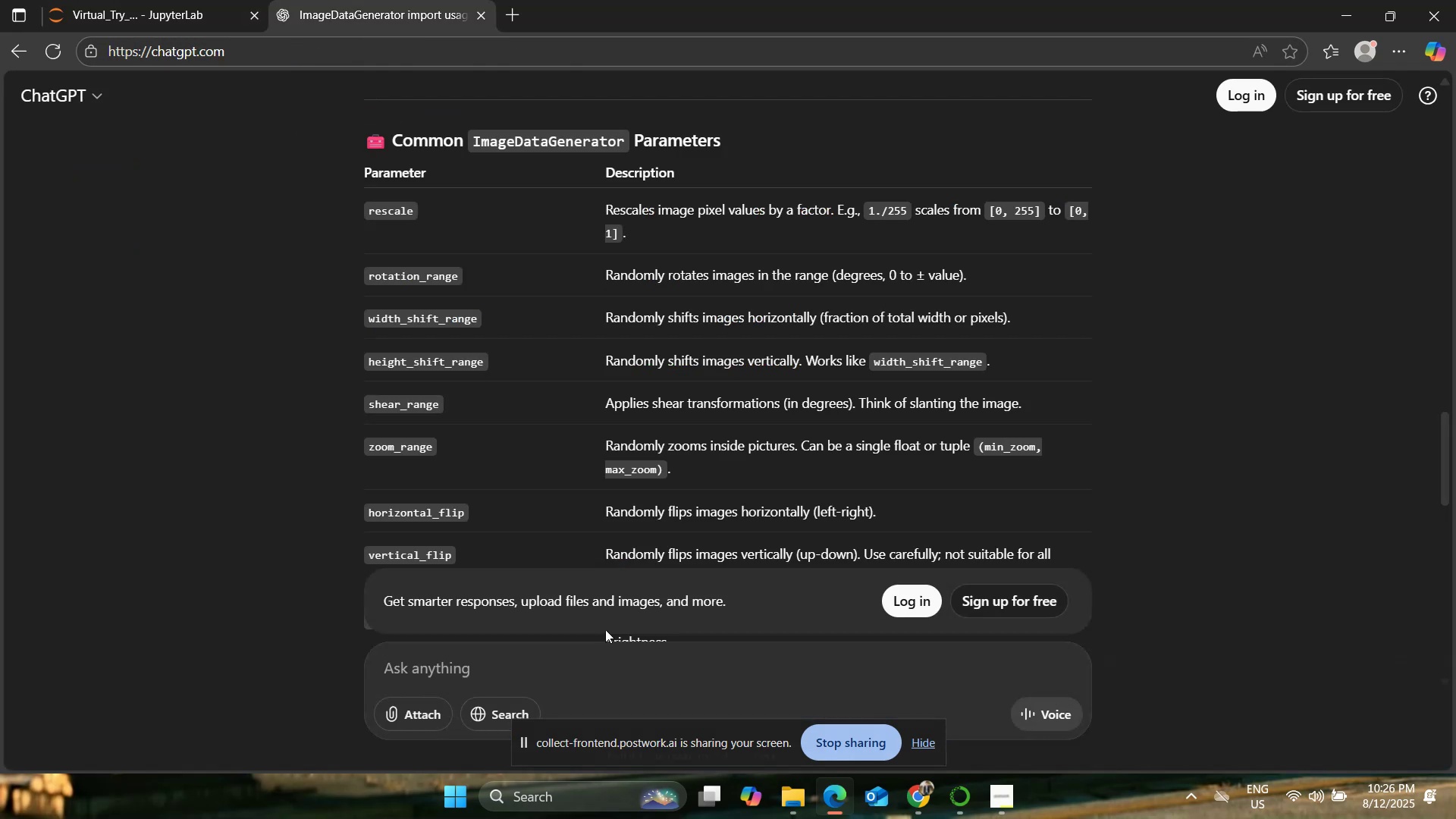 
type(train data_Gen properties)
 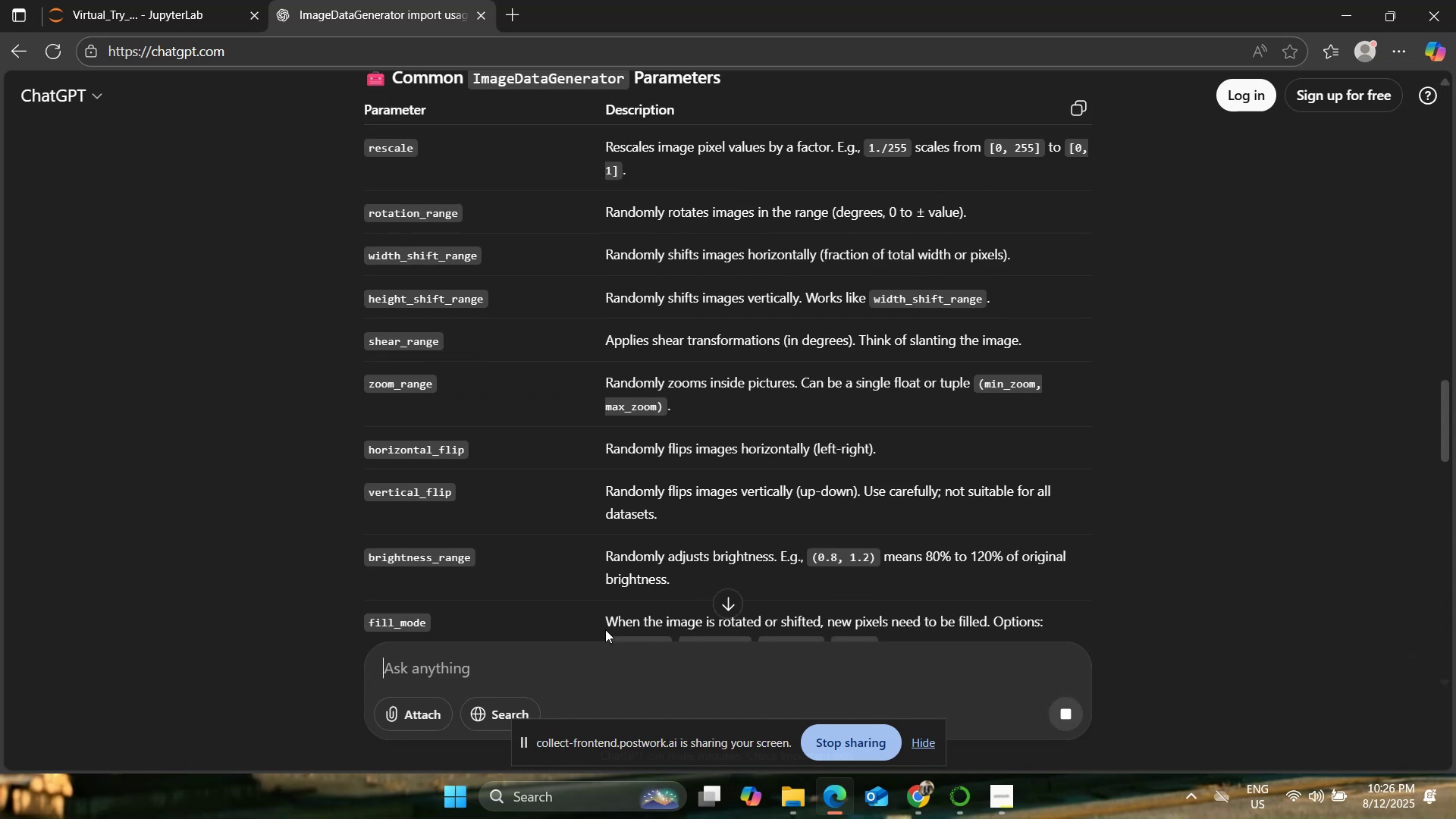 
 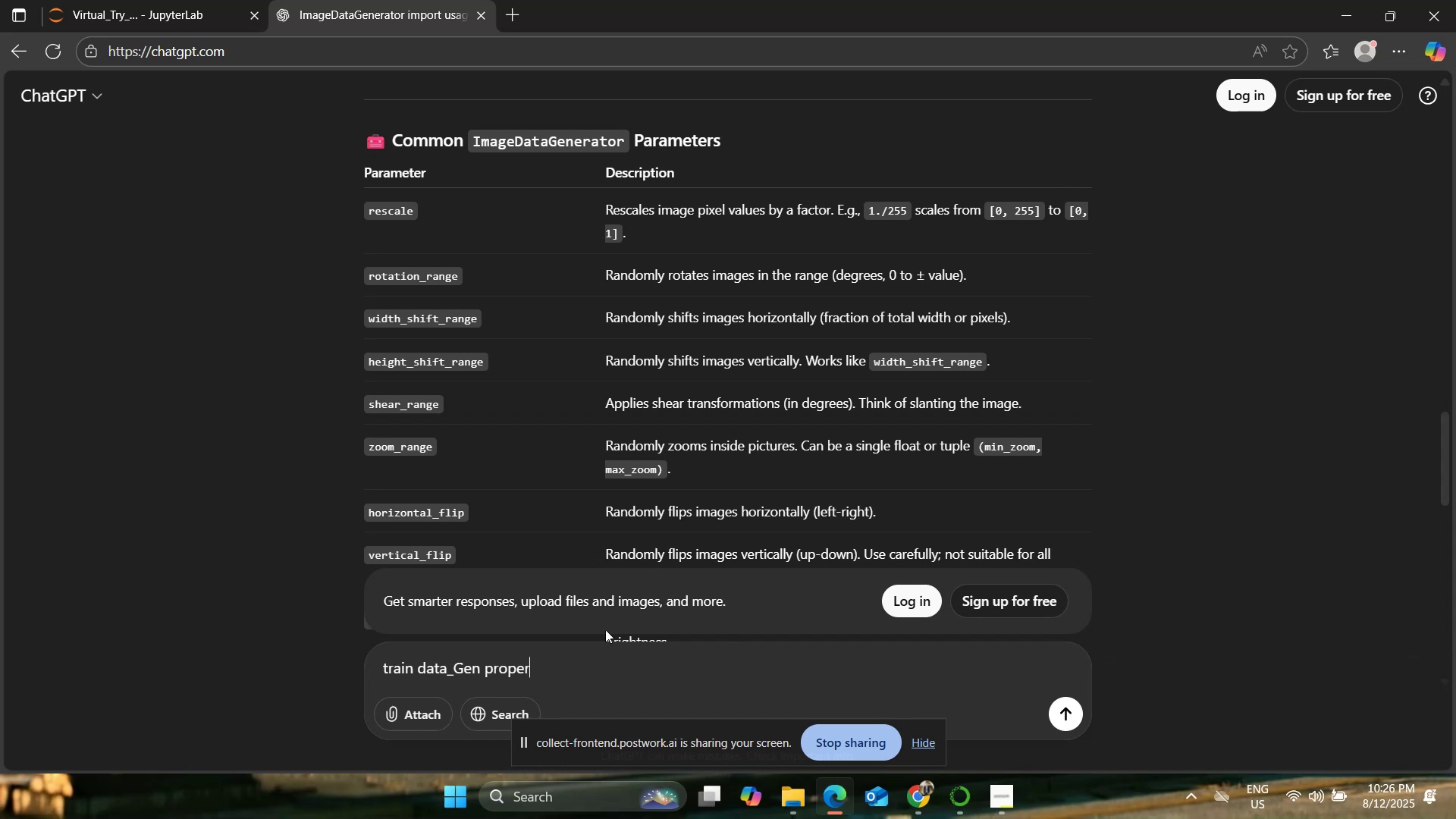 
key(Enter)
 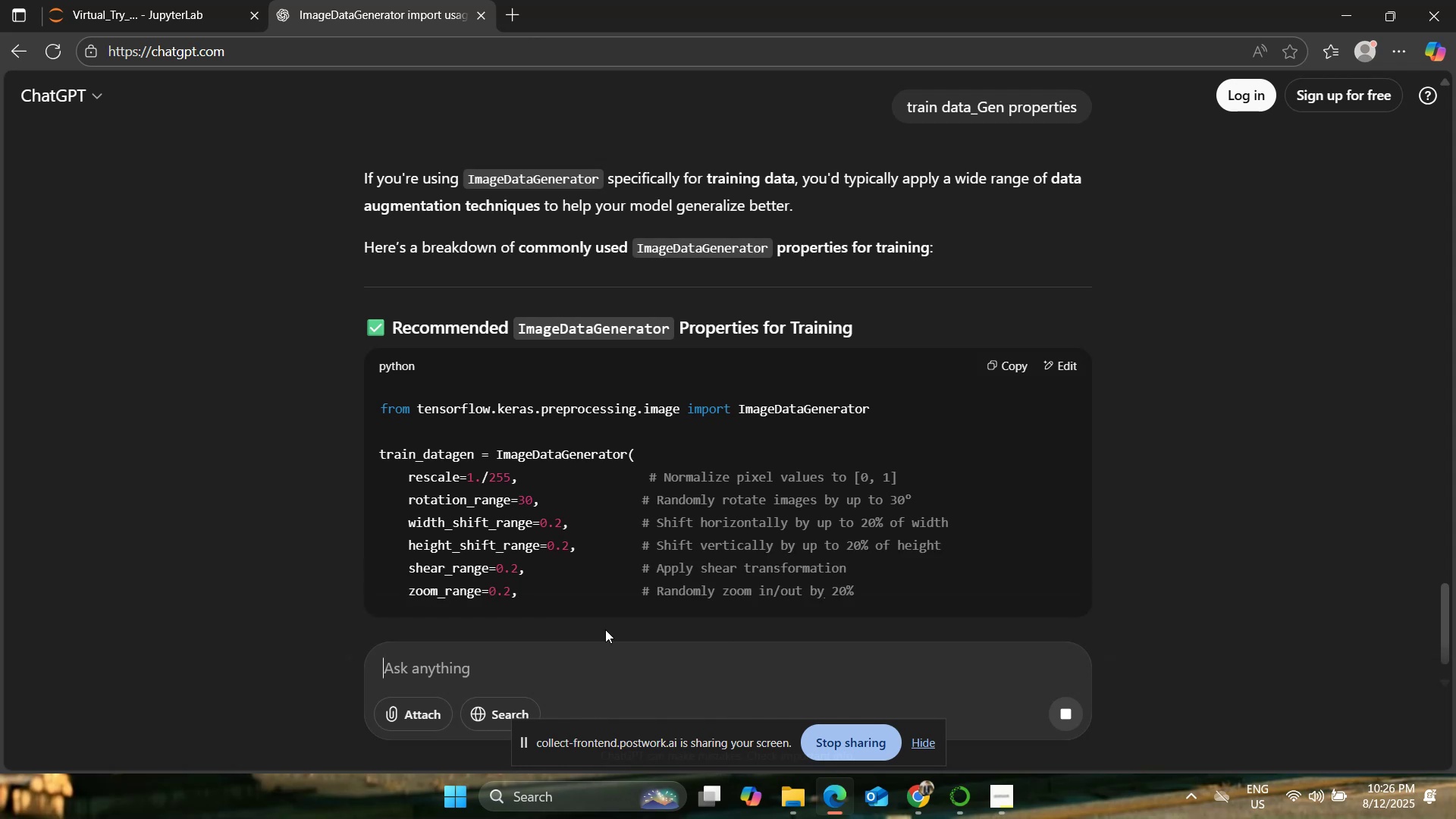 
wait(12.68)
 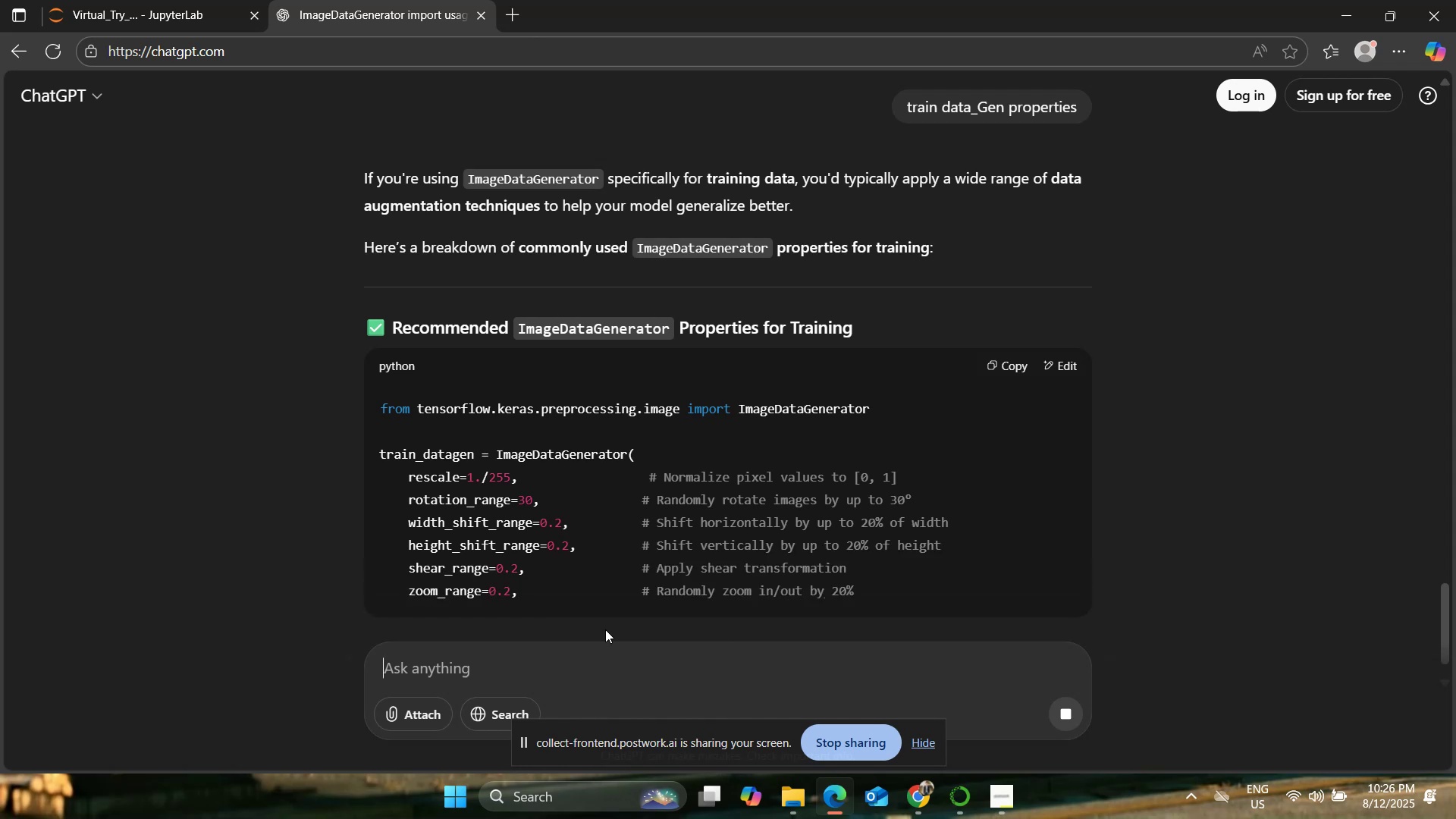 
scroll: coordinate [557, 582], scroll_direction: down, amount: 6.0
 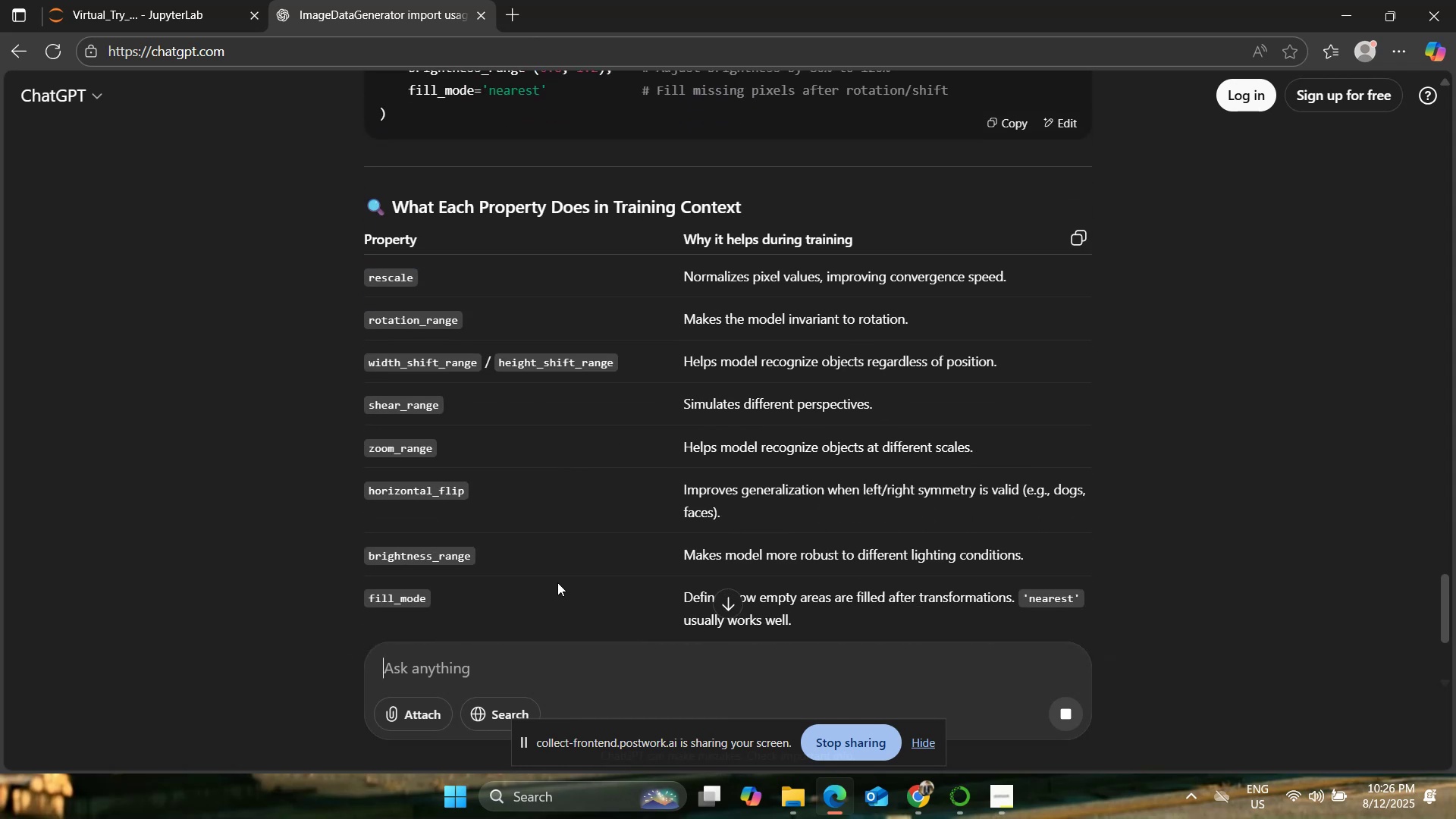 
type(when loading dataset)
 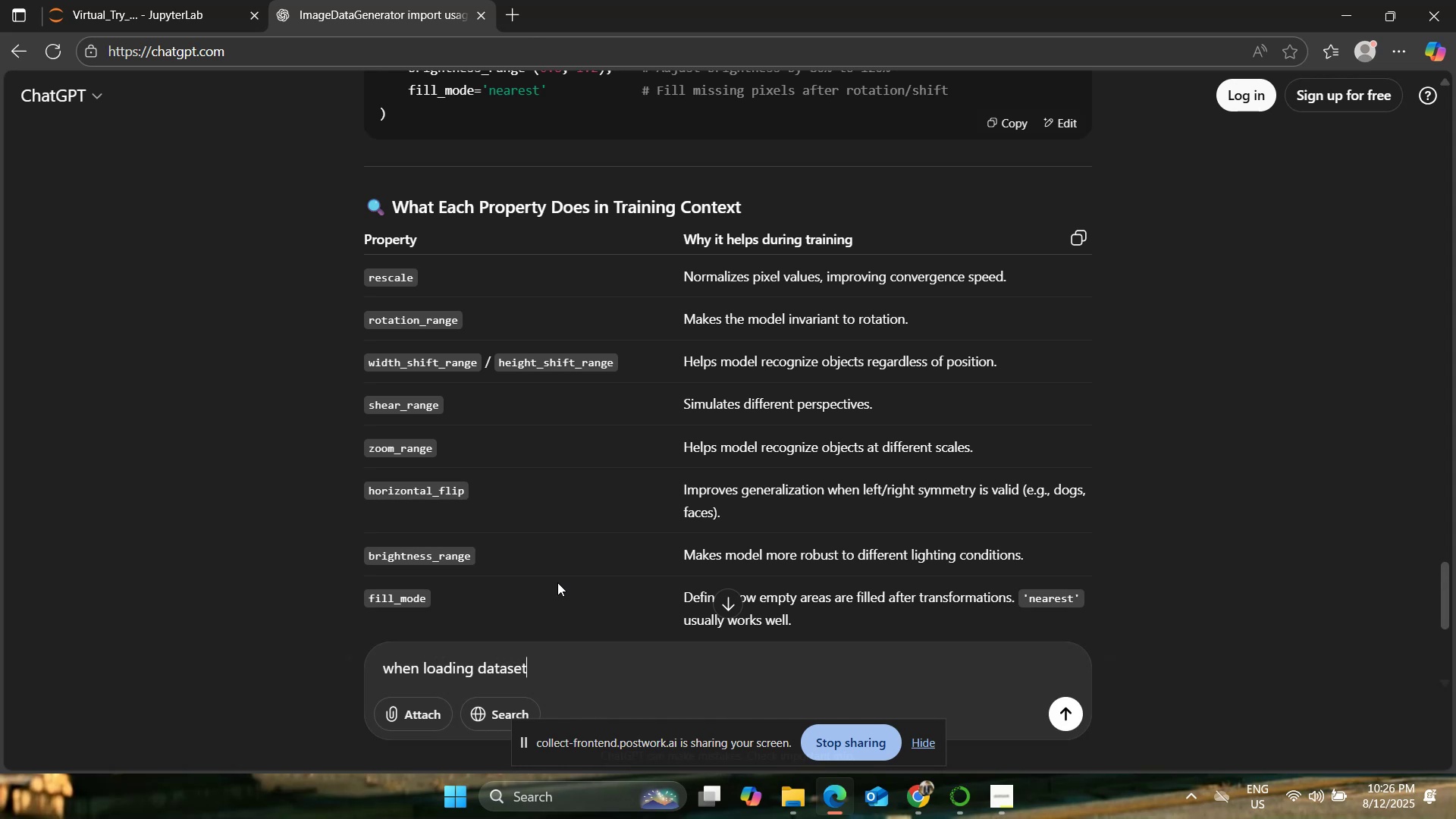 
key(Enter)
 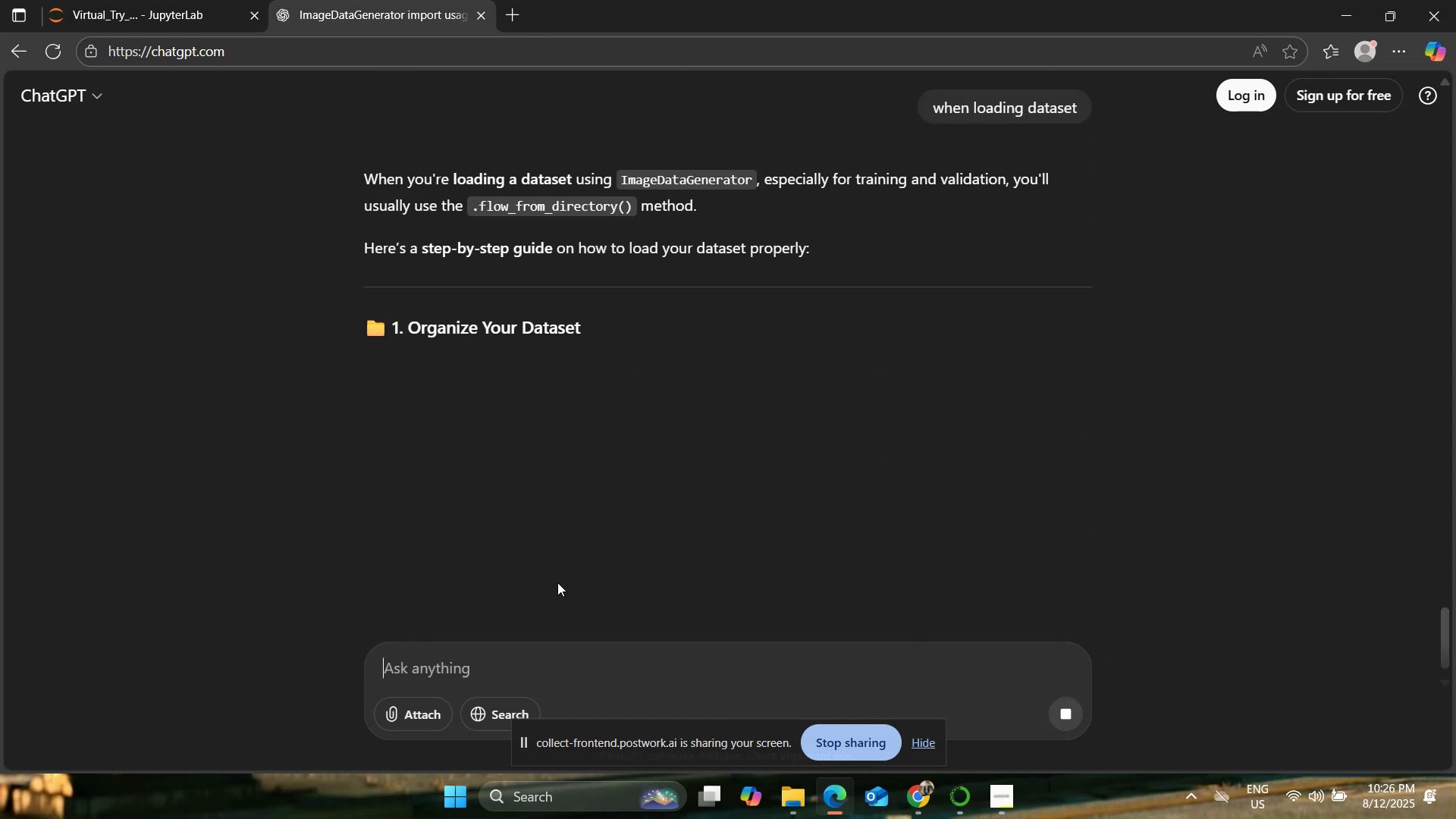 
wait(8.59)
 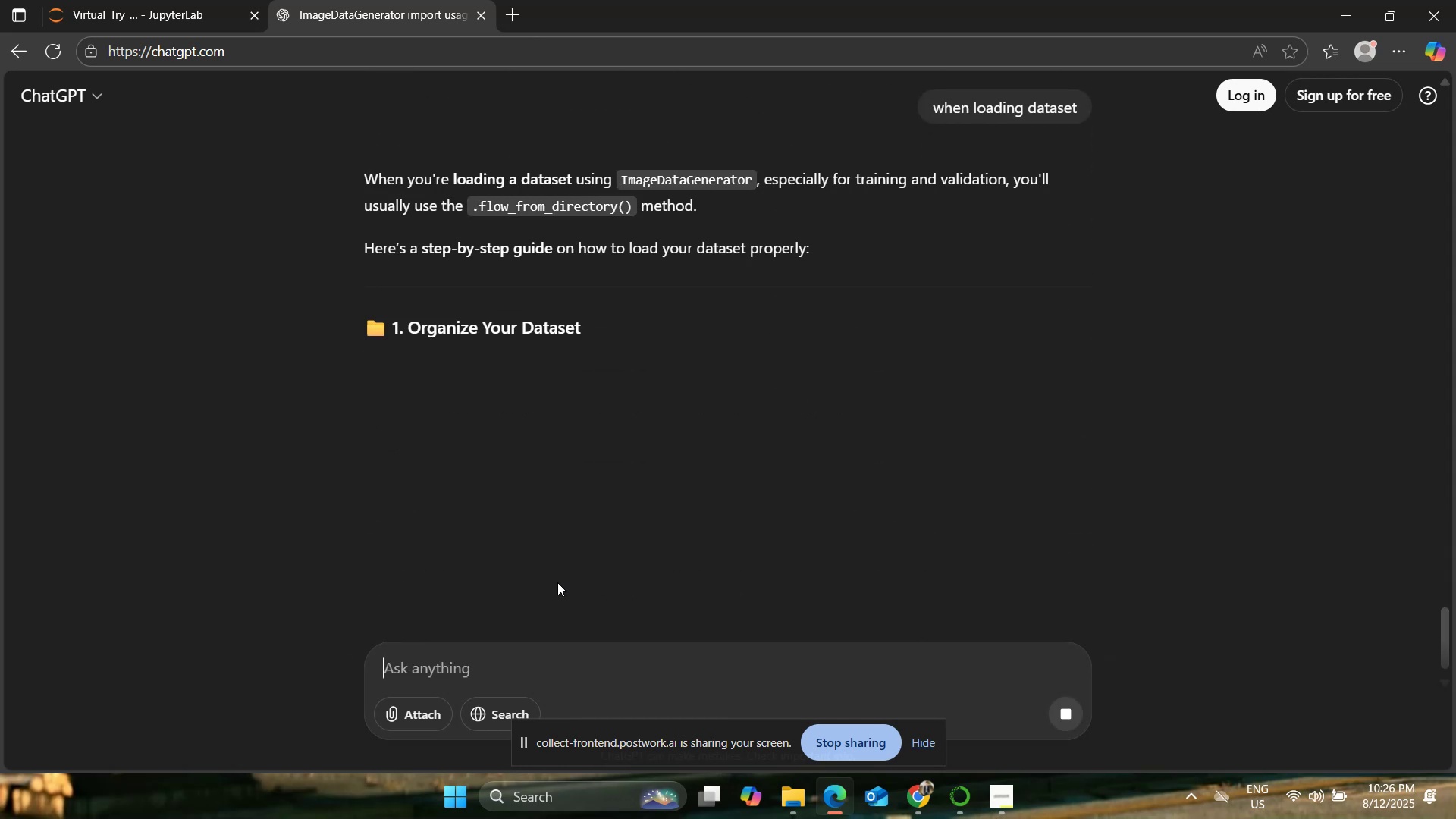 
scroll: coordinate [322, 529], scroll_direction: down, amount: 7.0
 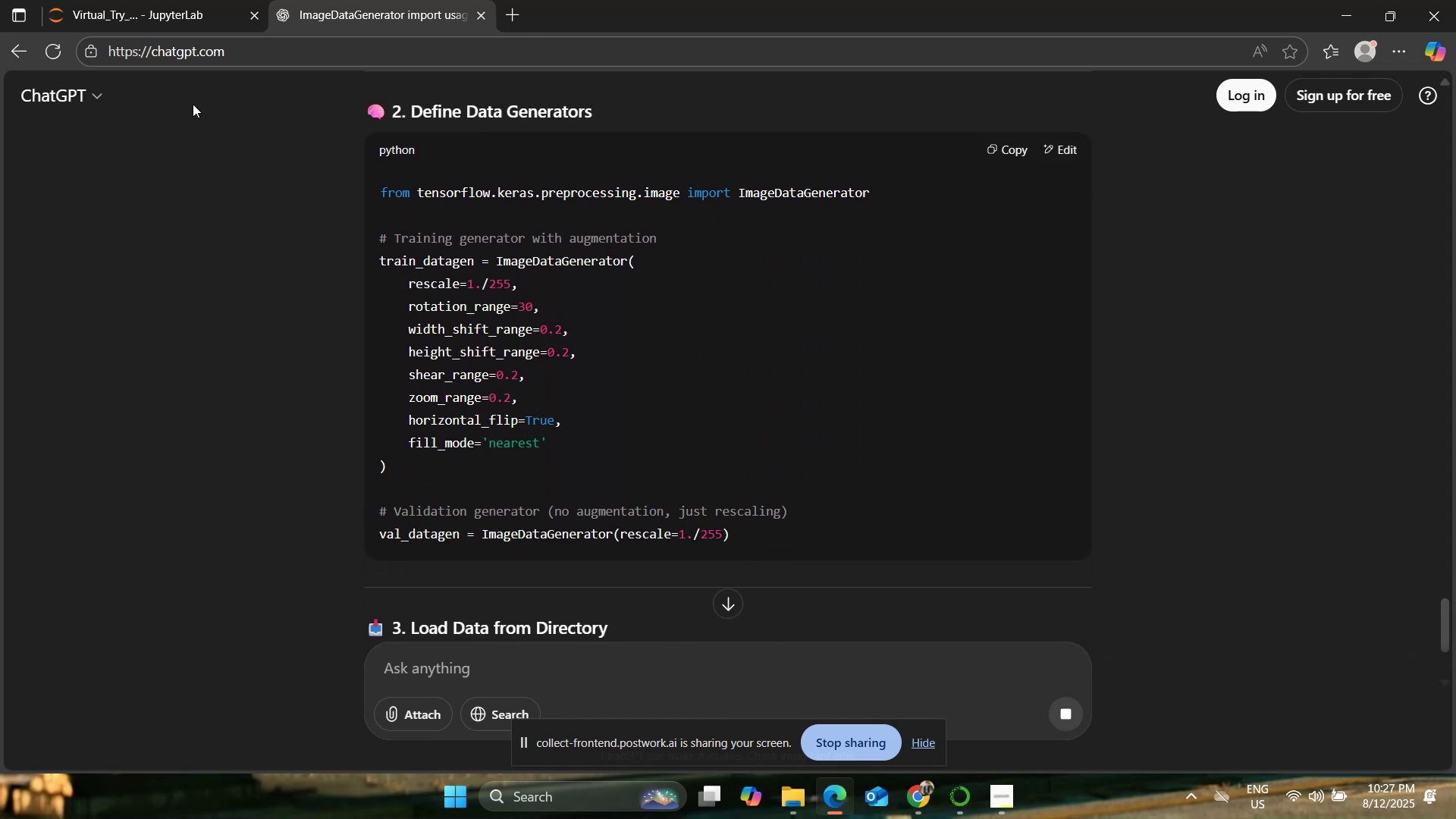 
left_click([146, 11])
 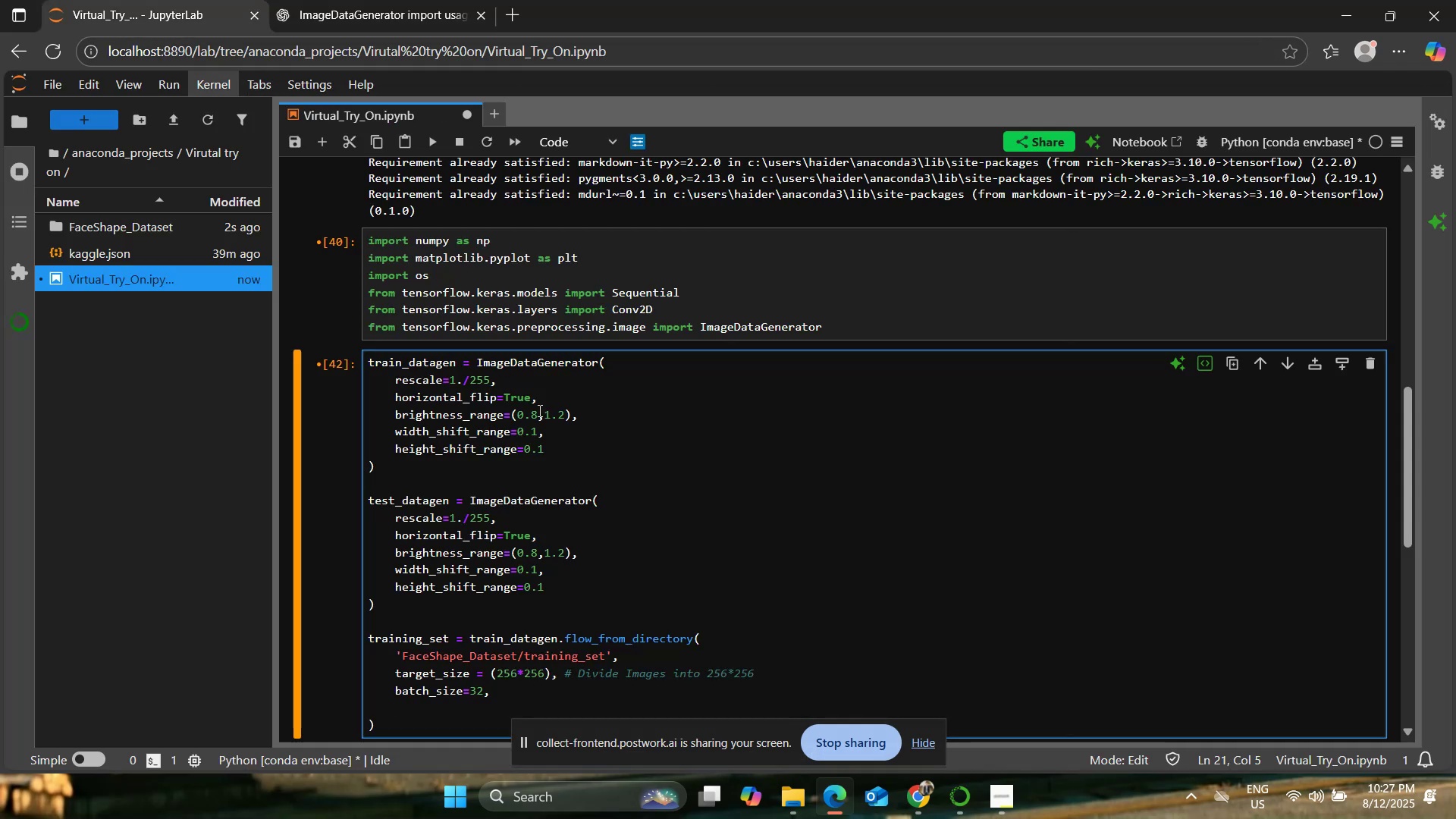 
scroll: coordinate [670, 511], scroll_direction: down, amount: 2.0
 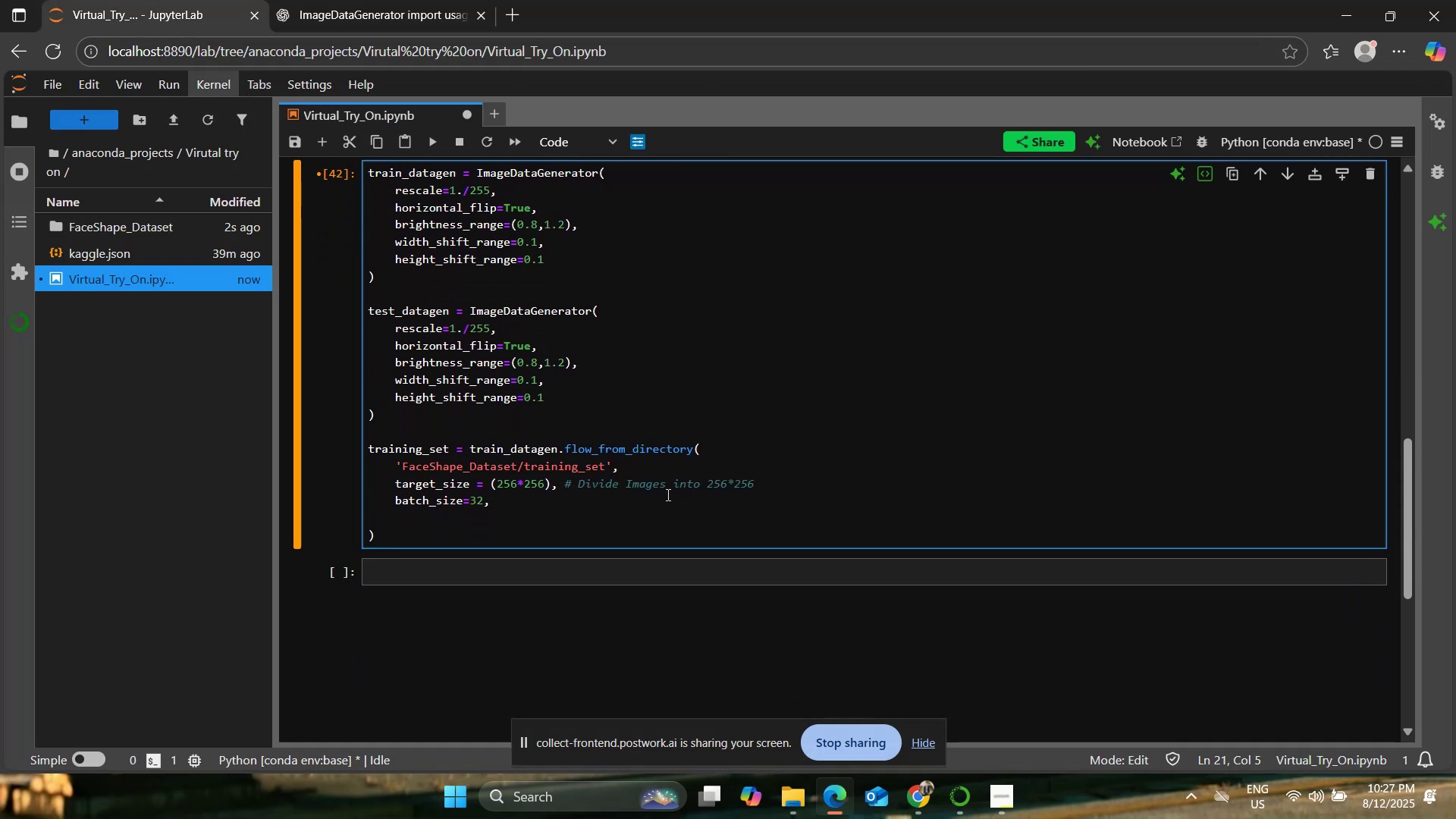 
type(color_mode= ')
key(Backspace)
type('')
 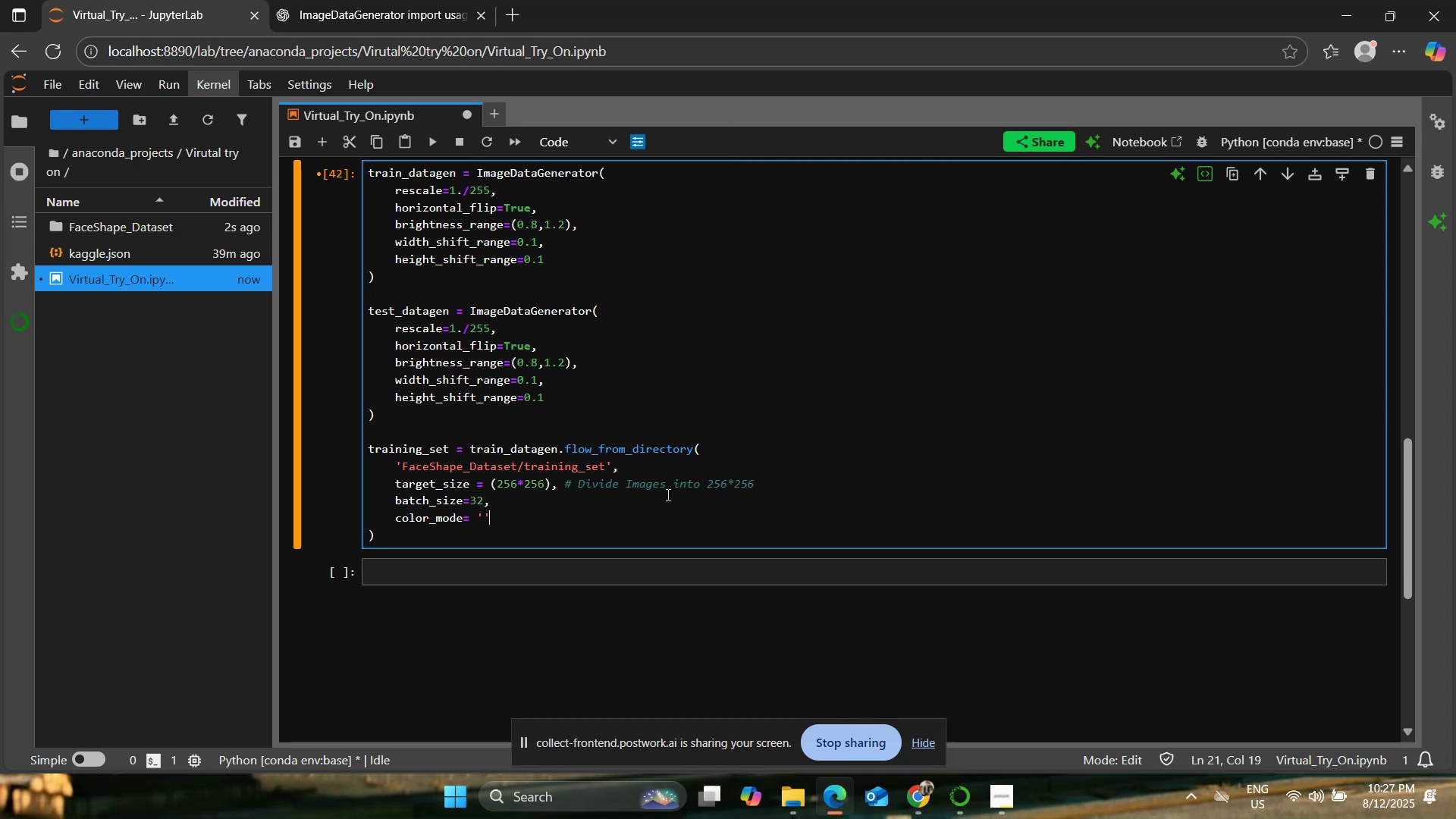 
 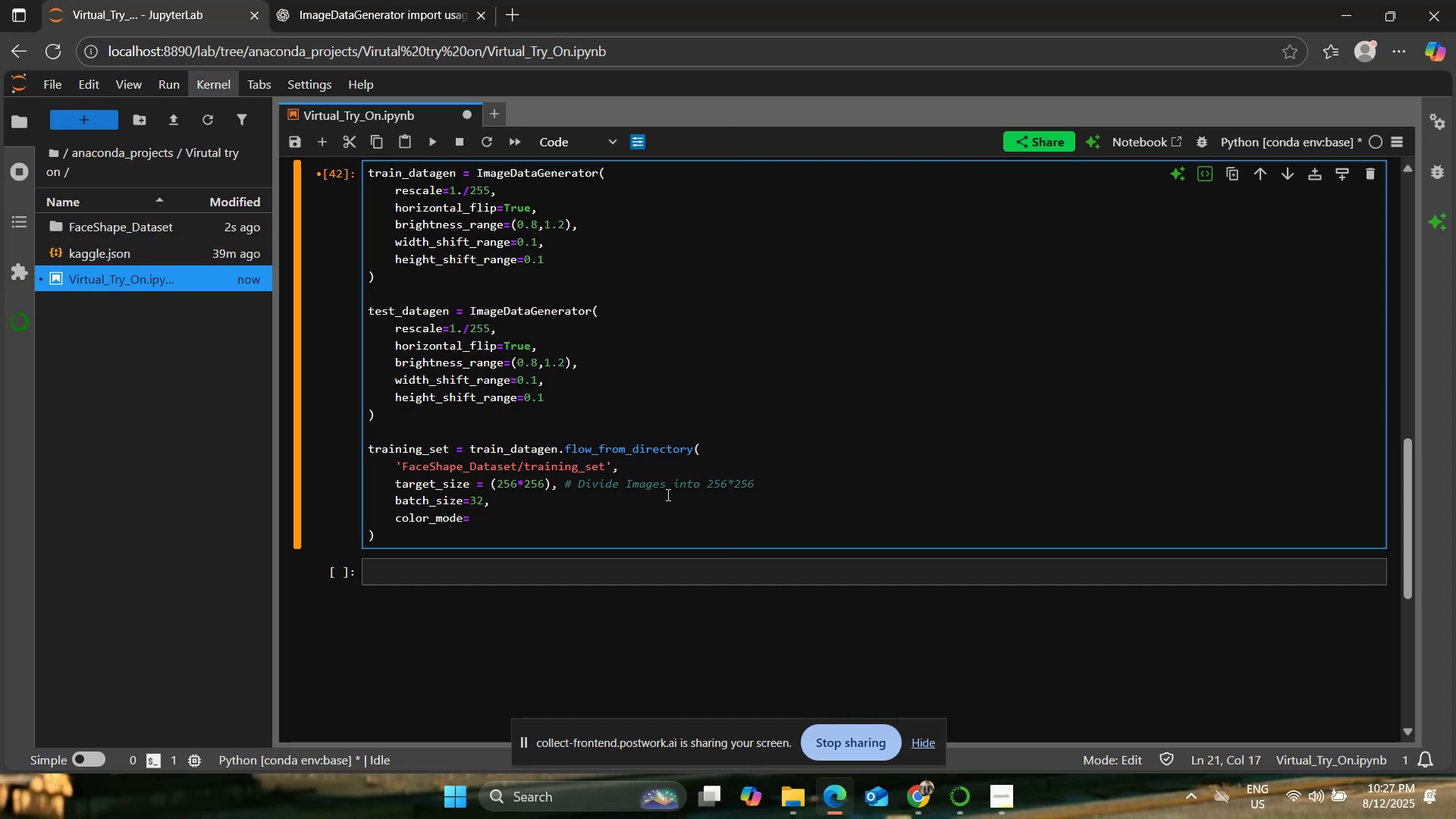 
key(ArrowLeft)
 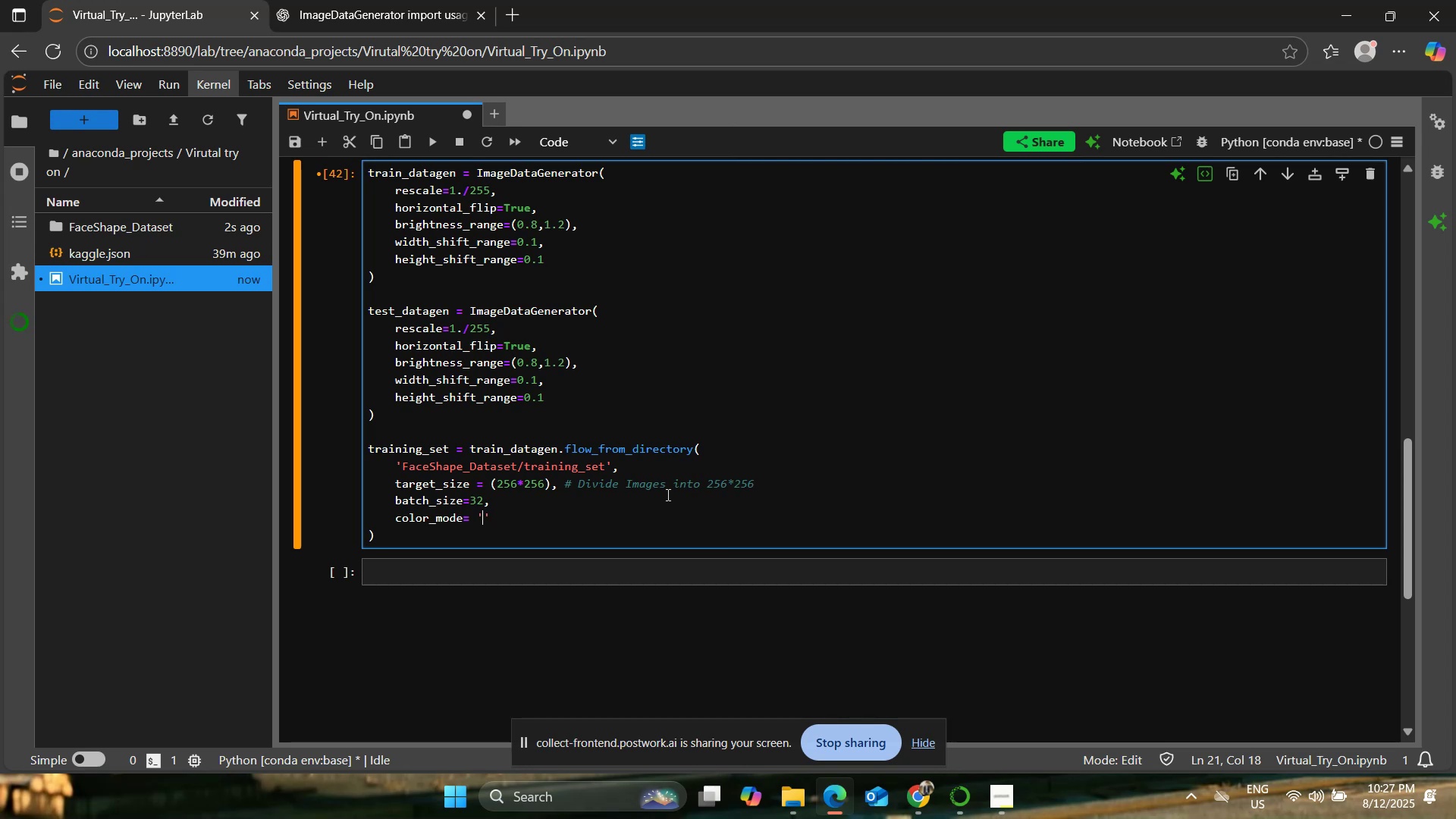 
type(grayscale)
 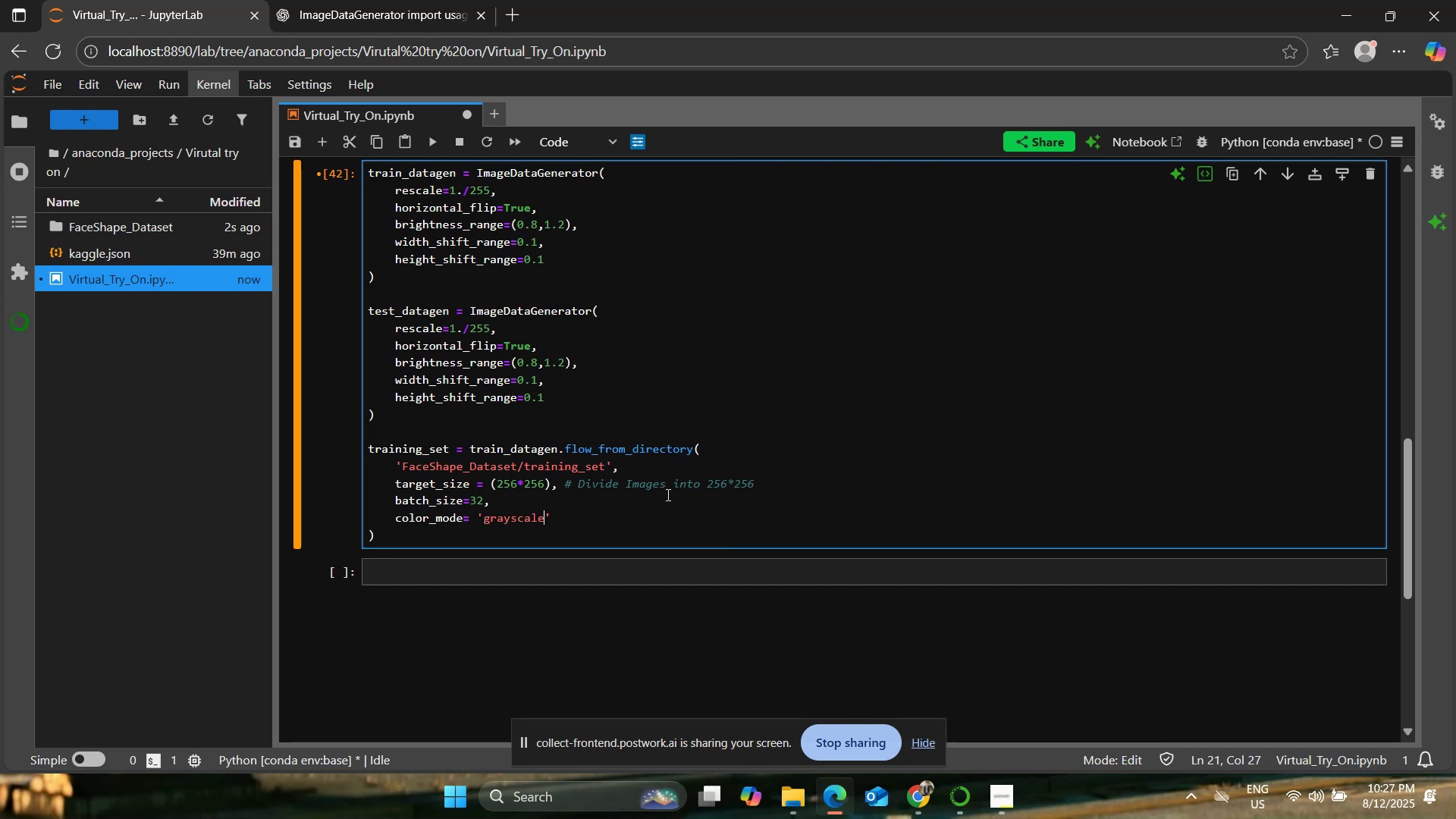 
key(ArrowRight)
 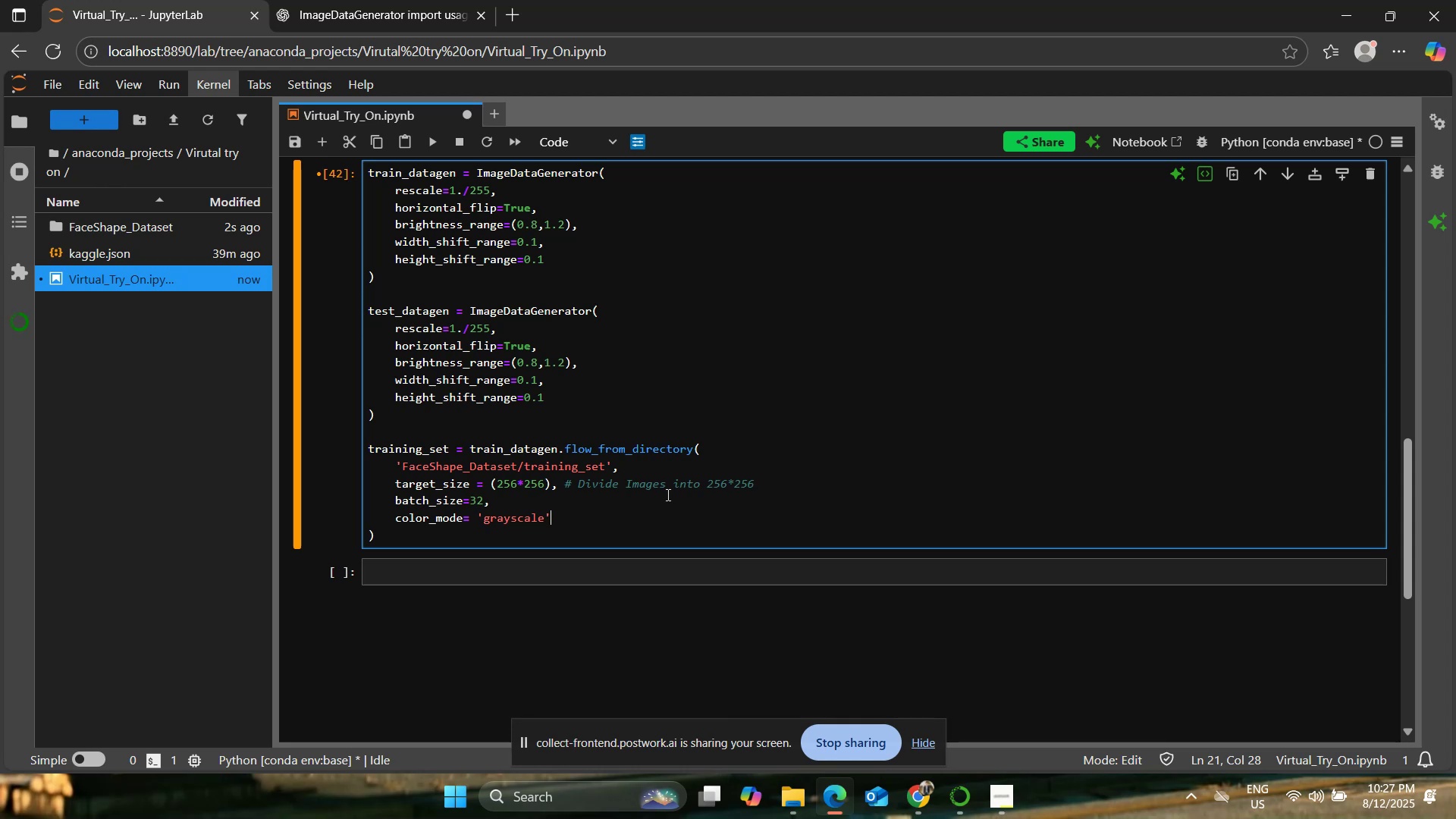 
key(Alt+AltRight)
 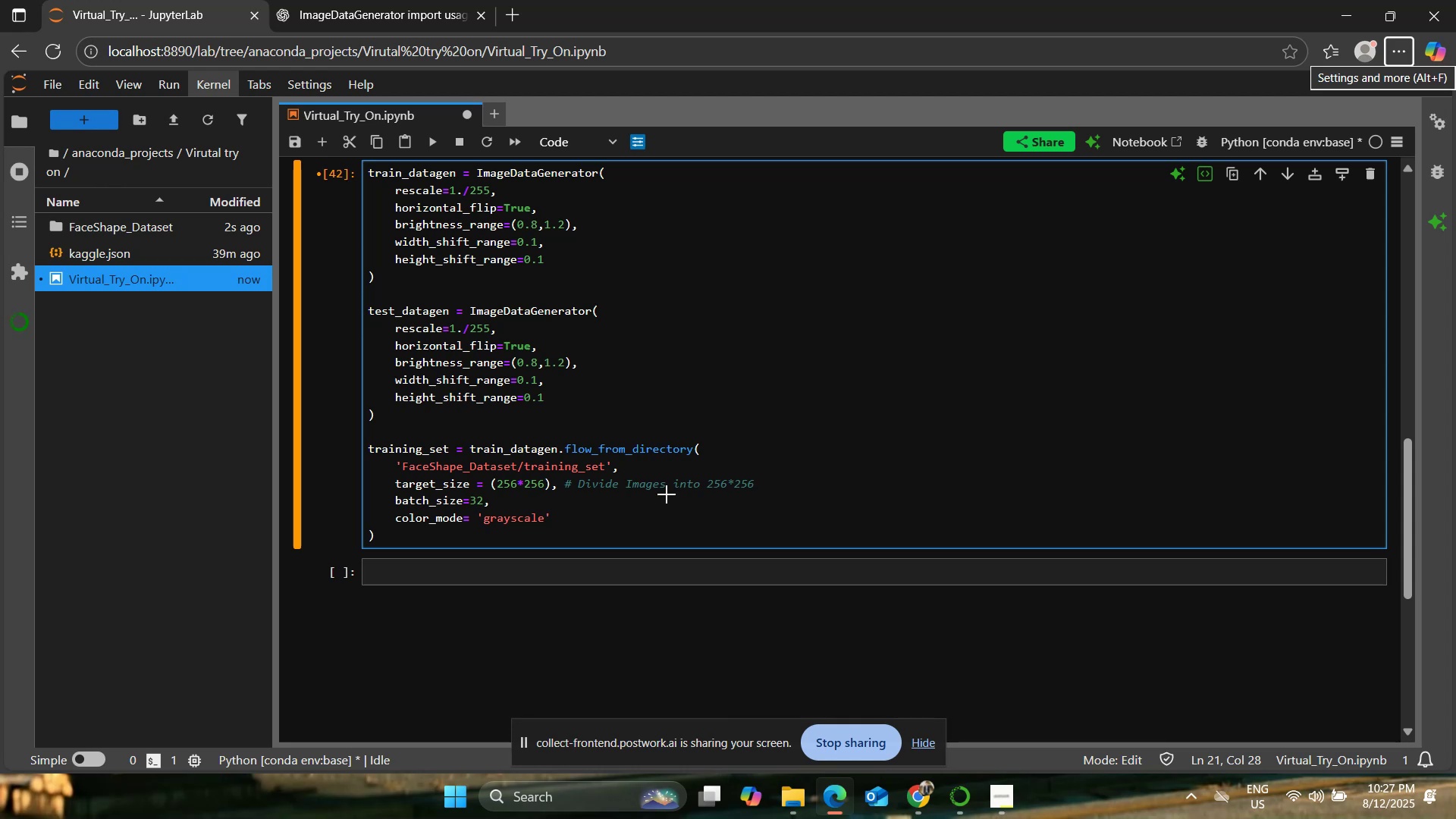 
left_click([663, 494])
 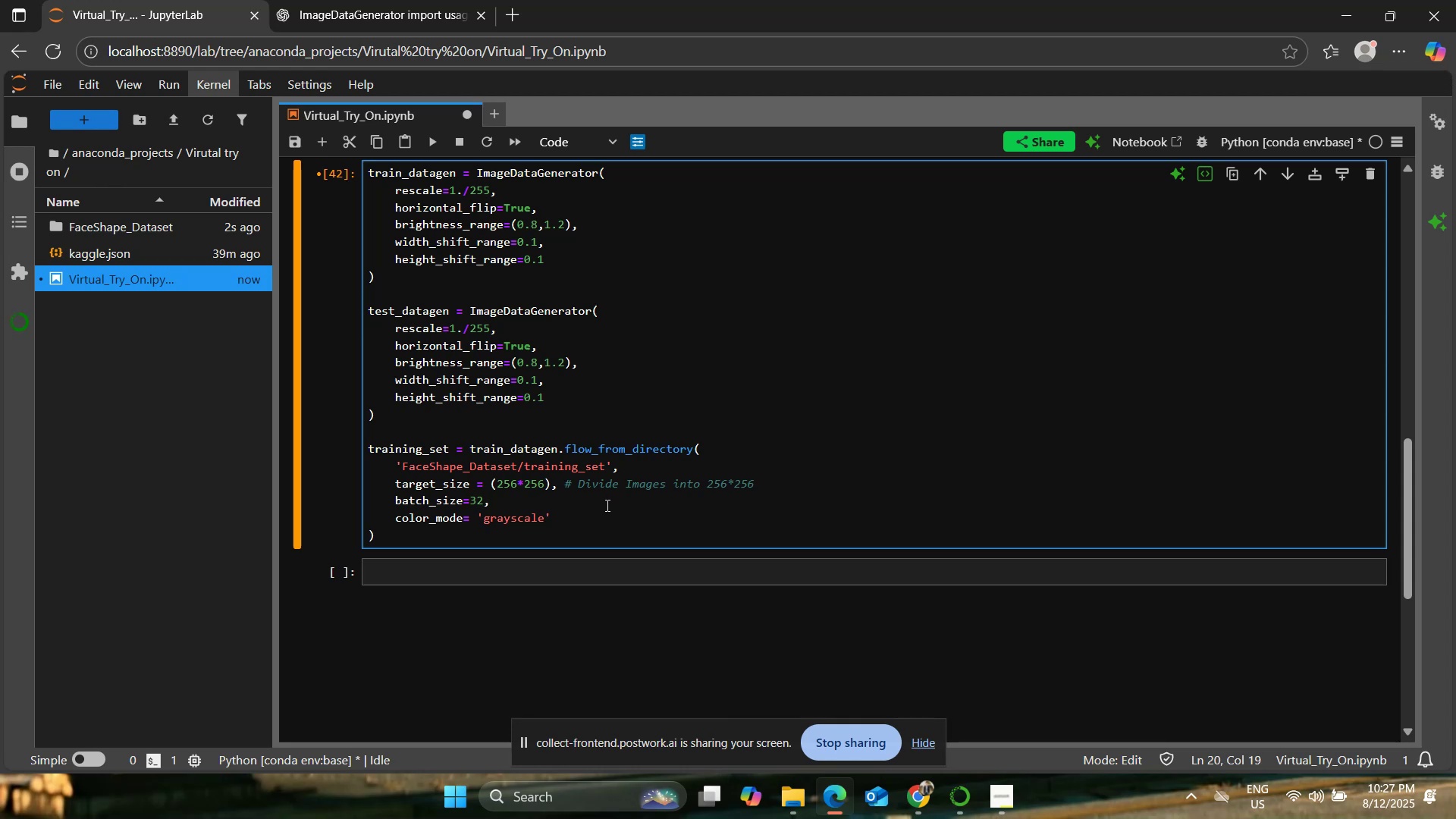 
left_click([606, 505])
 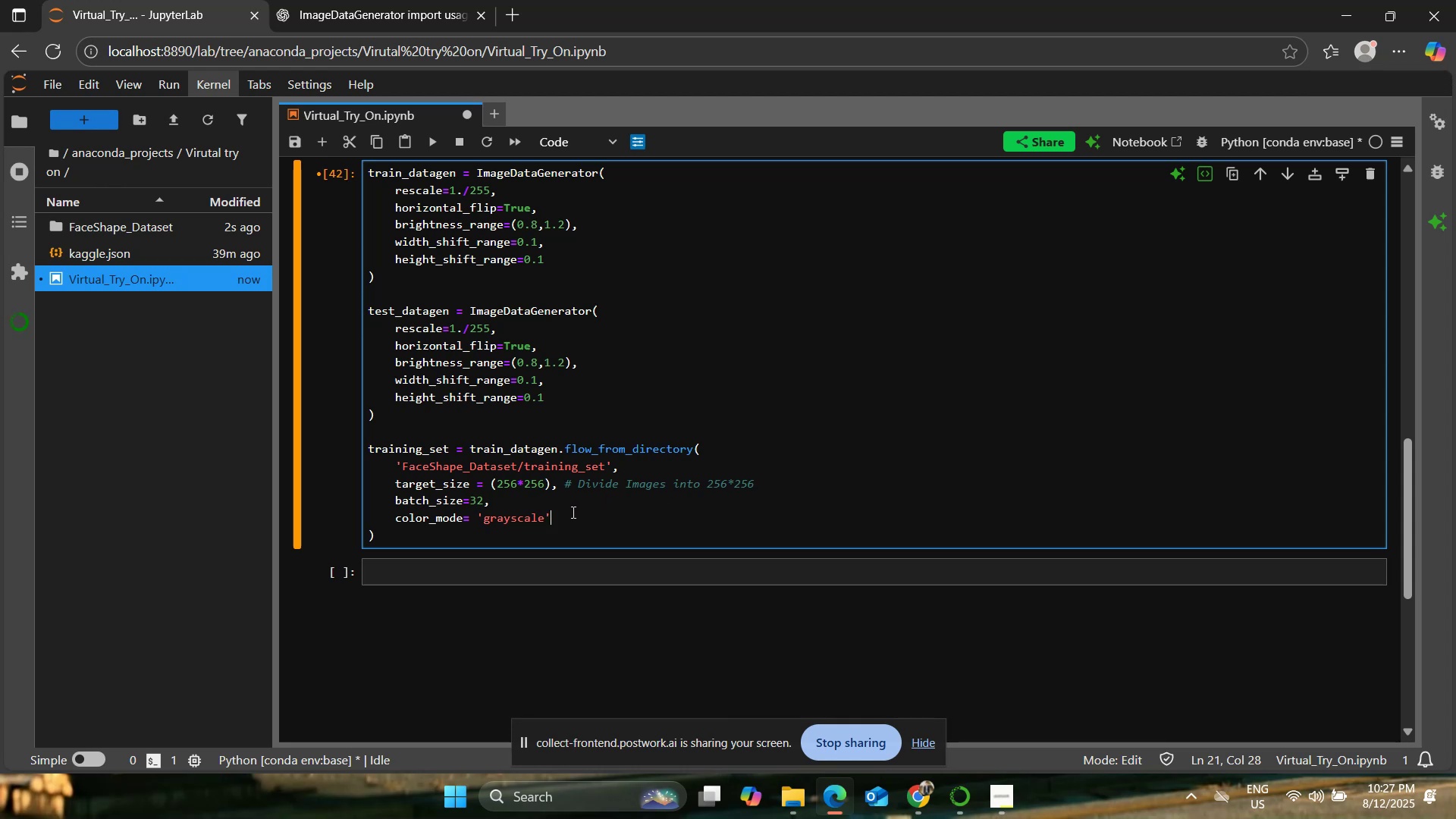 
left_click([572, 512])
 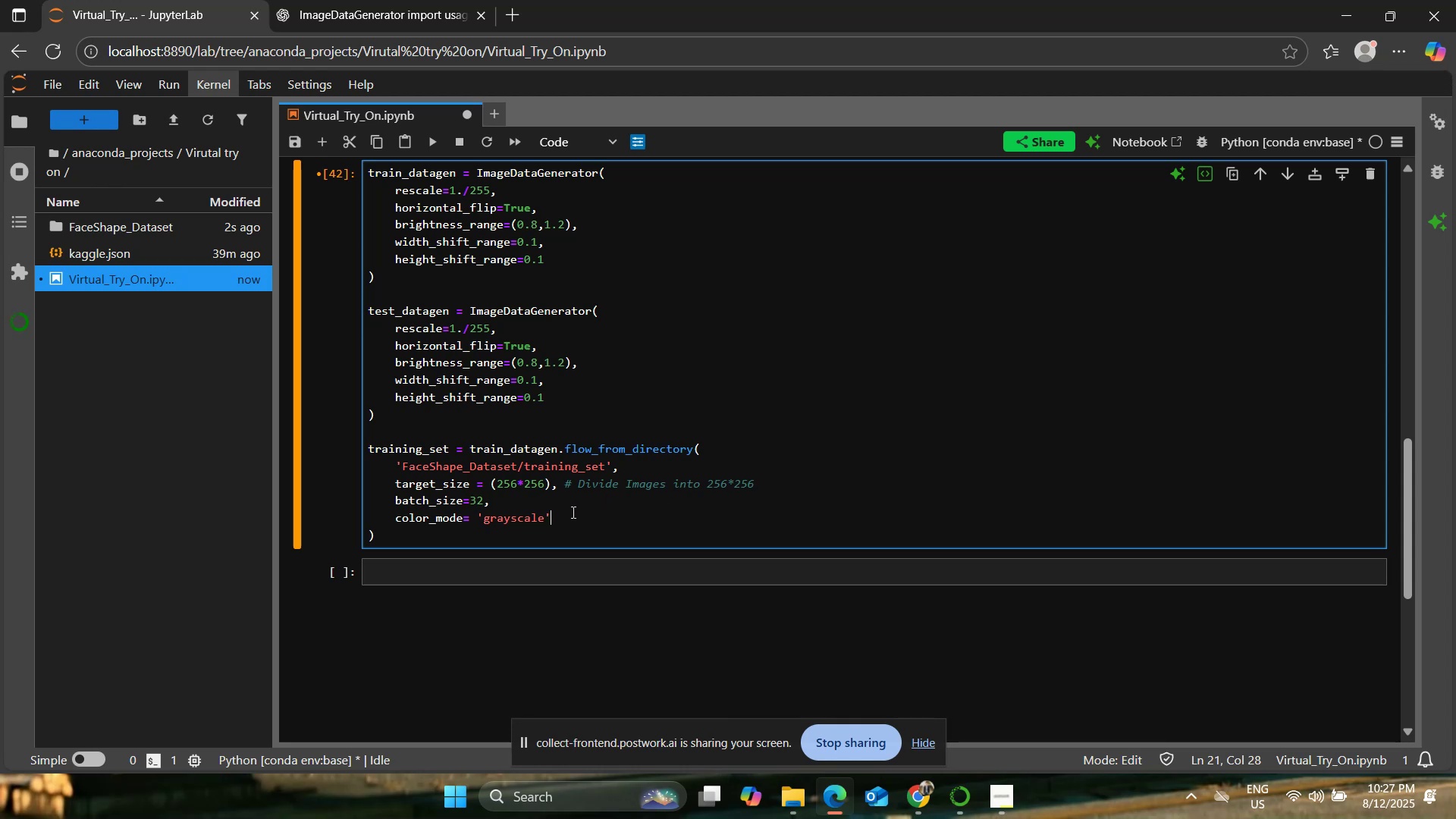 
key(Comma)
 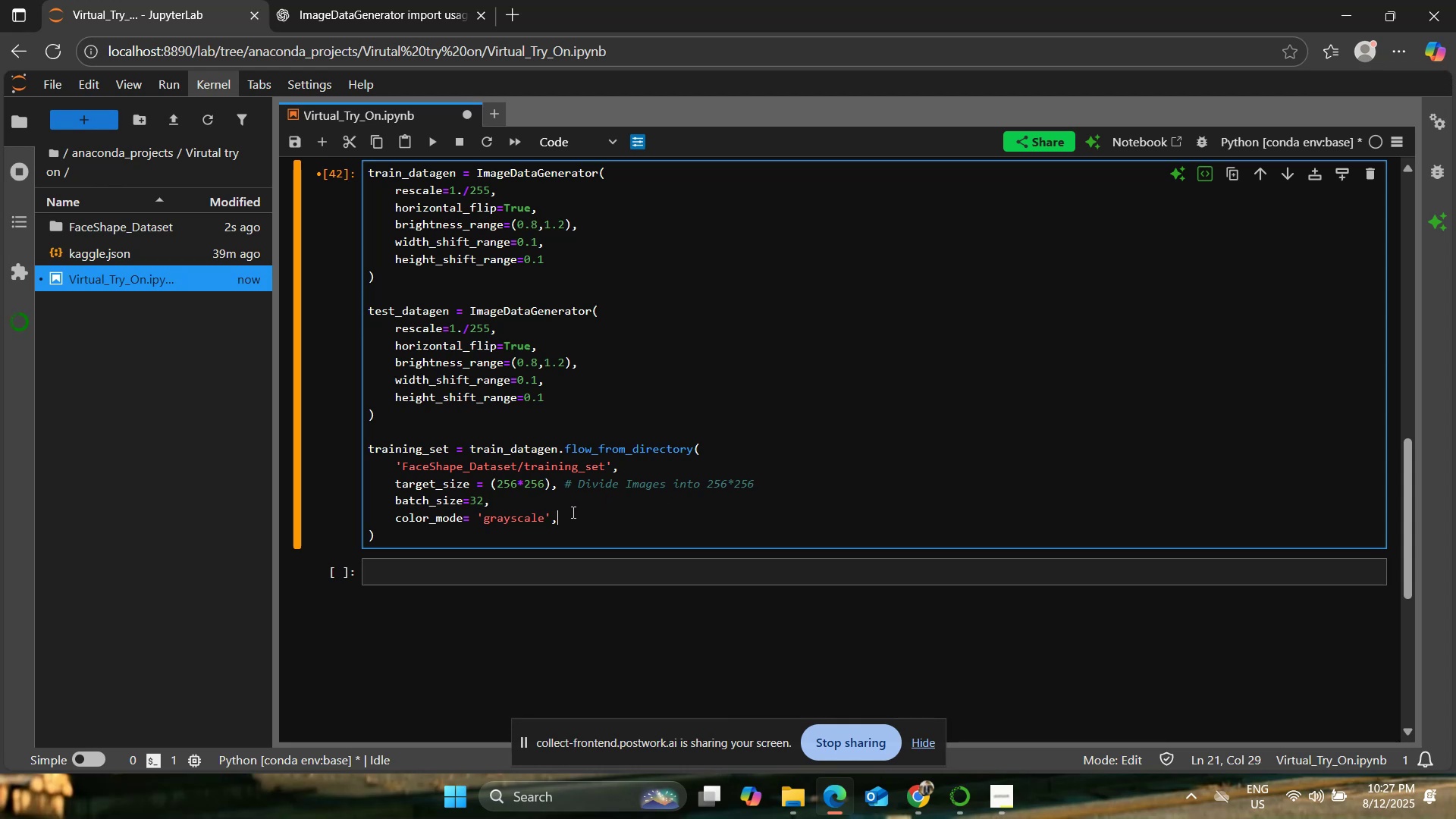 
key(Enter)
 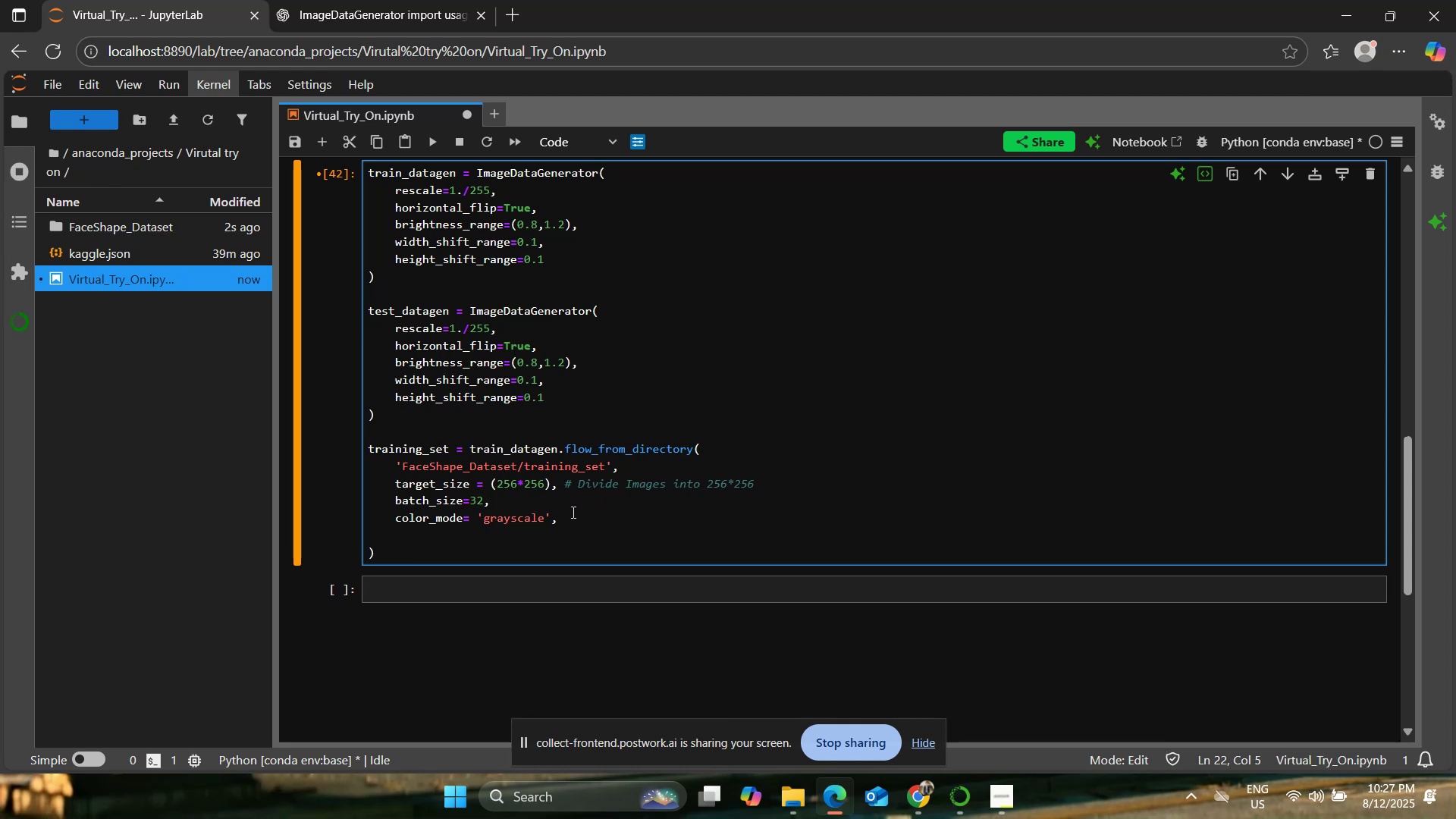 
type(shuffle=True,)
 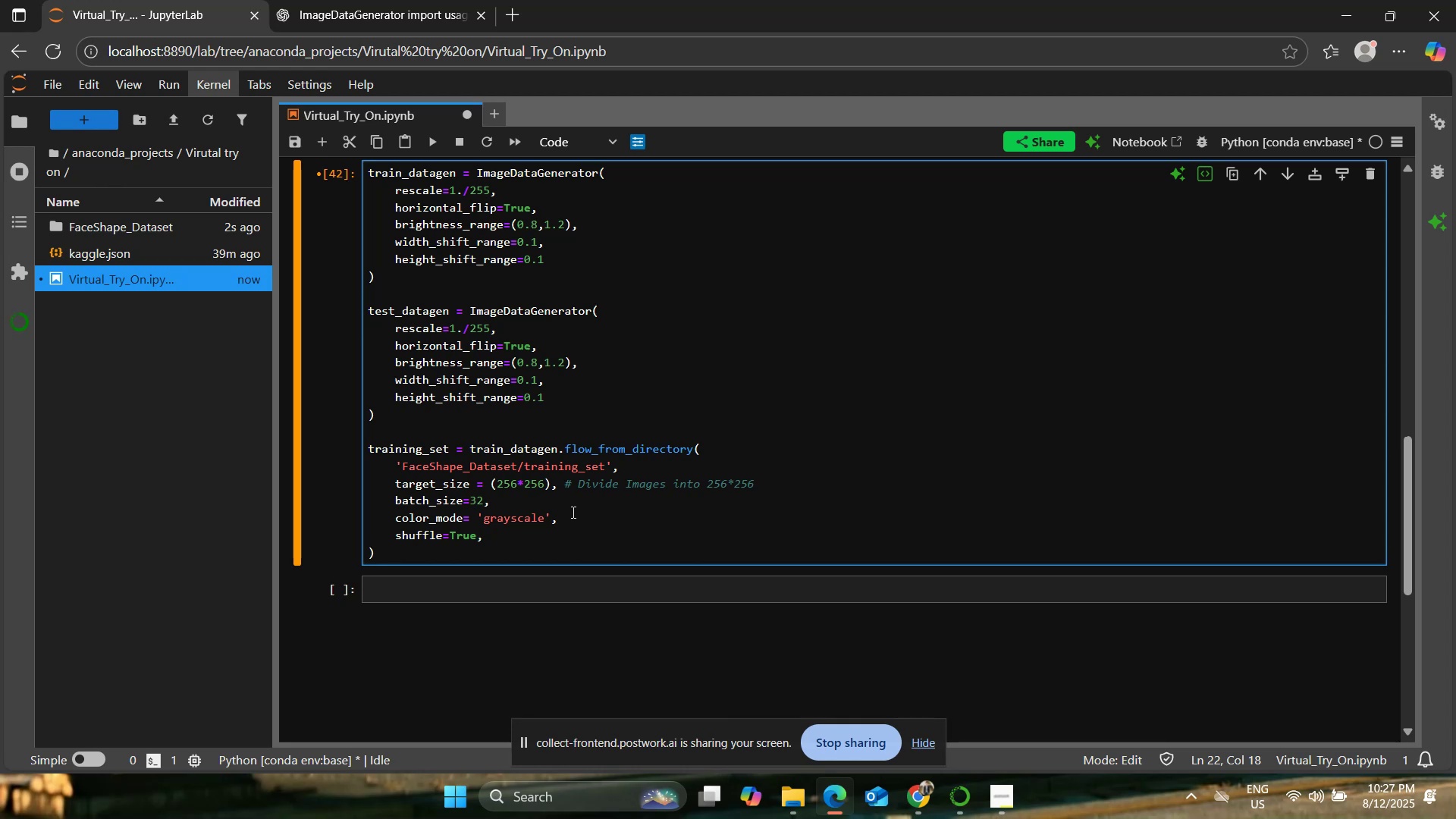 
key(Enter)
 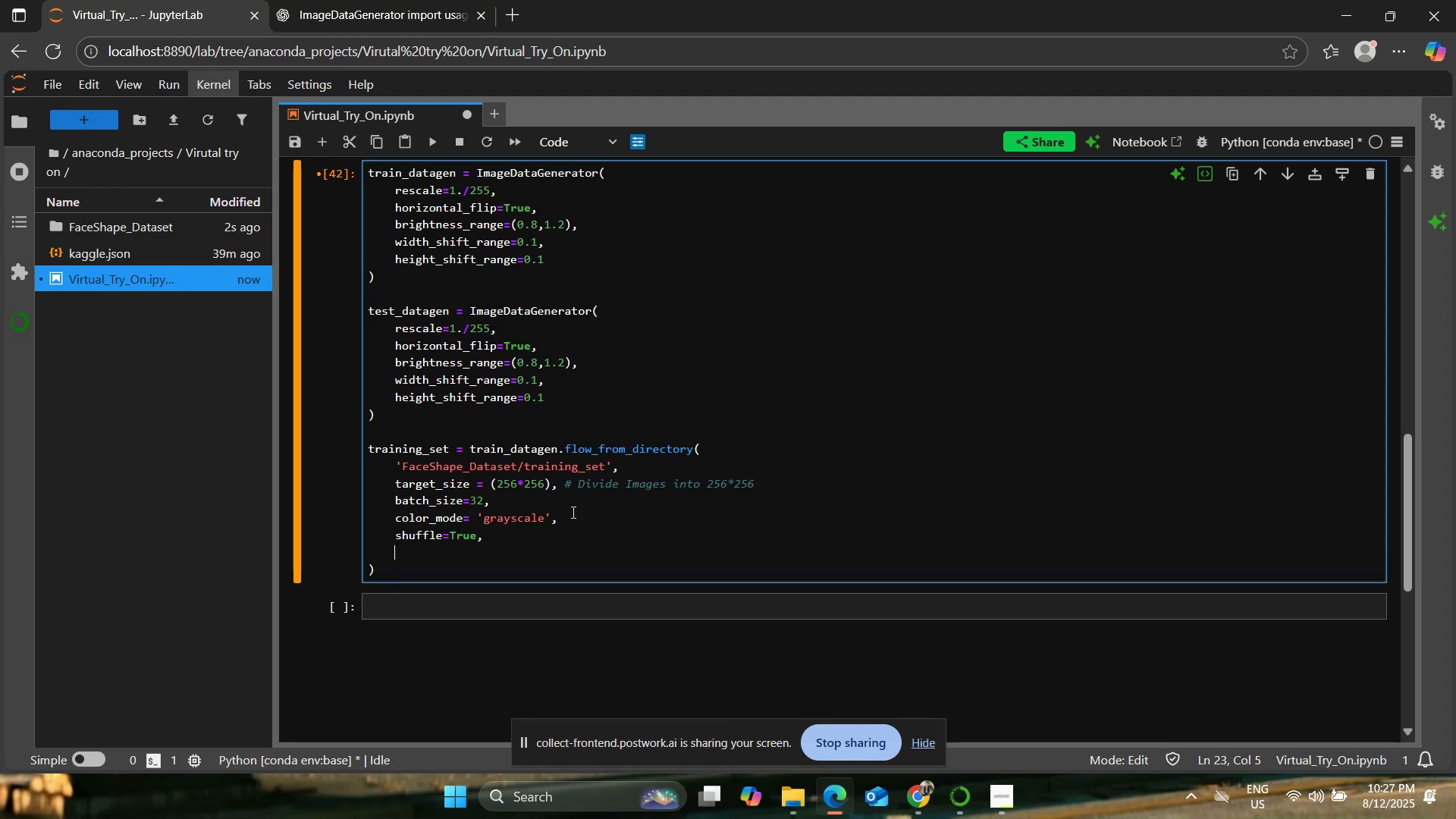 
type(class_mode='')
 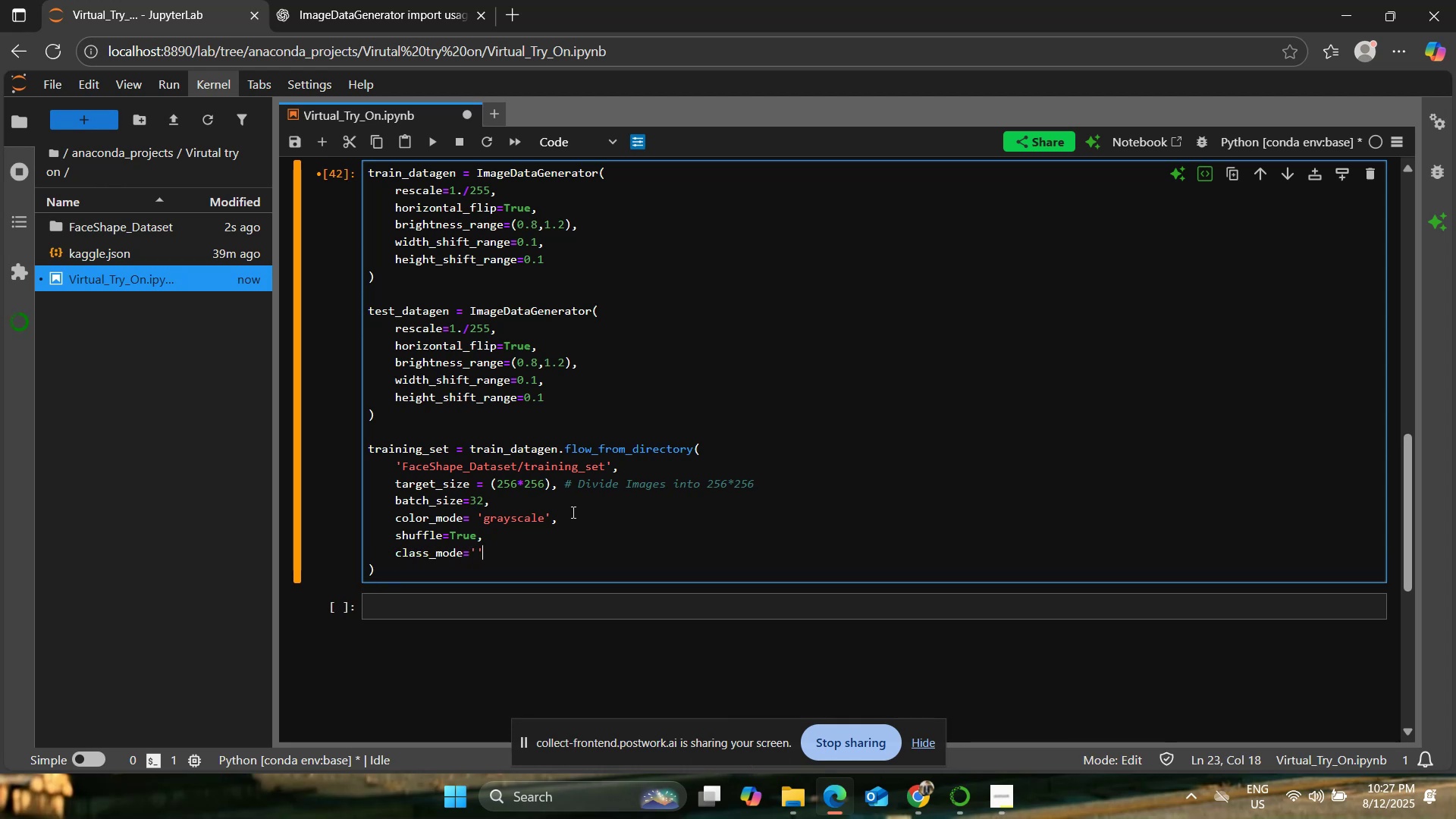 
 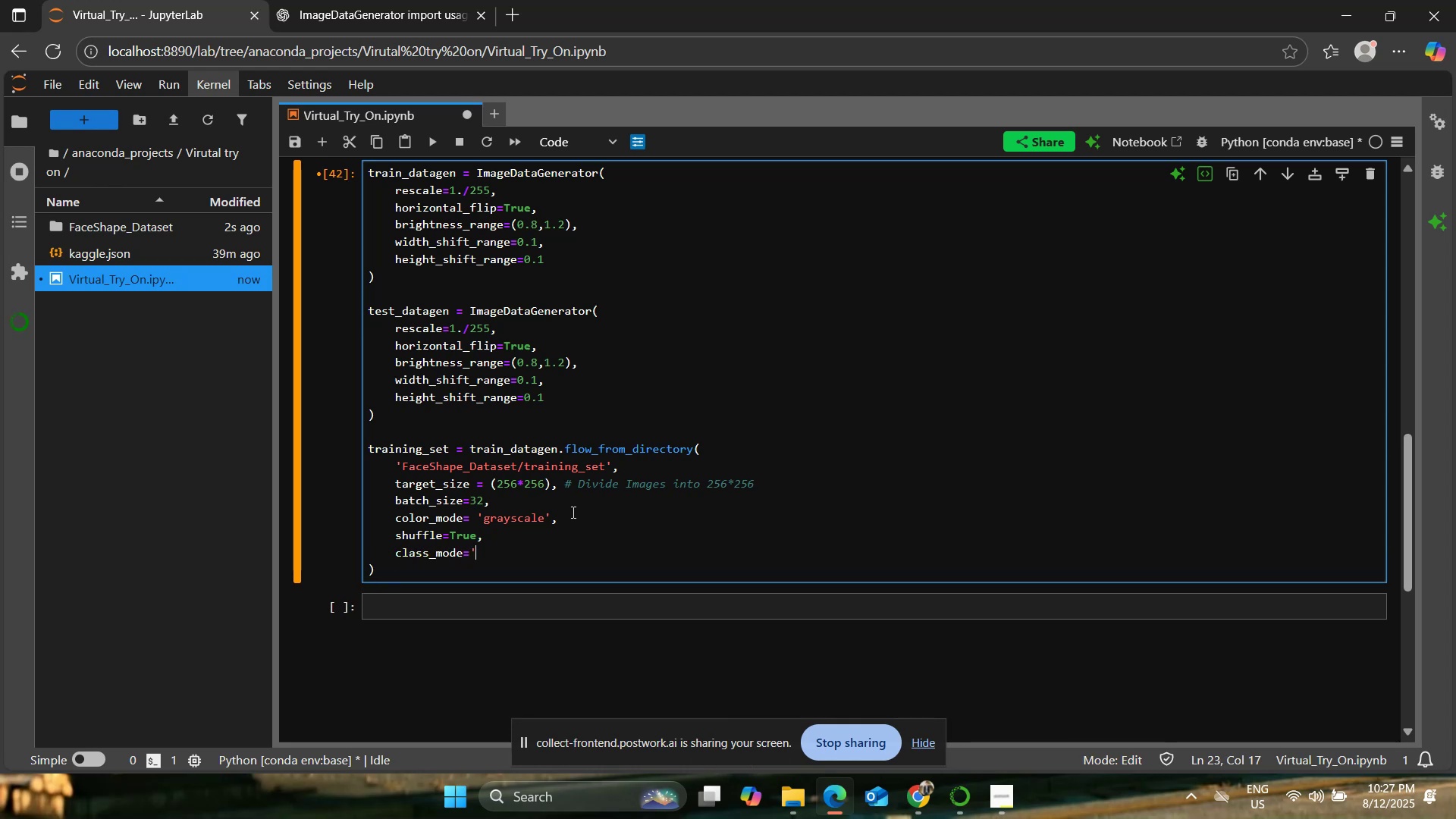 
key(ArrowLeft)
 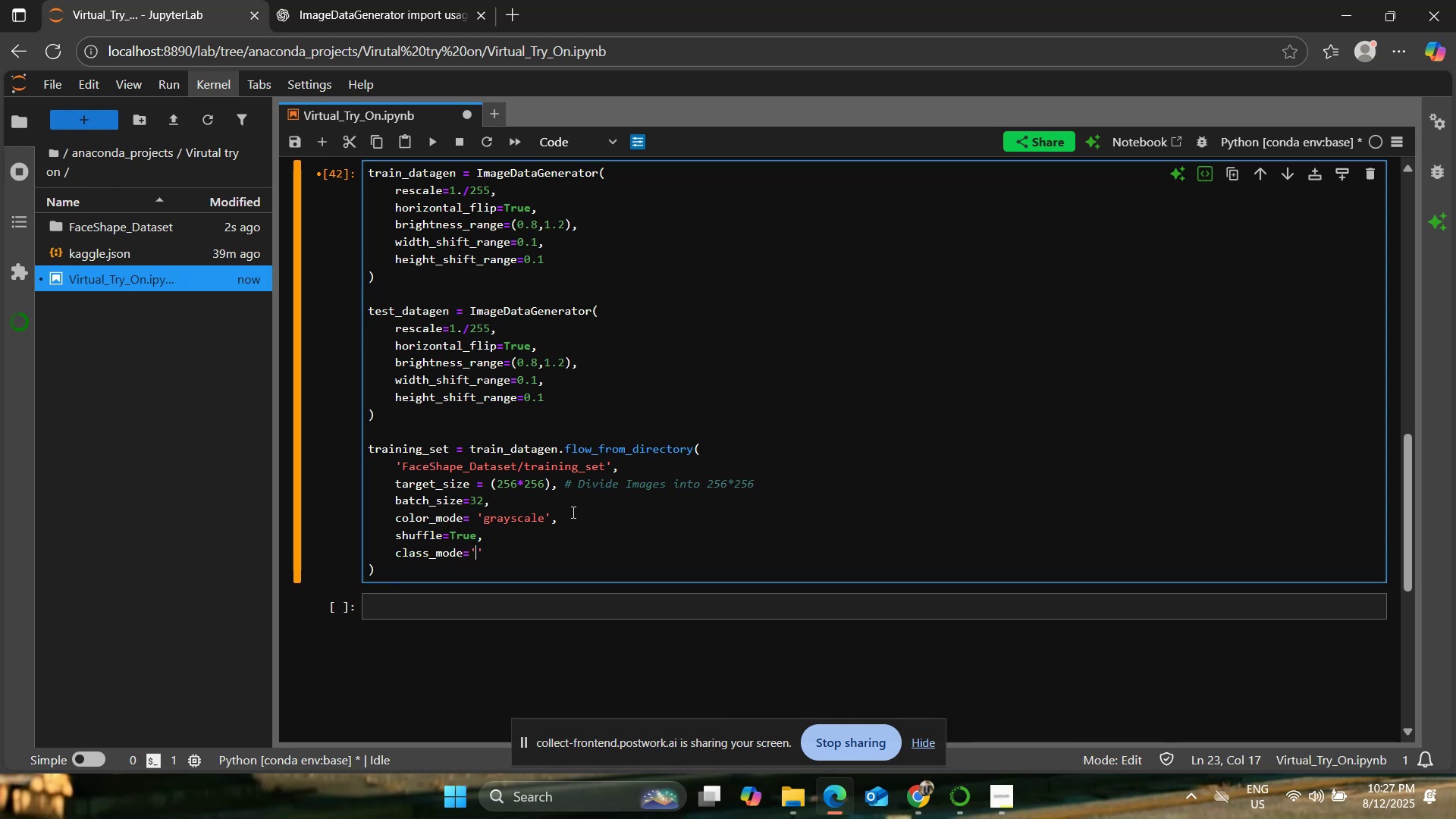 
type(categorical)
 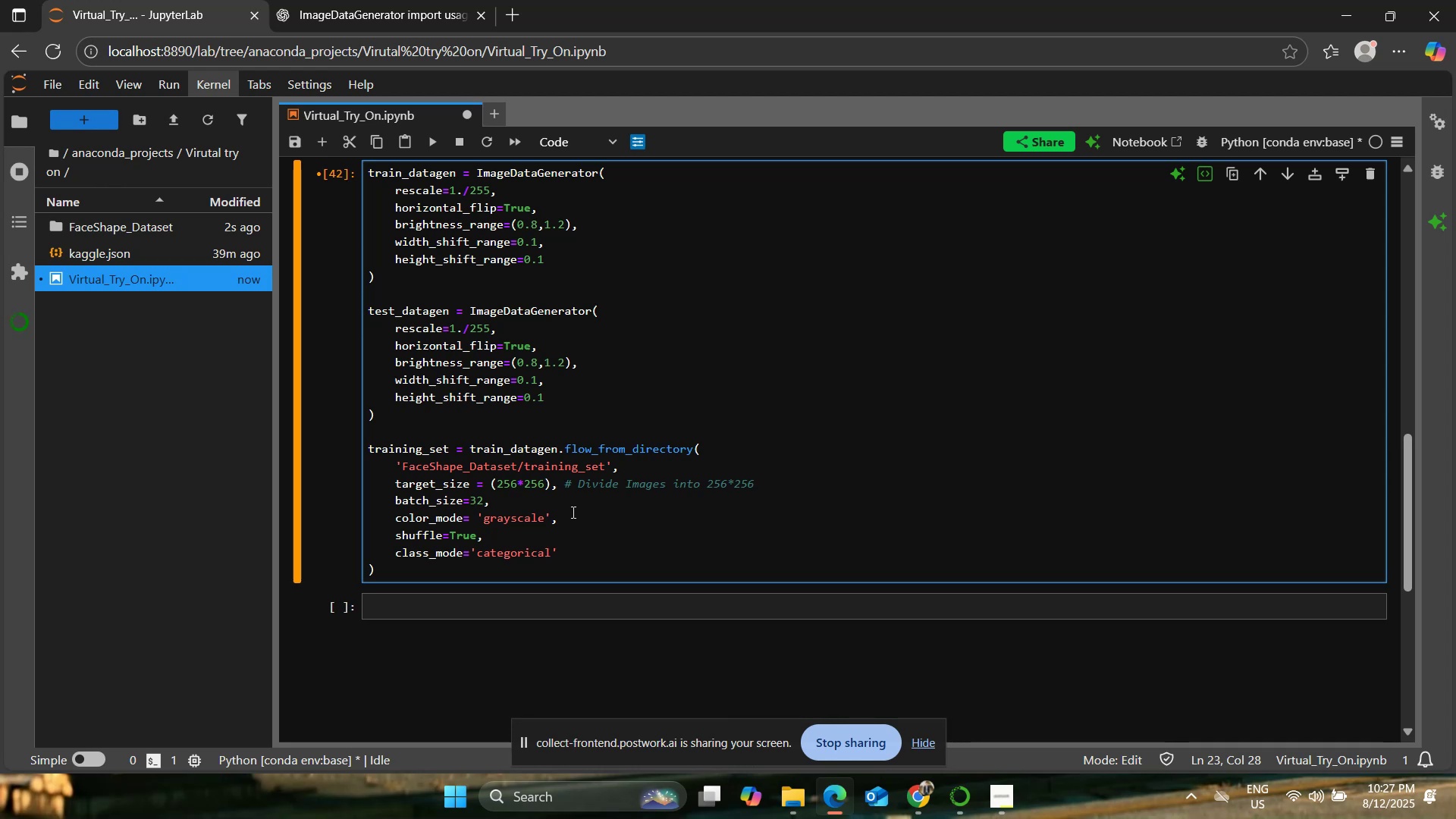 
key(ArrowRight)
 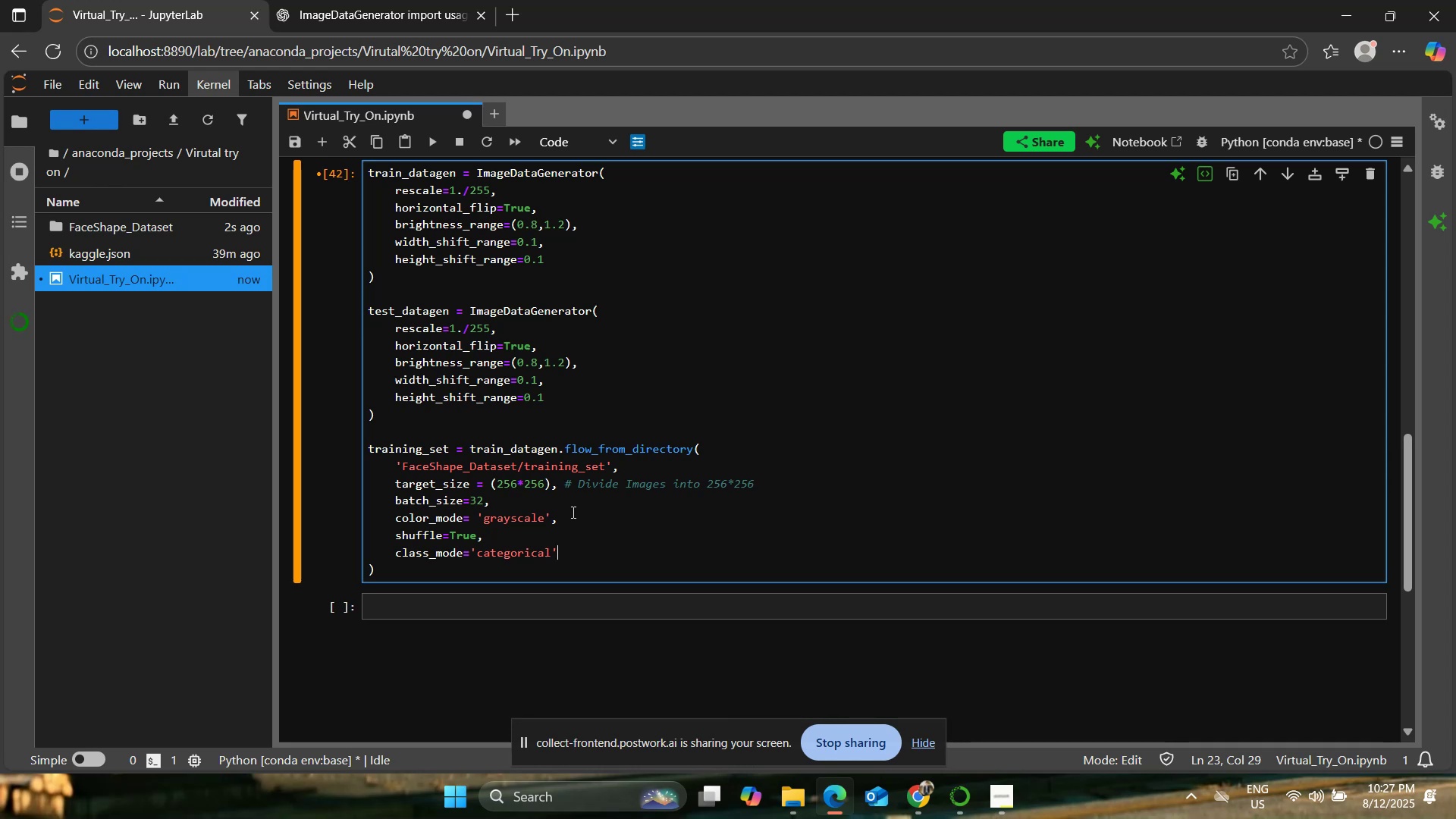 
key(ArrowDown)
 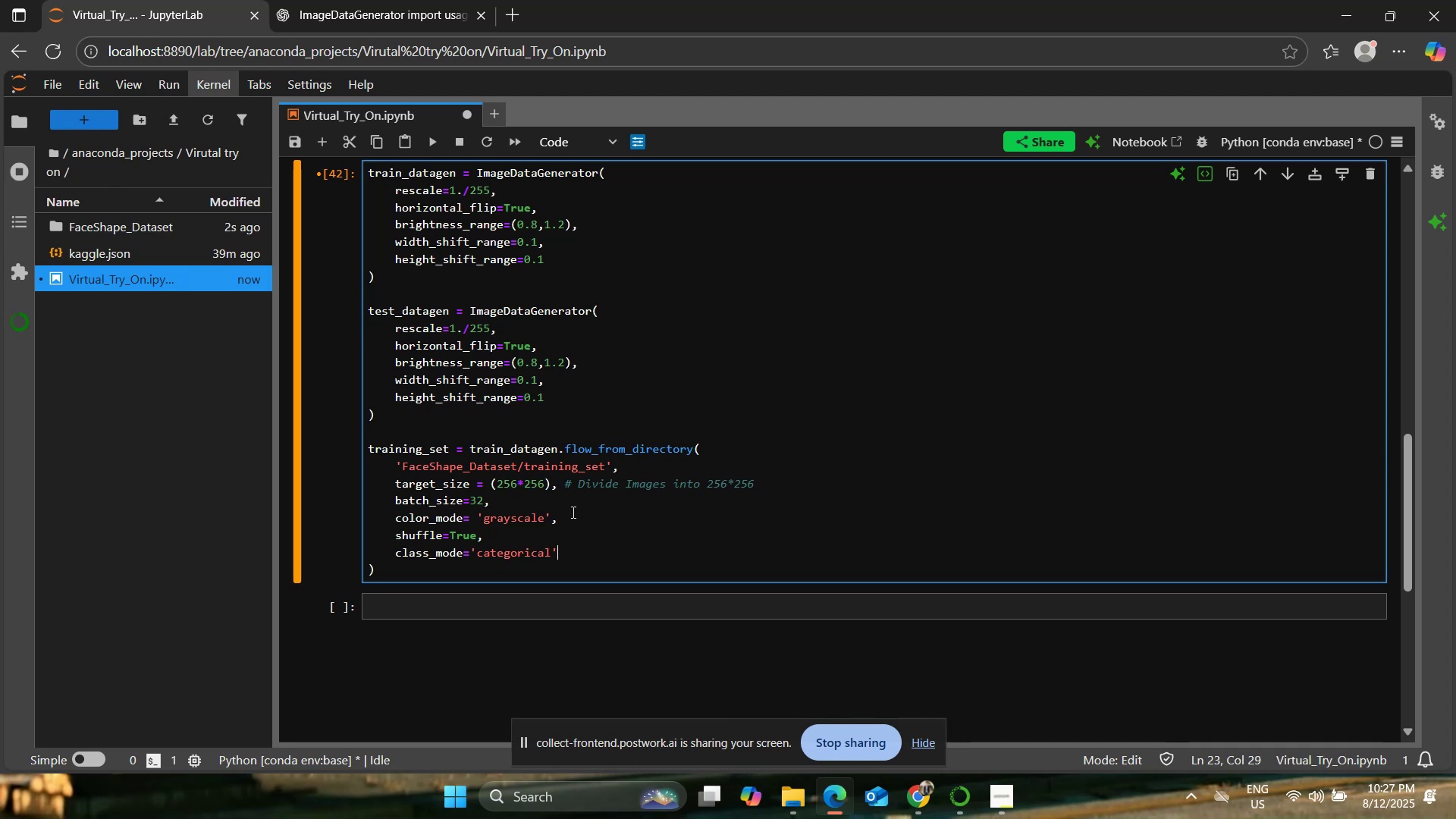 
key(ArrowUp)
 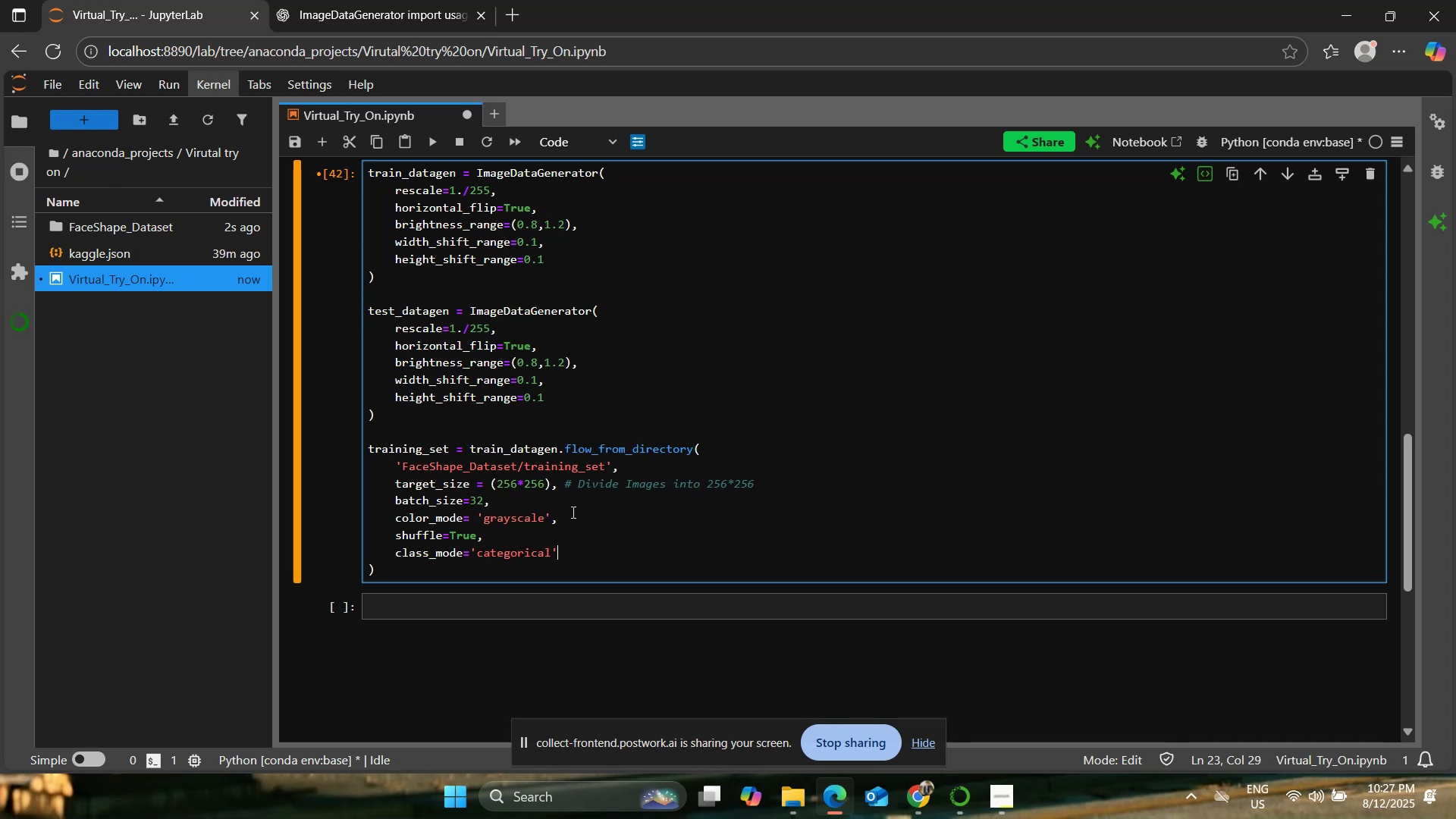 
key(ArrowDown)
 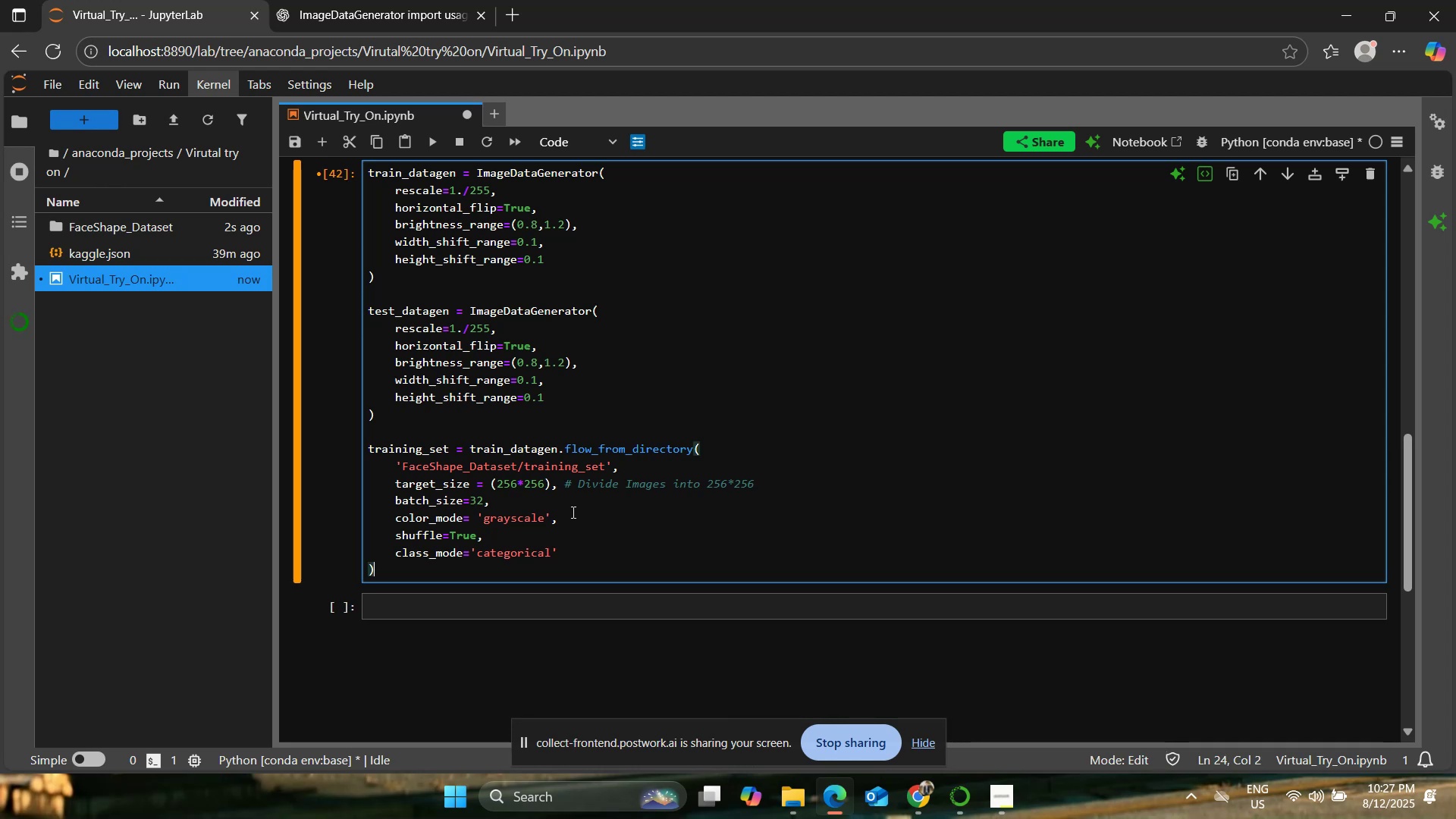 
key(Enter)
 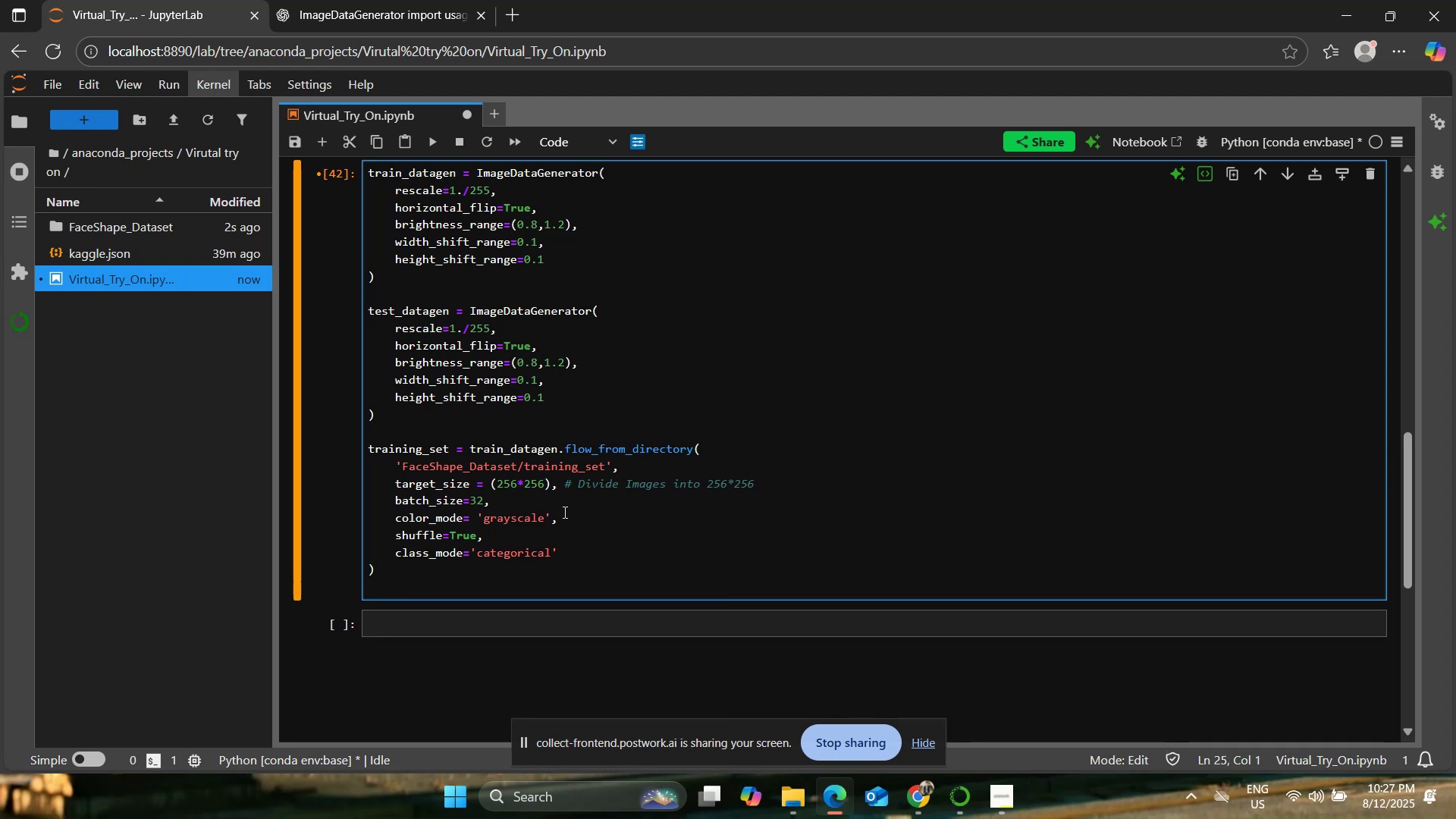 
left_click([470, 320])
 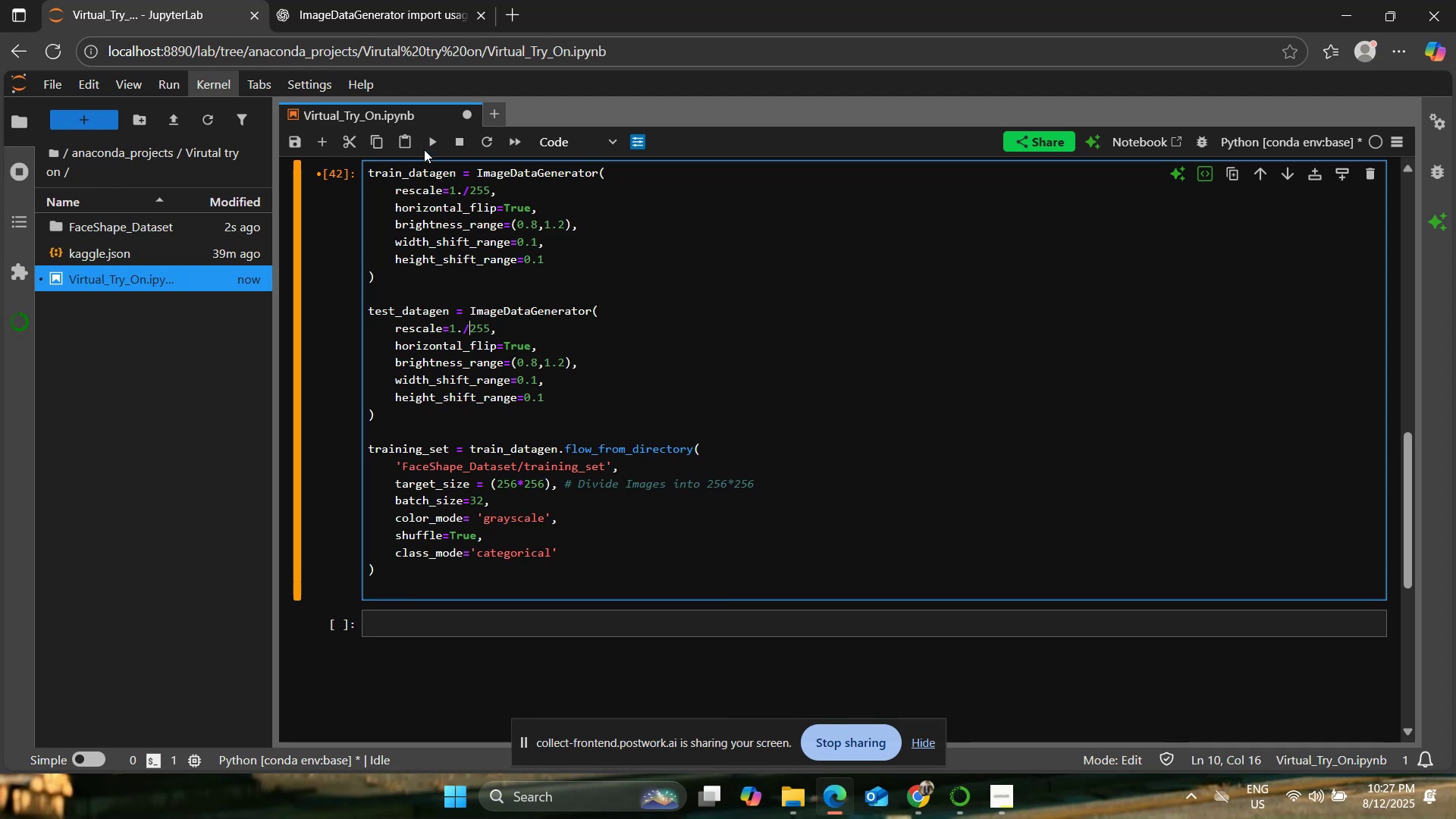 
left_click([428, 146])
 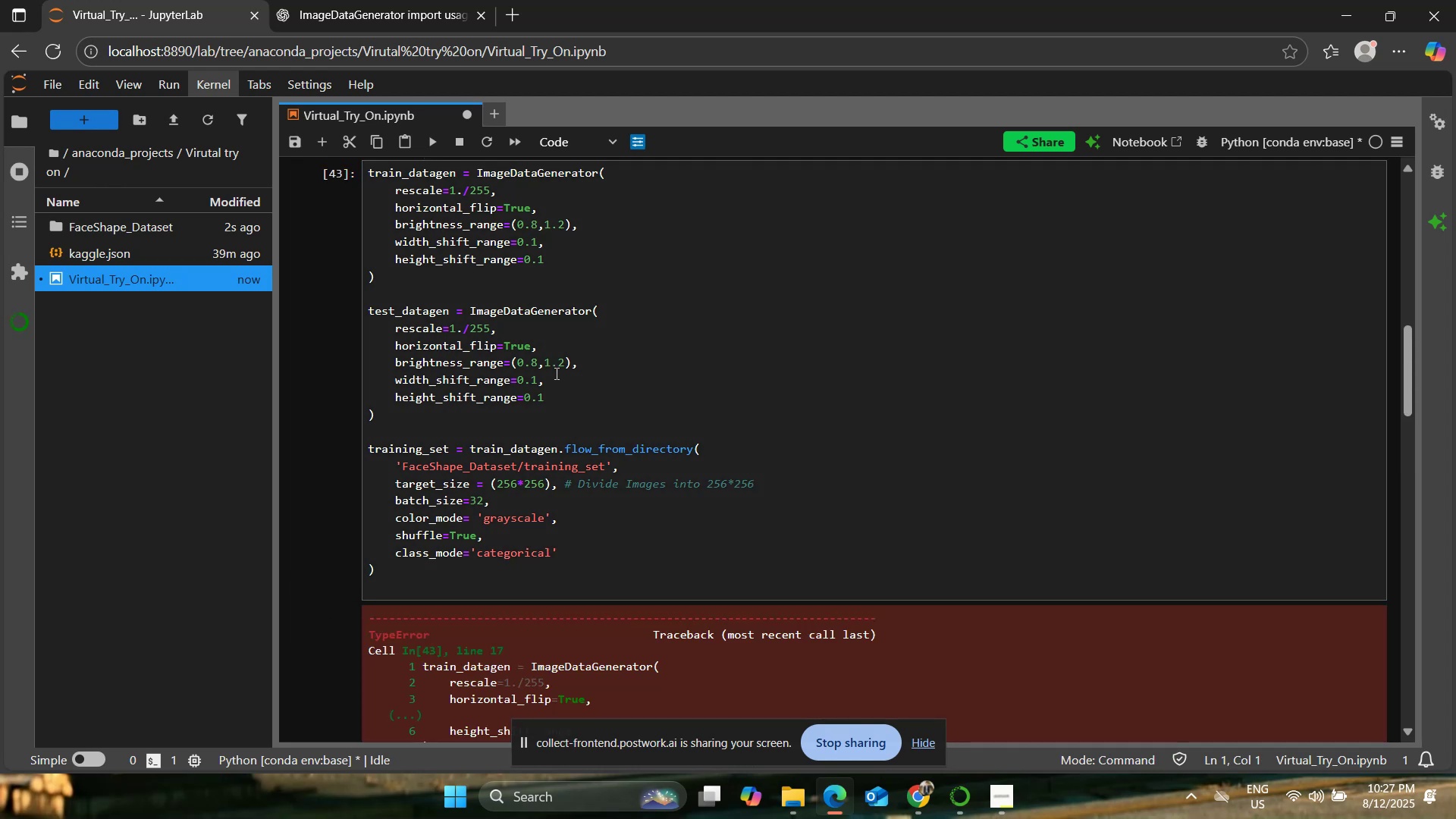 
scroll: coordinate [558, 364], scroll_direction: down, amount: 9.0
 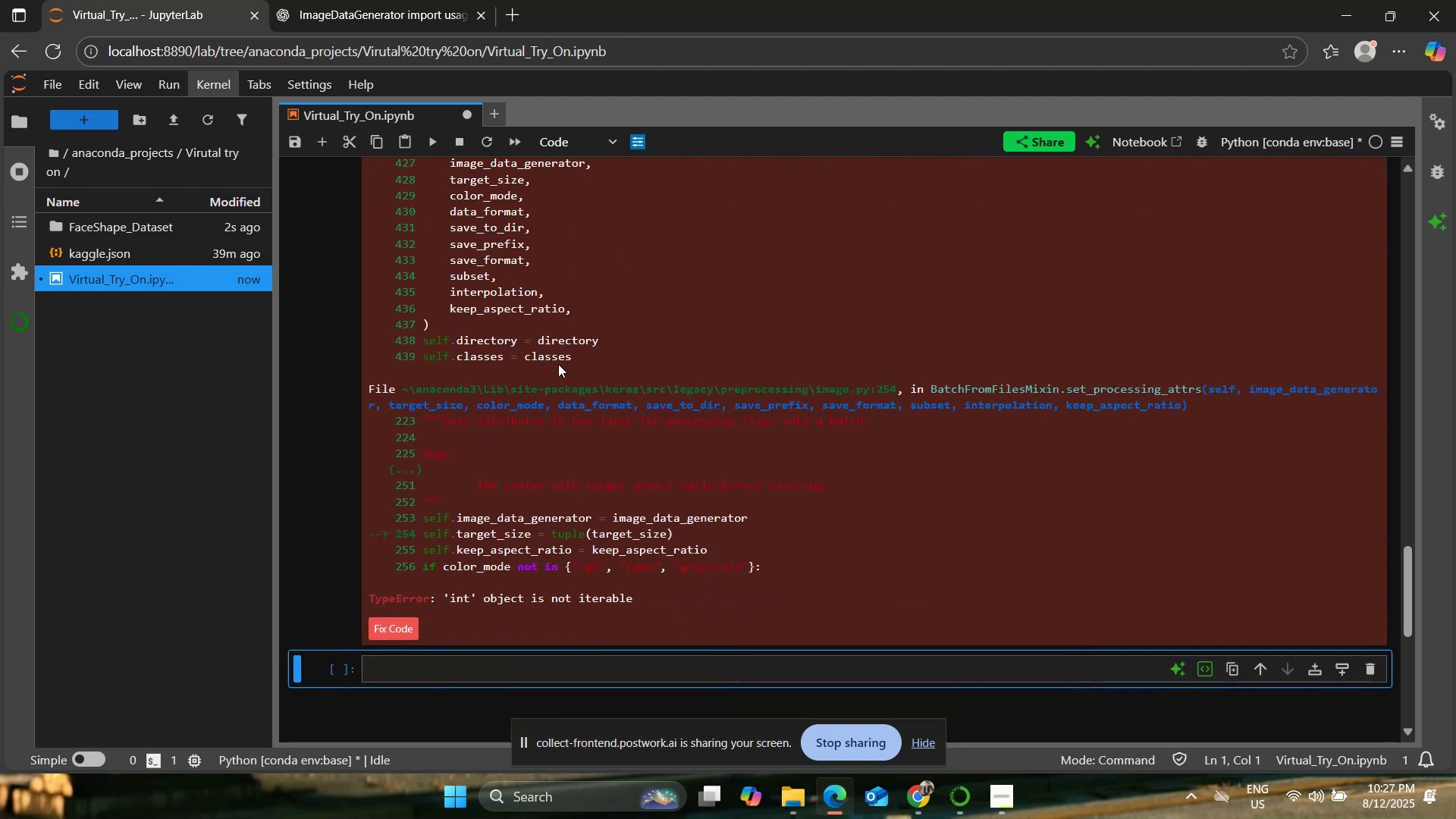 
scroll: coordinate [558, 364], scroll_direction: up, amount: 11.0
 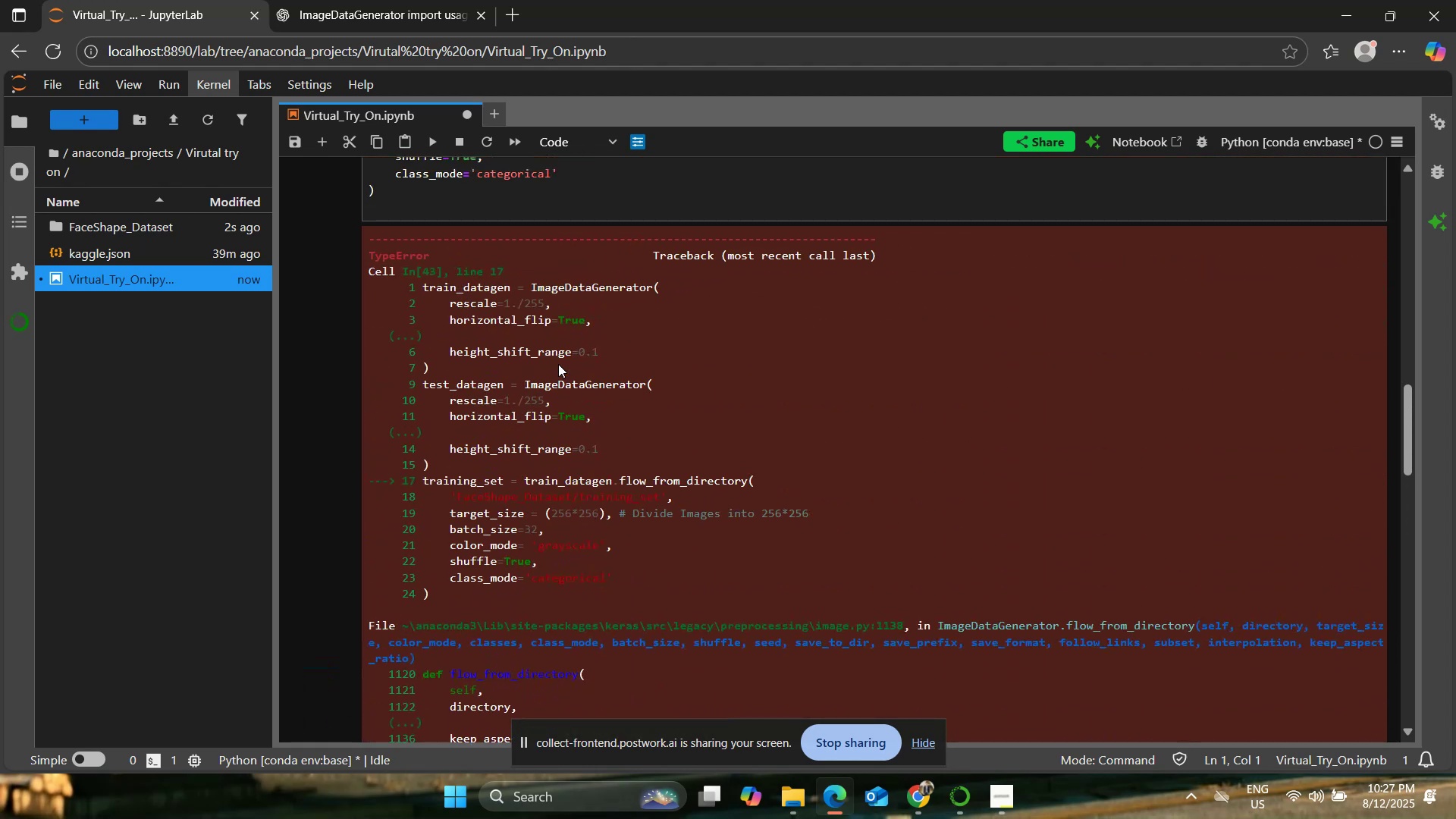 
scroll: coordinate [558, 364], scroll_direction: down, amount: 2.0
 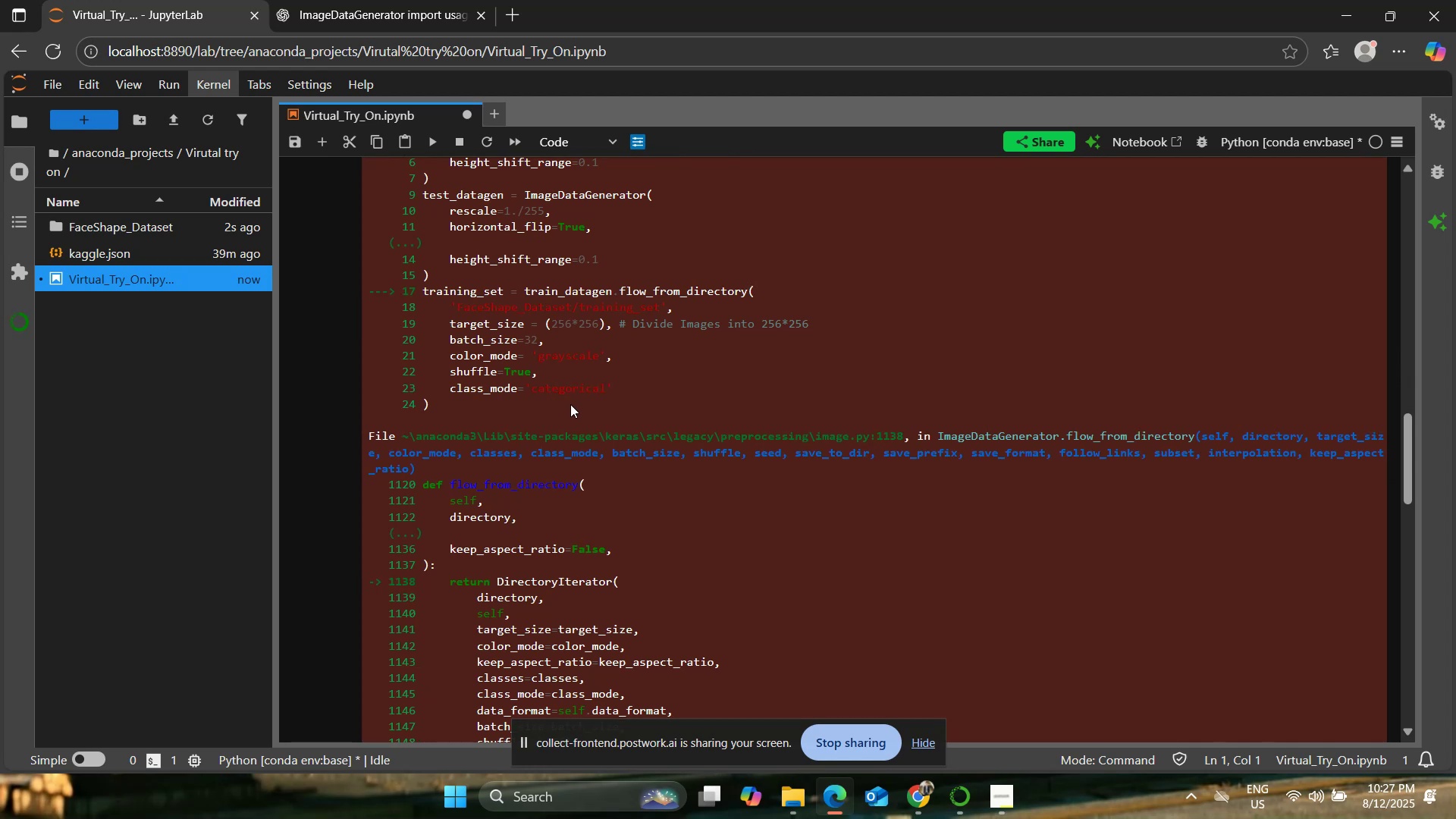 
wait(7.38)
 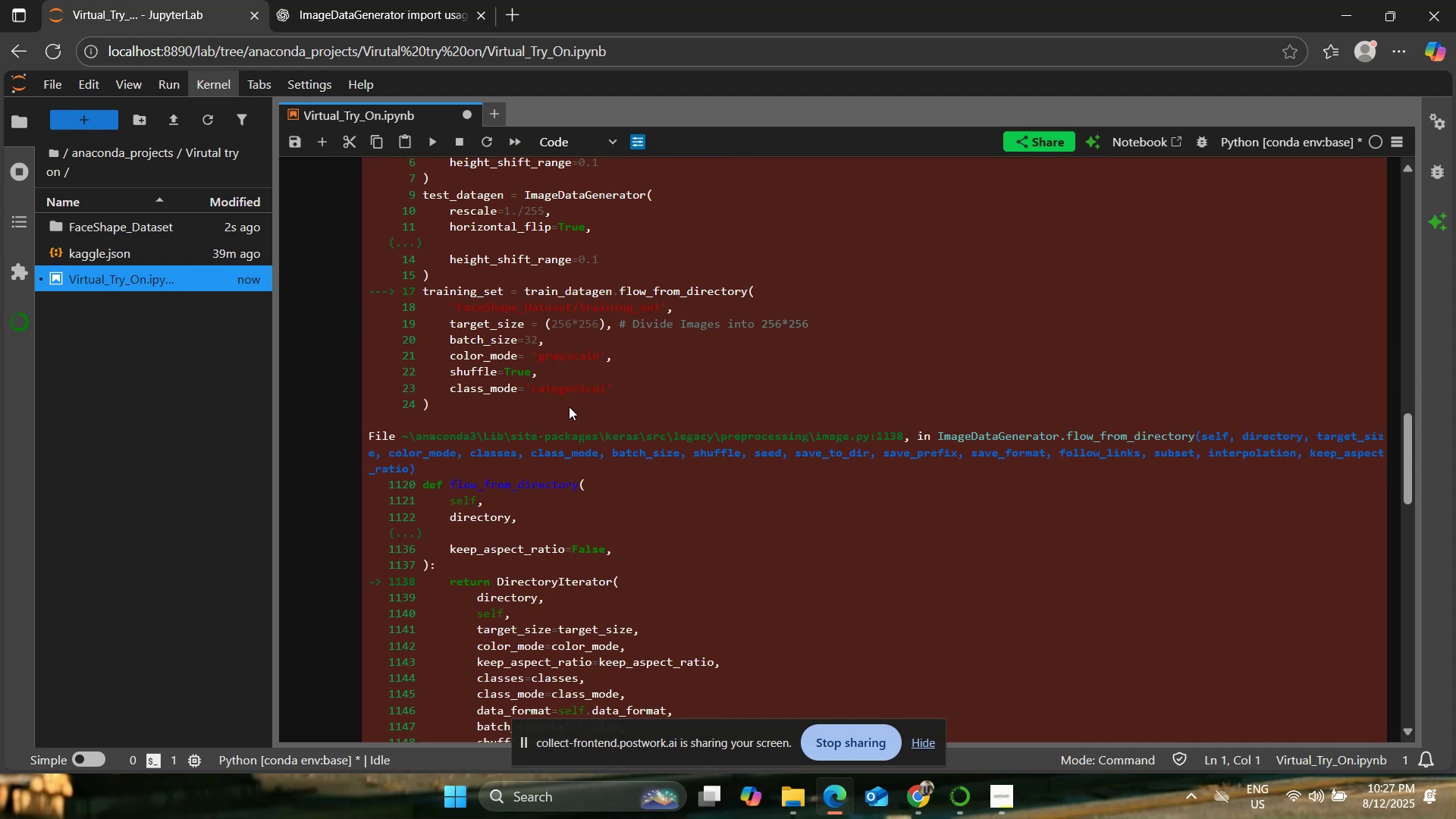 
scroll: coordinate [570, 404], scroll_direction: up, amount: 6.0
 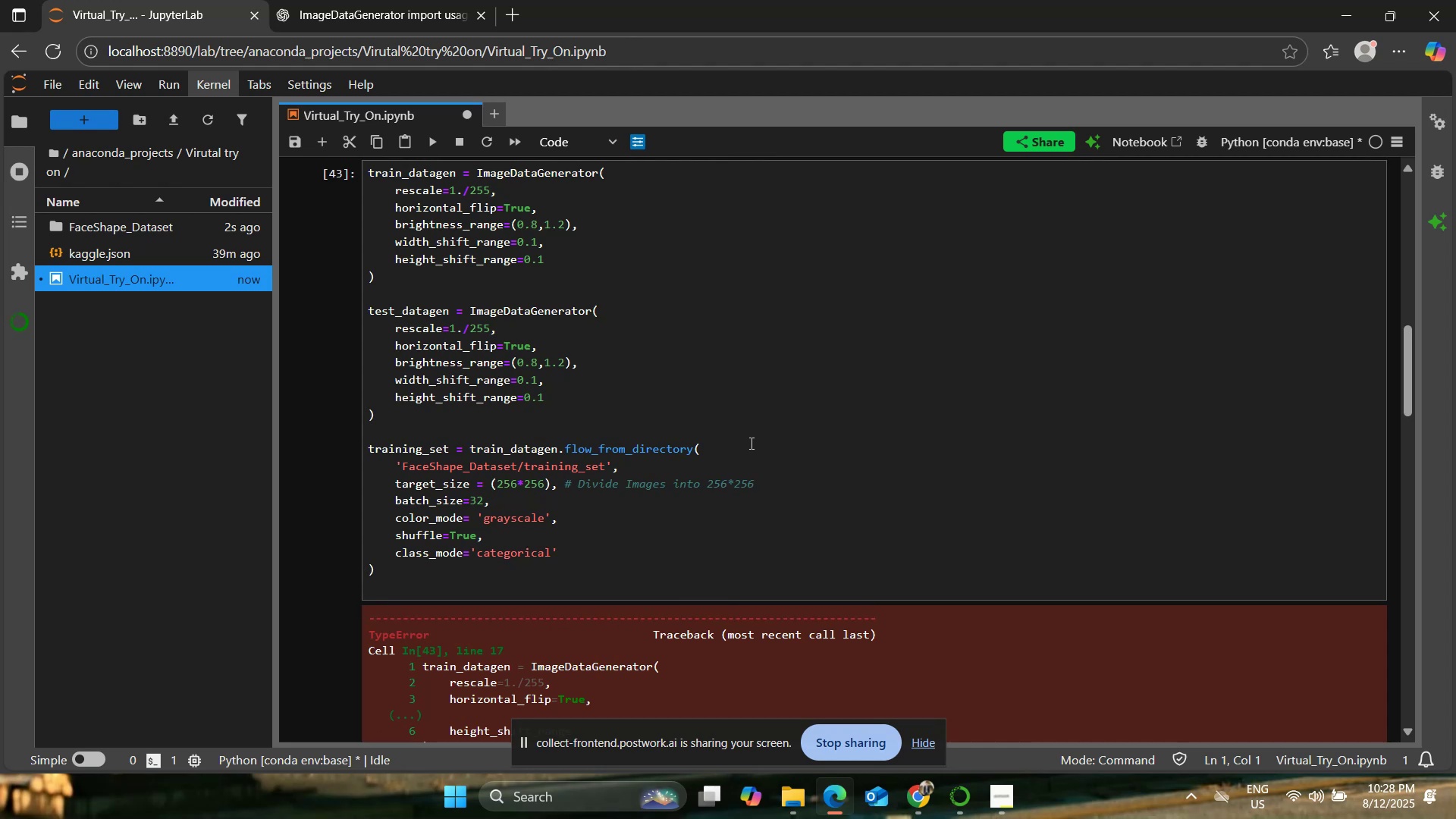 
wait(7.59)
 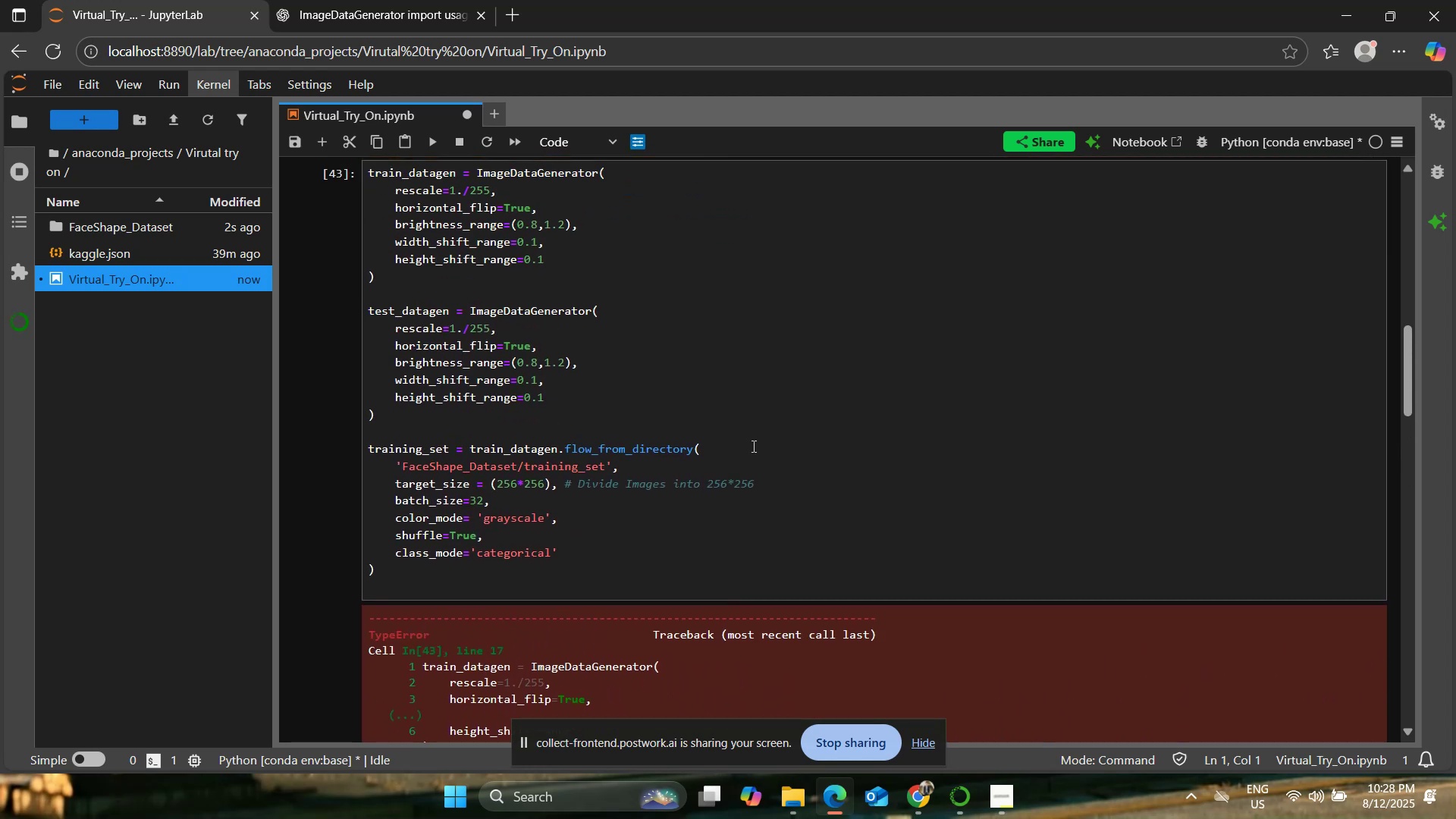 
scroll: coordinate [750, 443], scroll_direction: down, amount: 1.0
 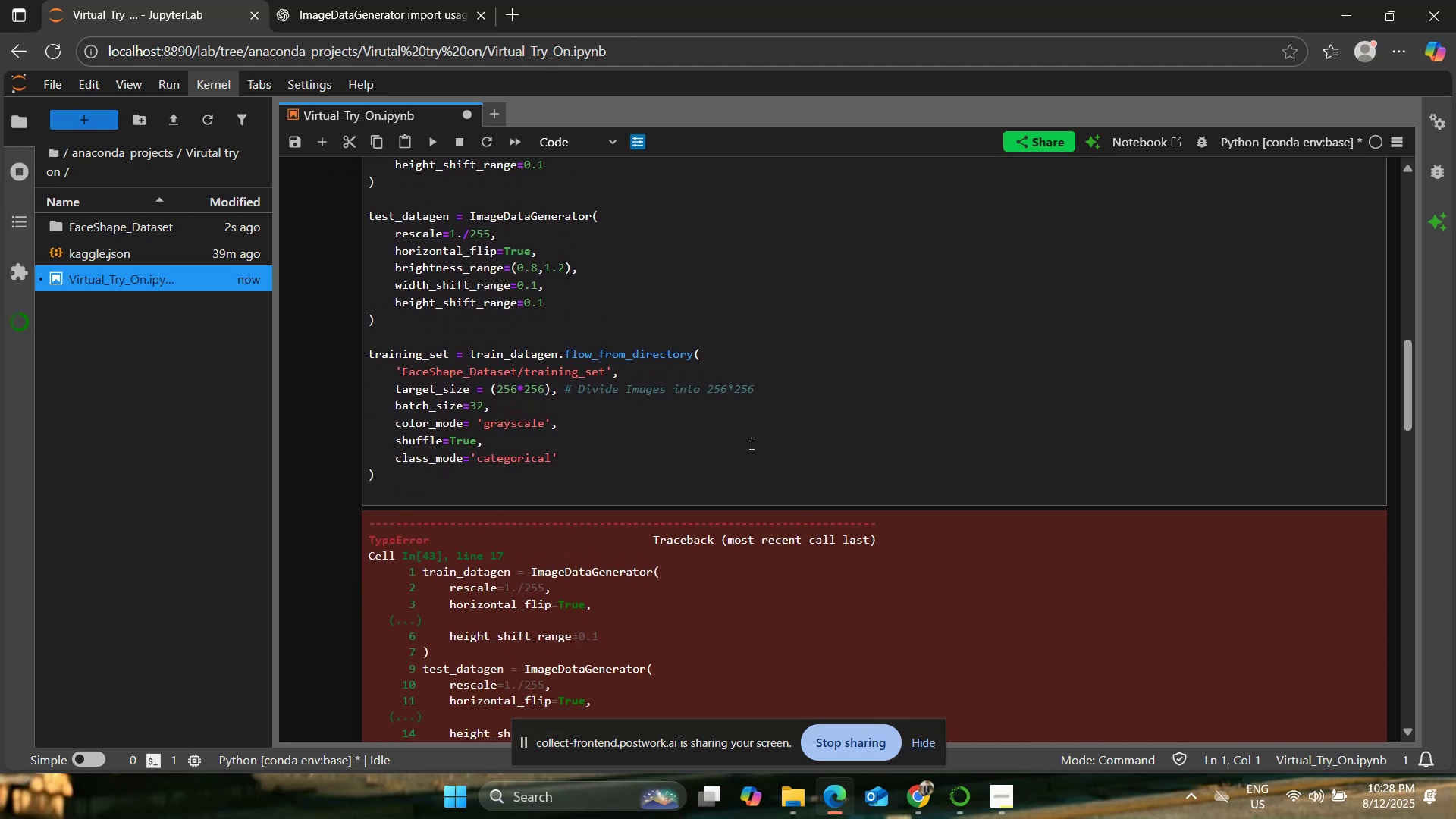 
scroll: coordinate [750, 443], scroll_direction: up, amount: 1.0
 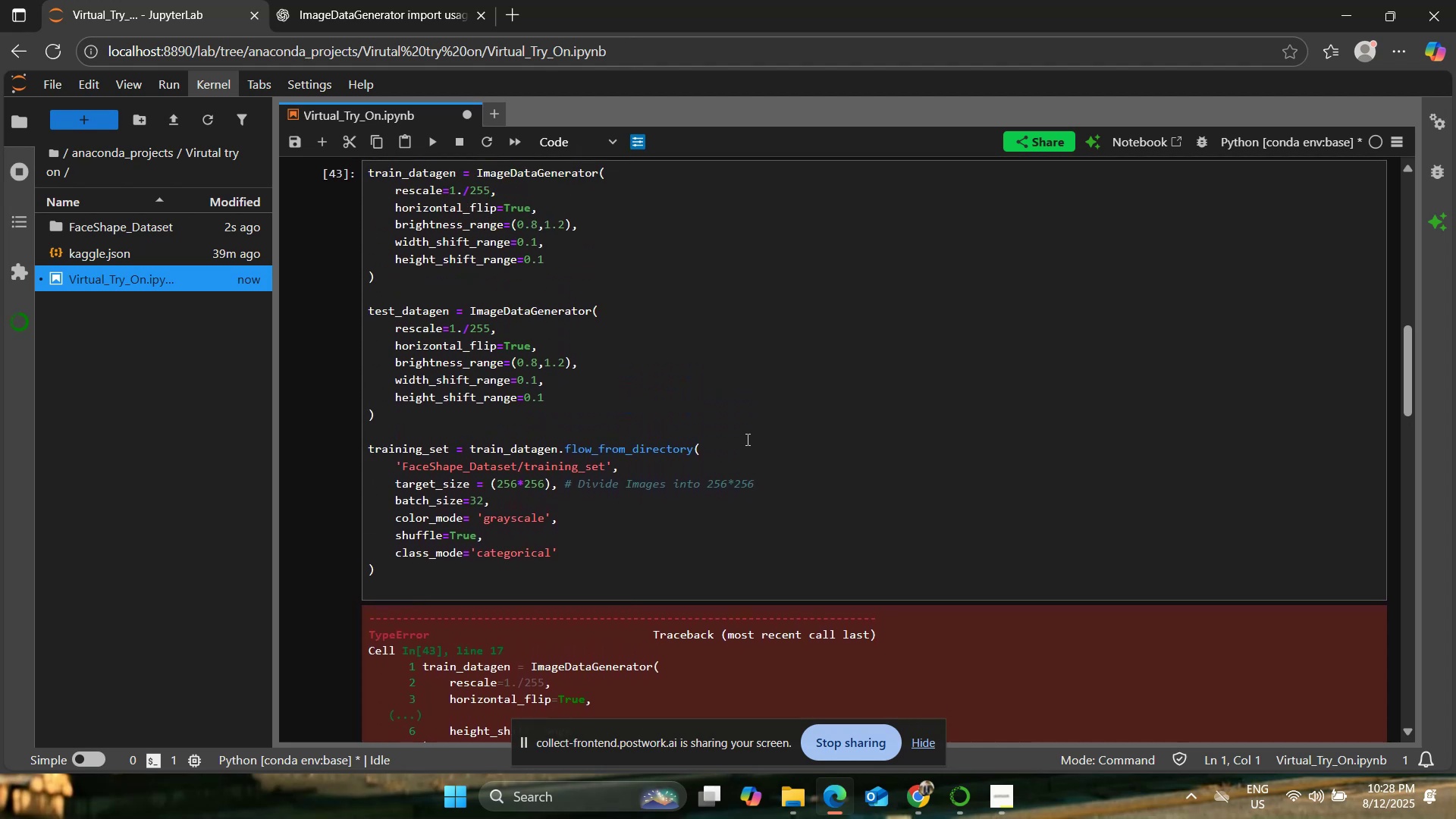 
wait(8.38)
 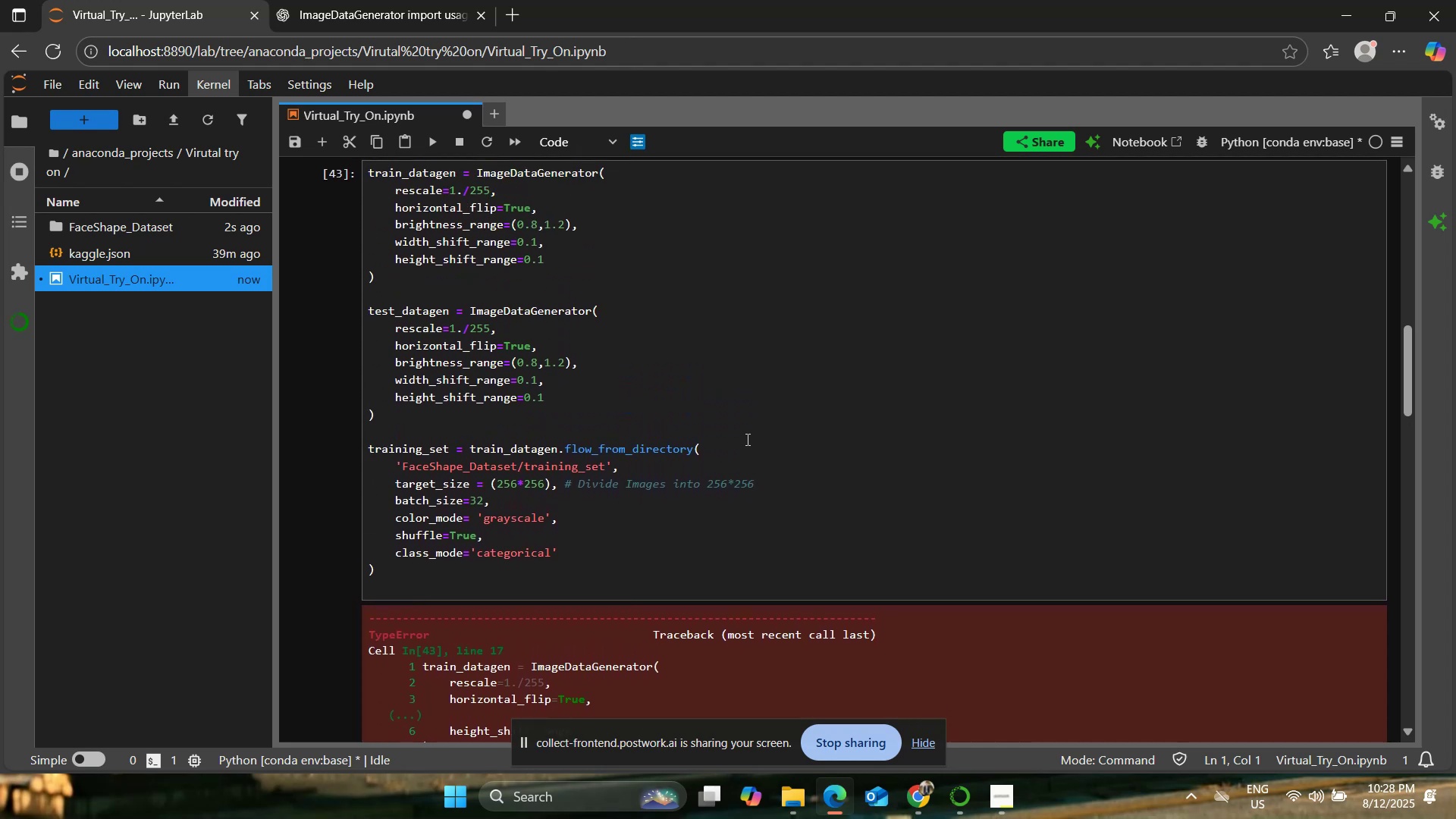 
scroll: coordinate [734, 460], scroll_direction: down, amount: 1.0
 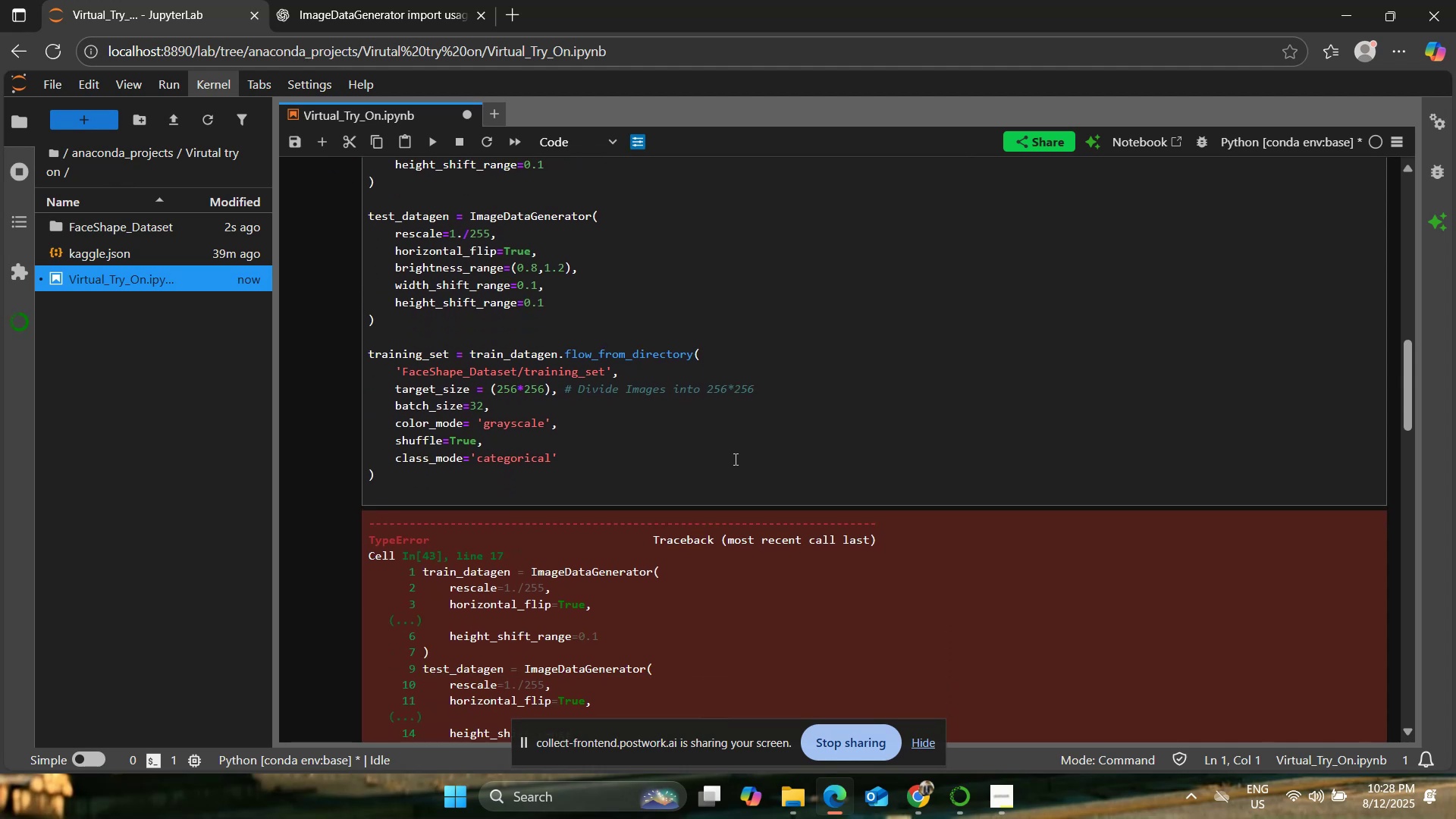 
left_click([635, 452])
 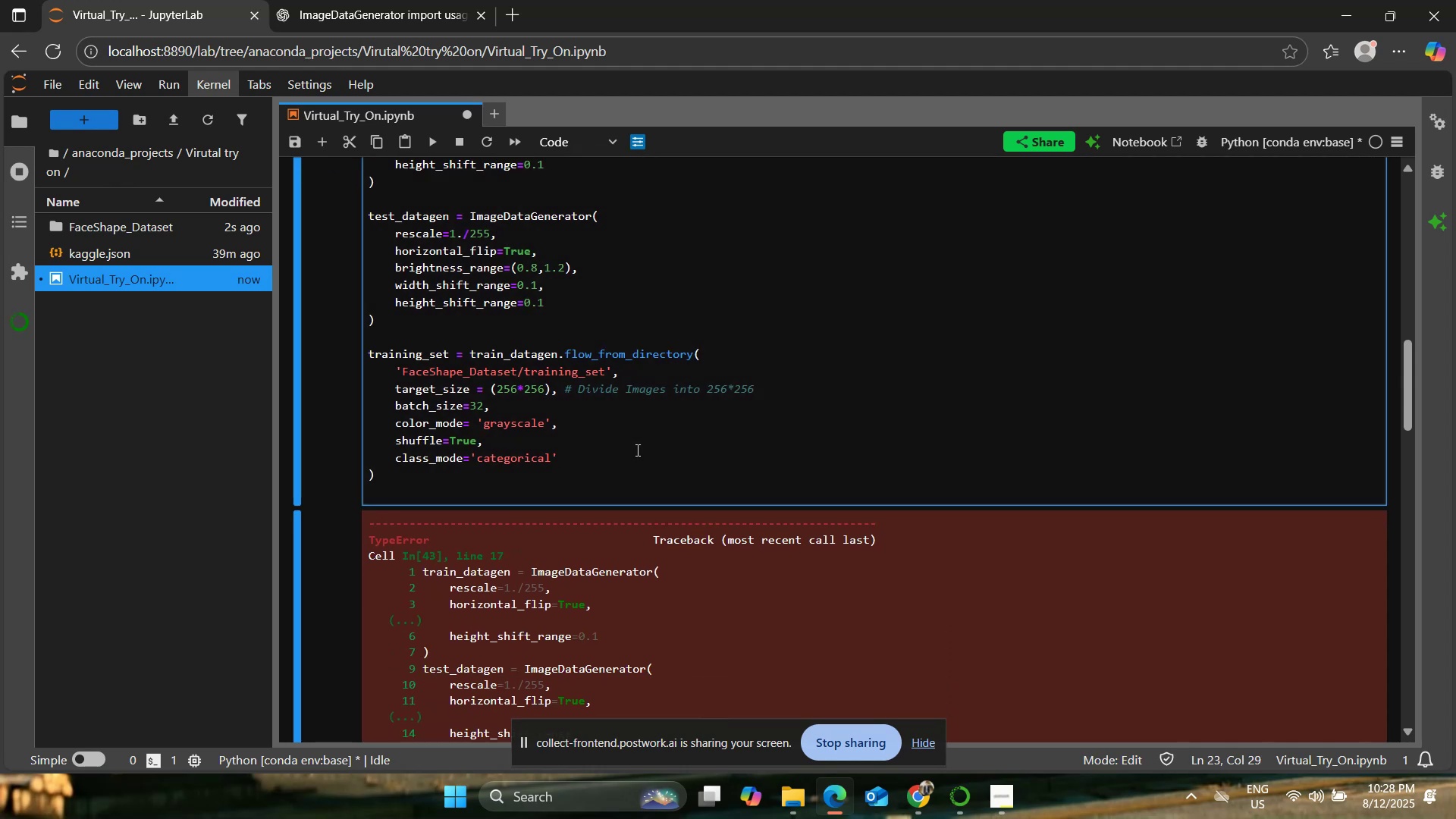 
scroll: coordinate [680, 446], scroll_direction: down, amount: 13.0
 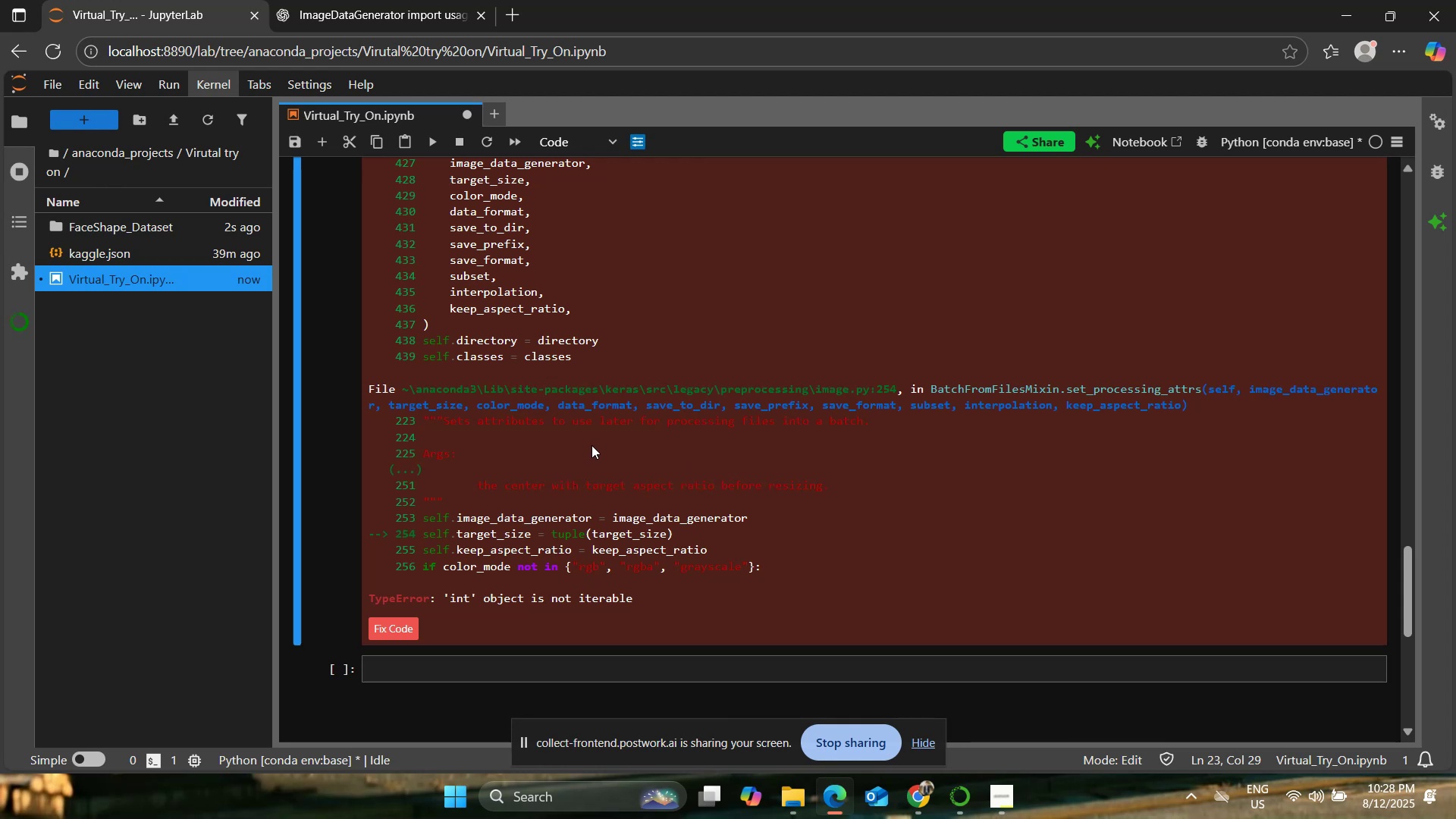 
wait(16.97)
 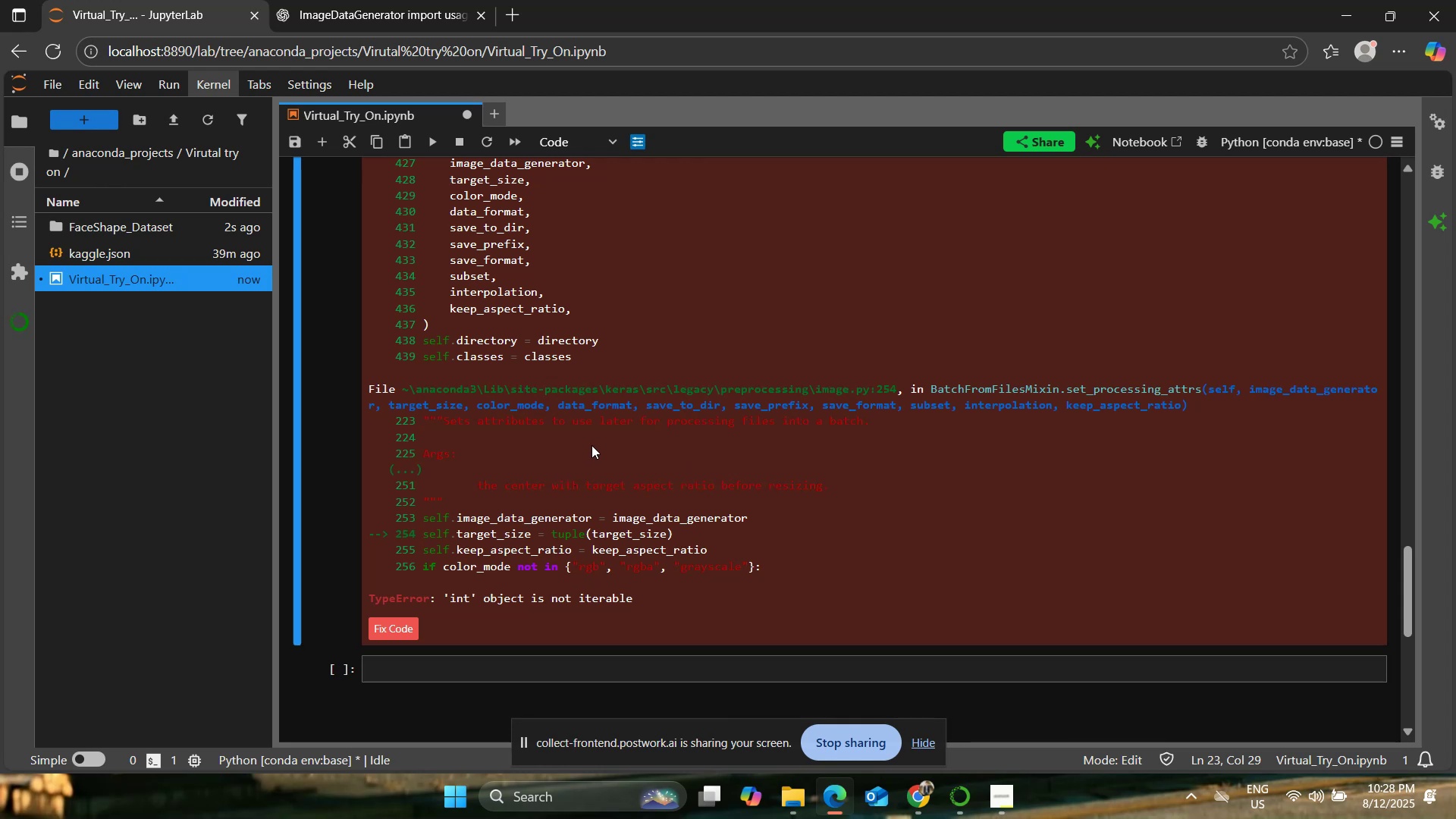 
scroll: coordinate [595, 438], scroll_direction: up, amount: 13.0
 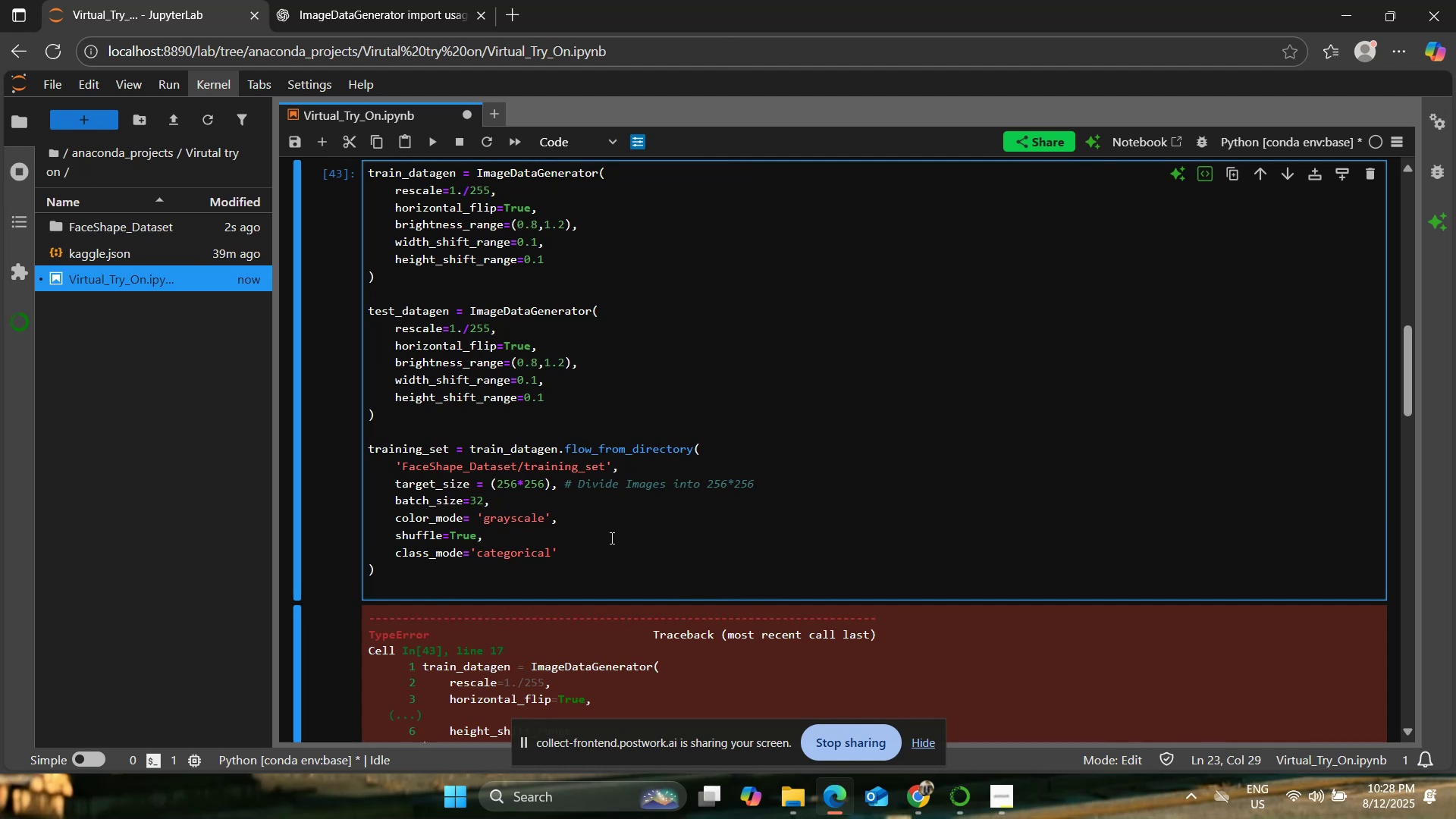 
wait(10.51)
 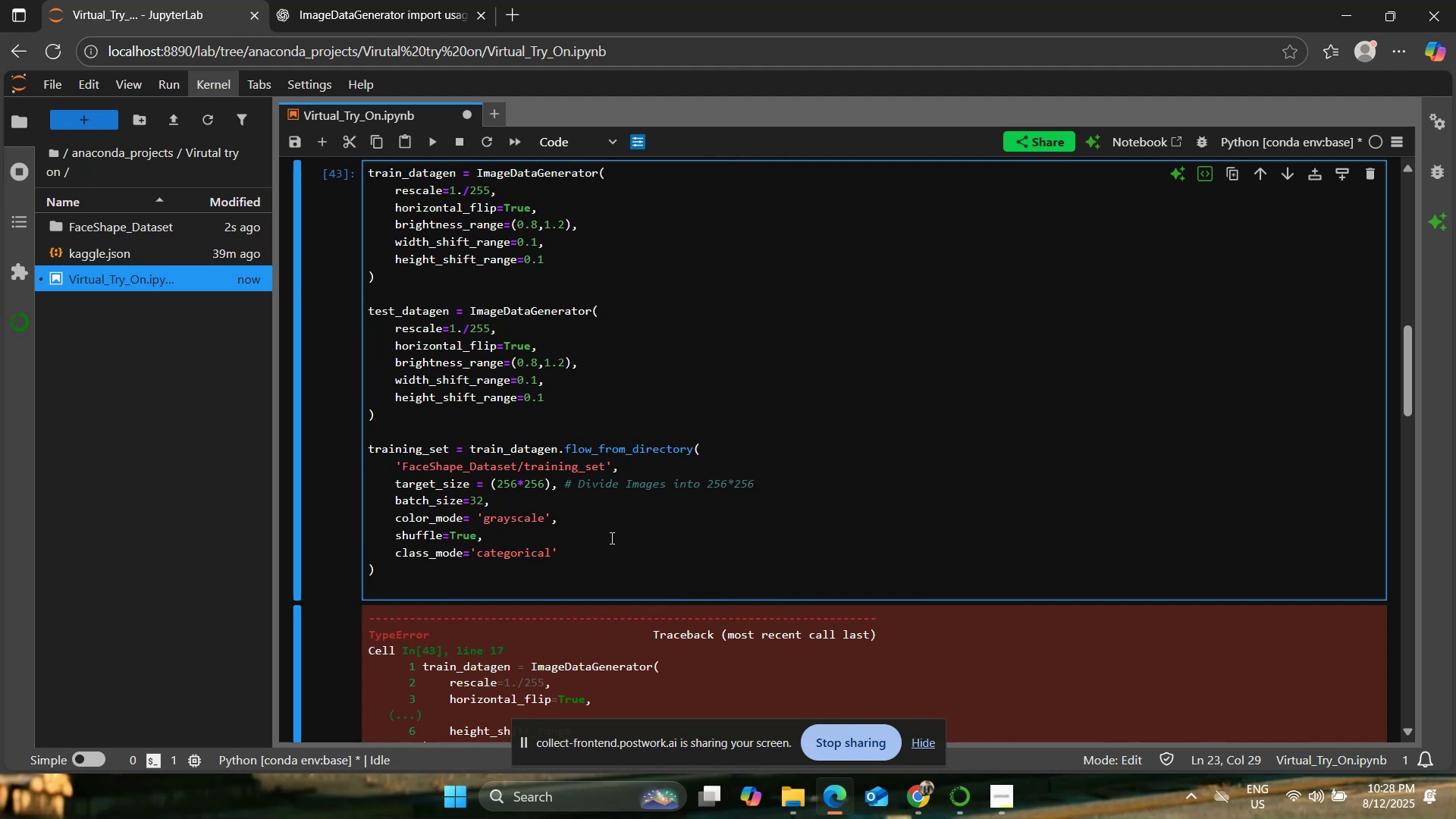 
scroll: coordinate [607, 519], scroll_direction: down, amount: 1.0
 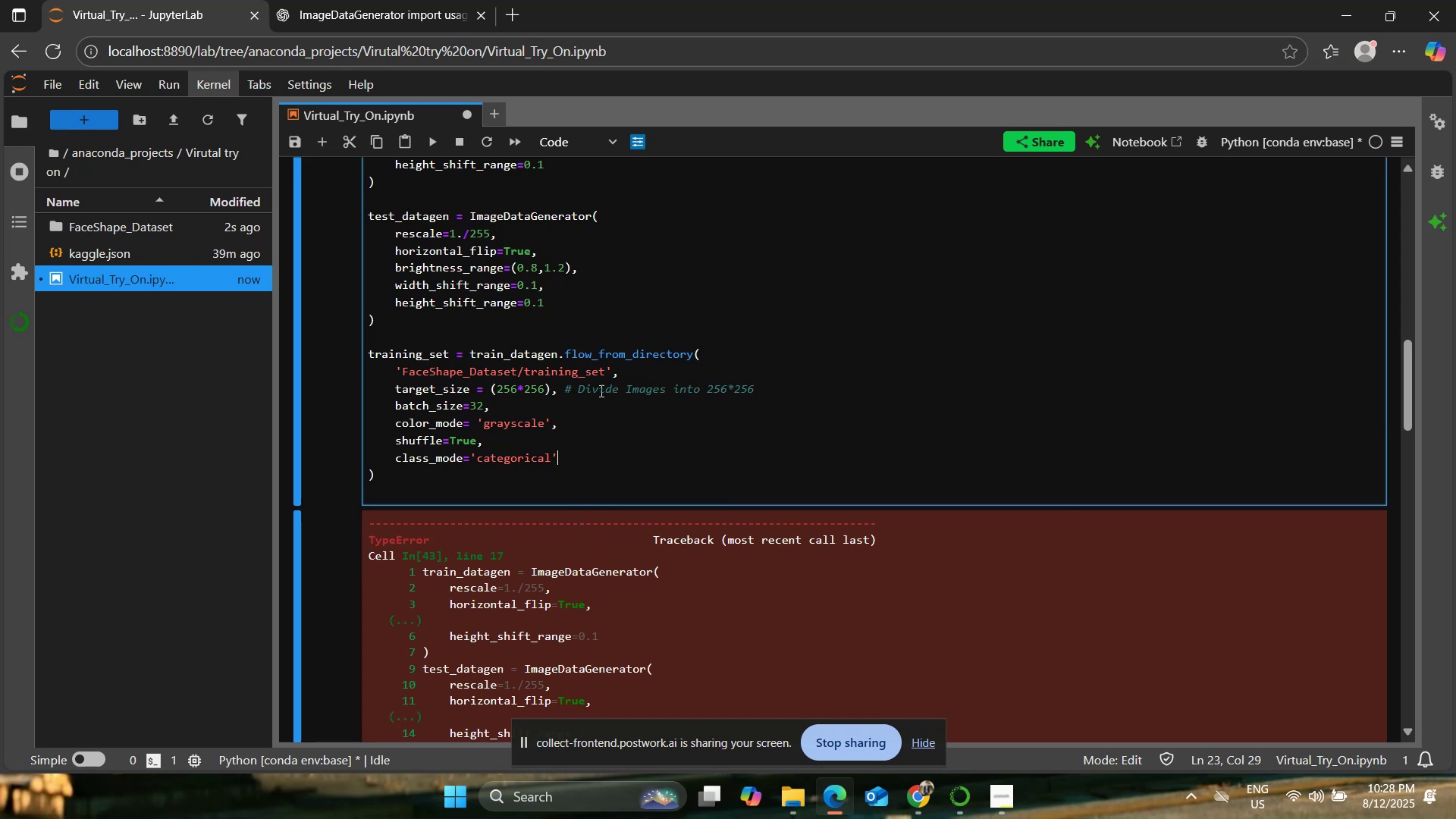 
left_click([643, 370])
 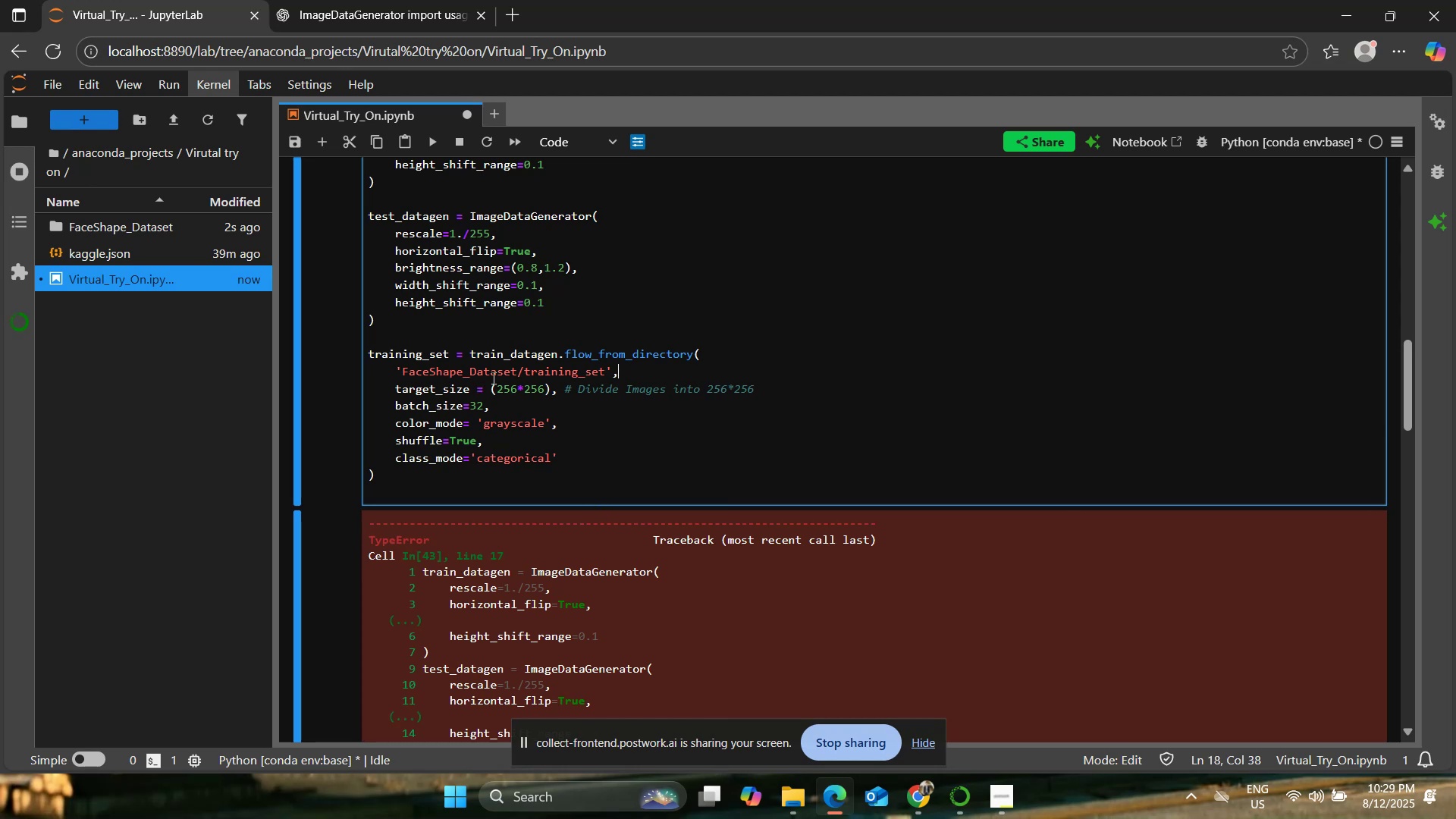 
wait(12.36)
 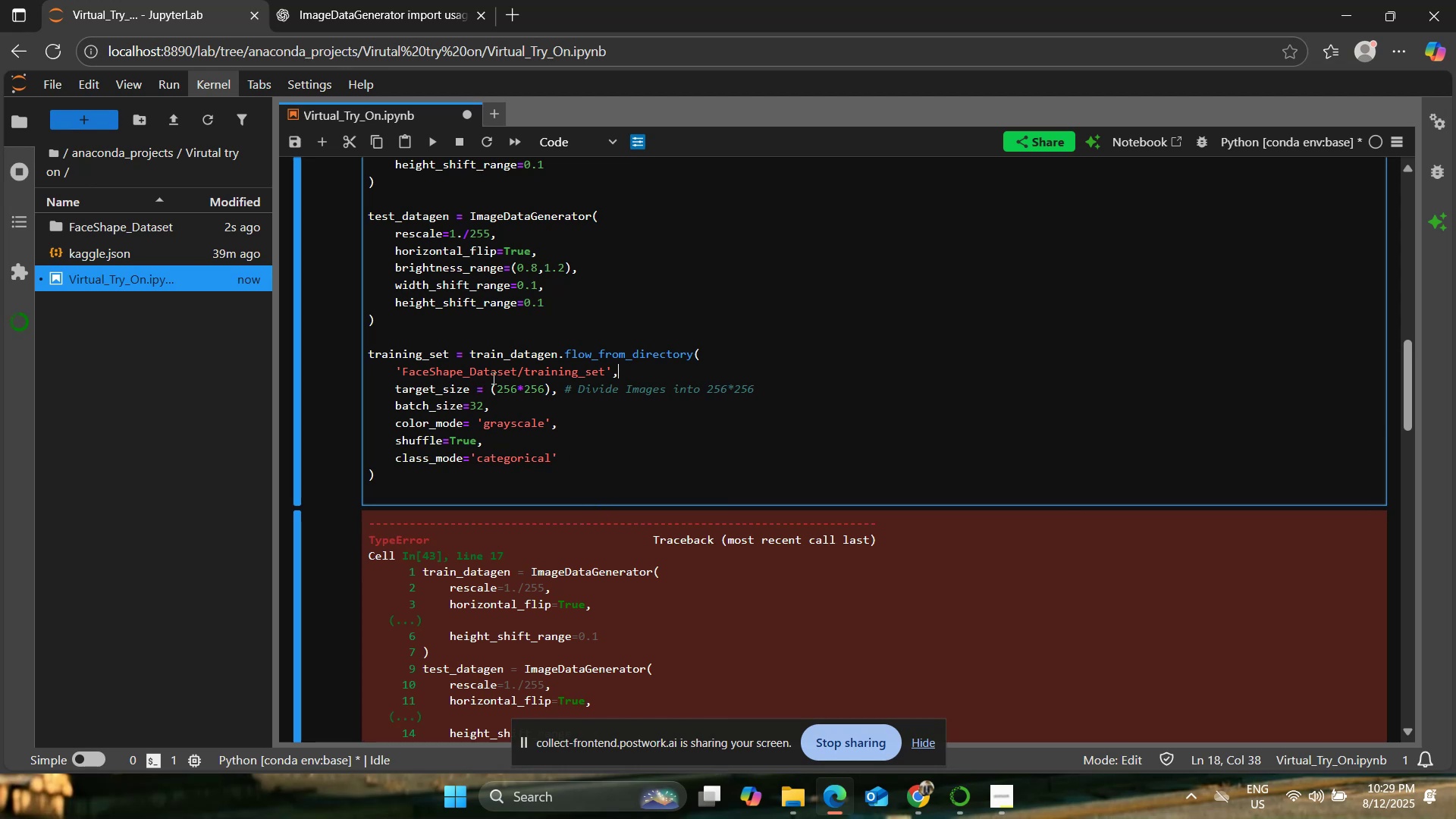 
left_click([516, 386])
 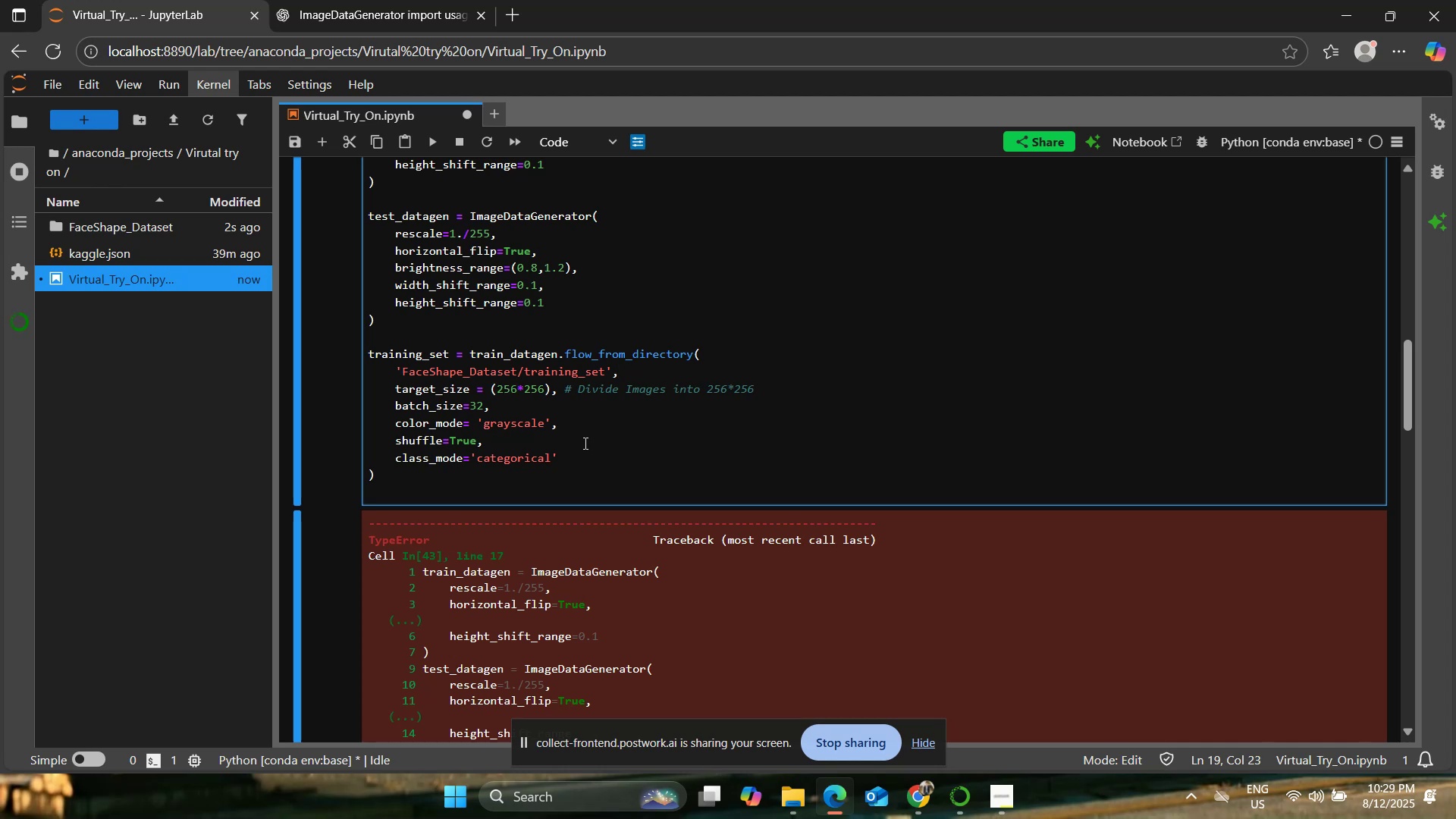 
key(Backspace)
 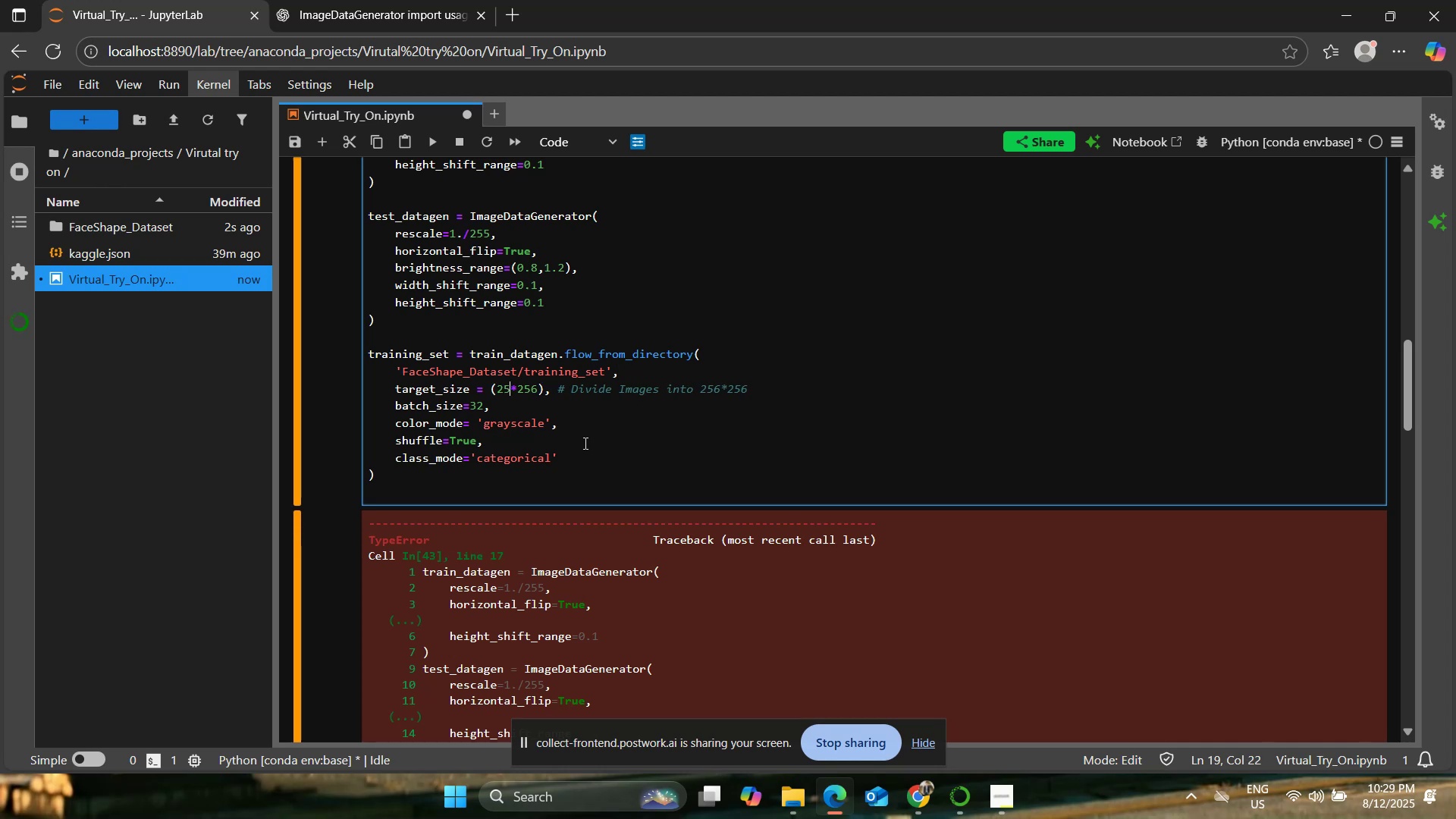 
key(0)
 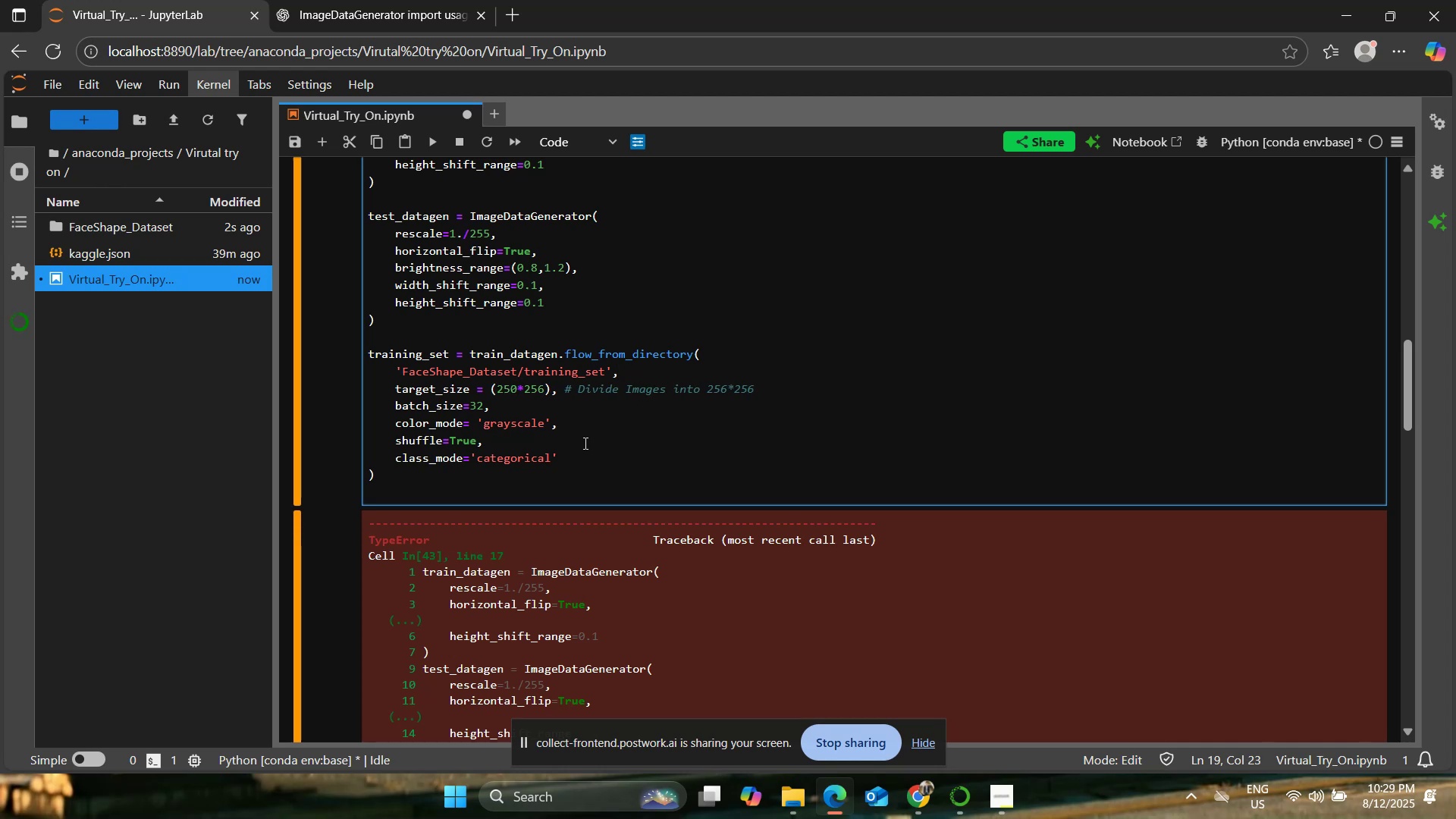 
key(Numpad0)
 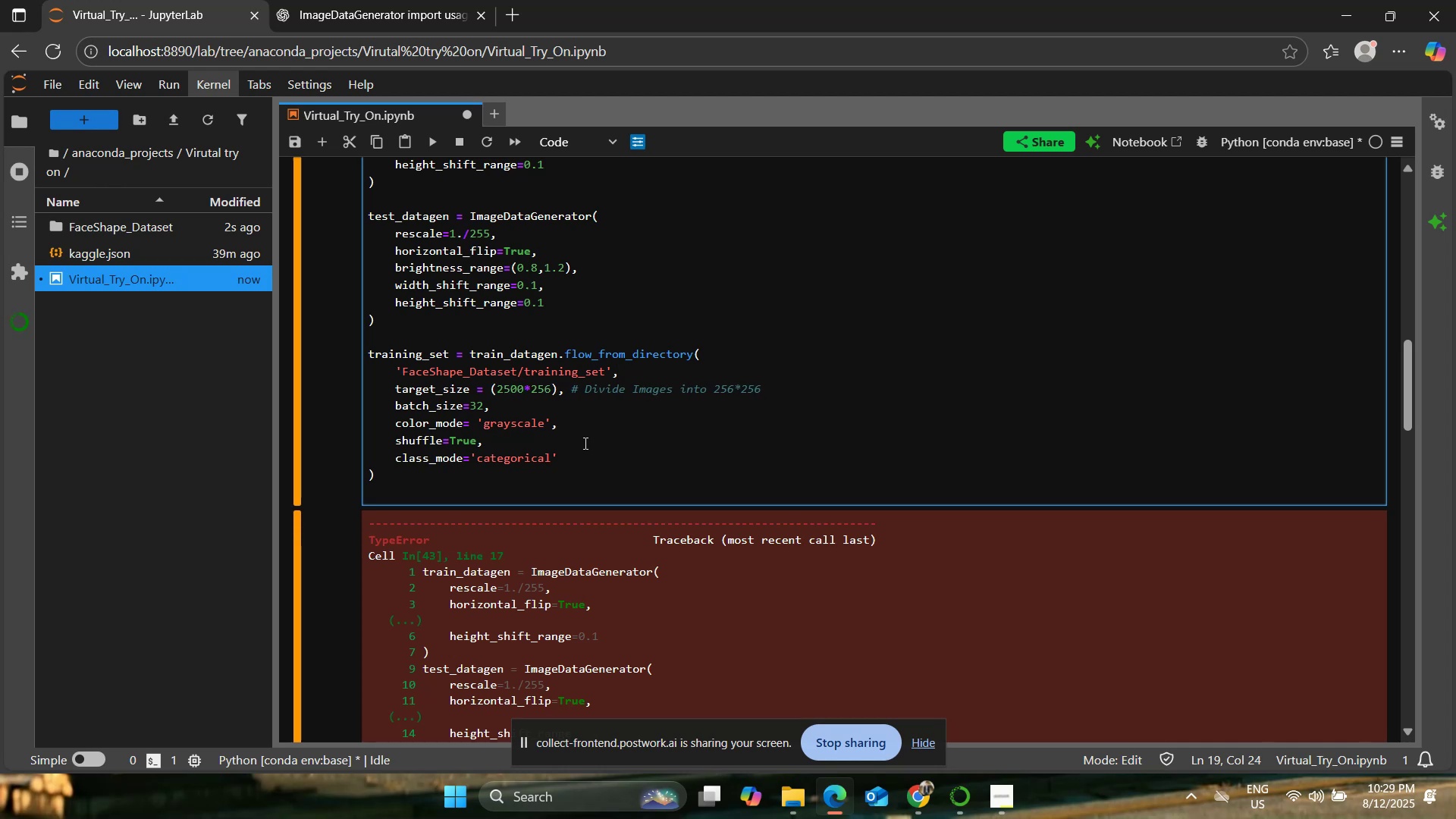 
key(Backspace)
 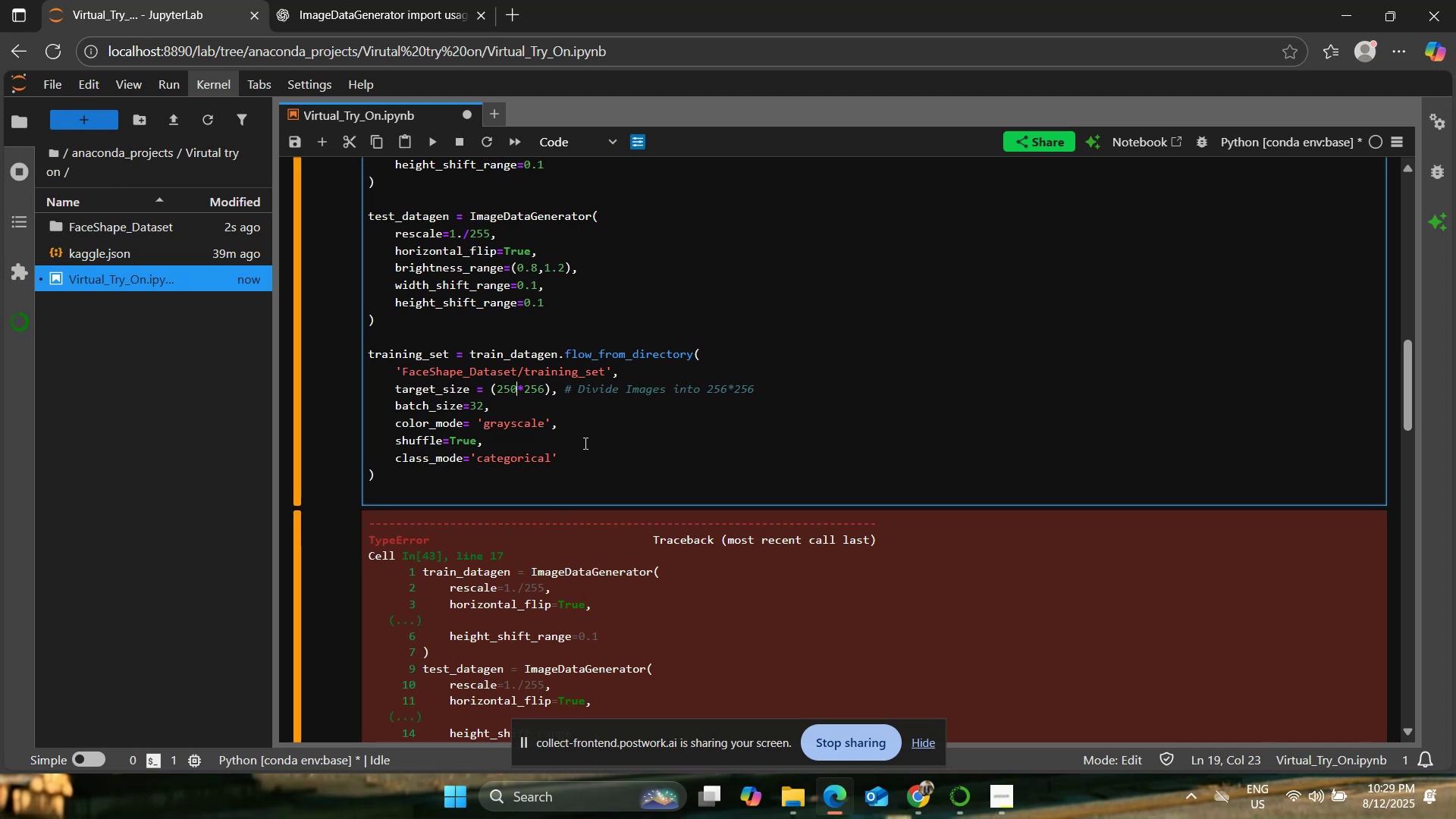 
key(ArrowRight)
 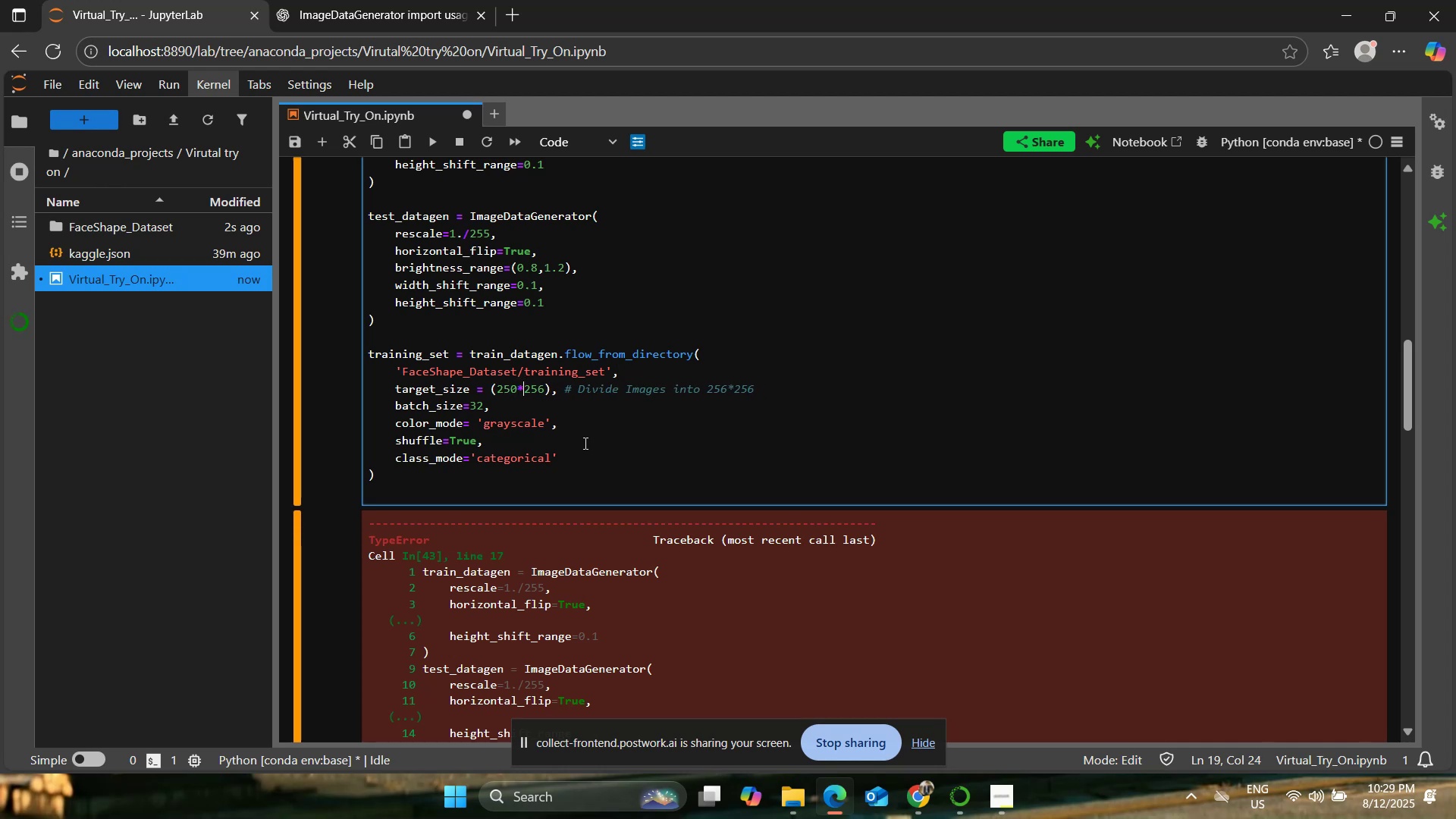 
key(ArrowRight)
 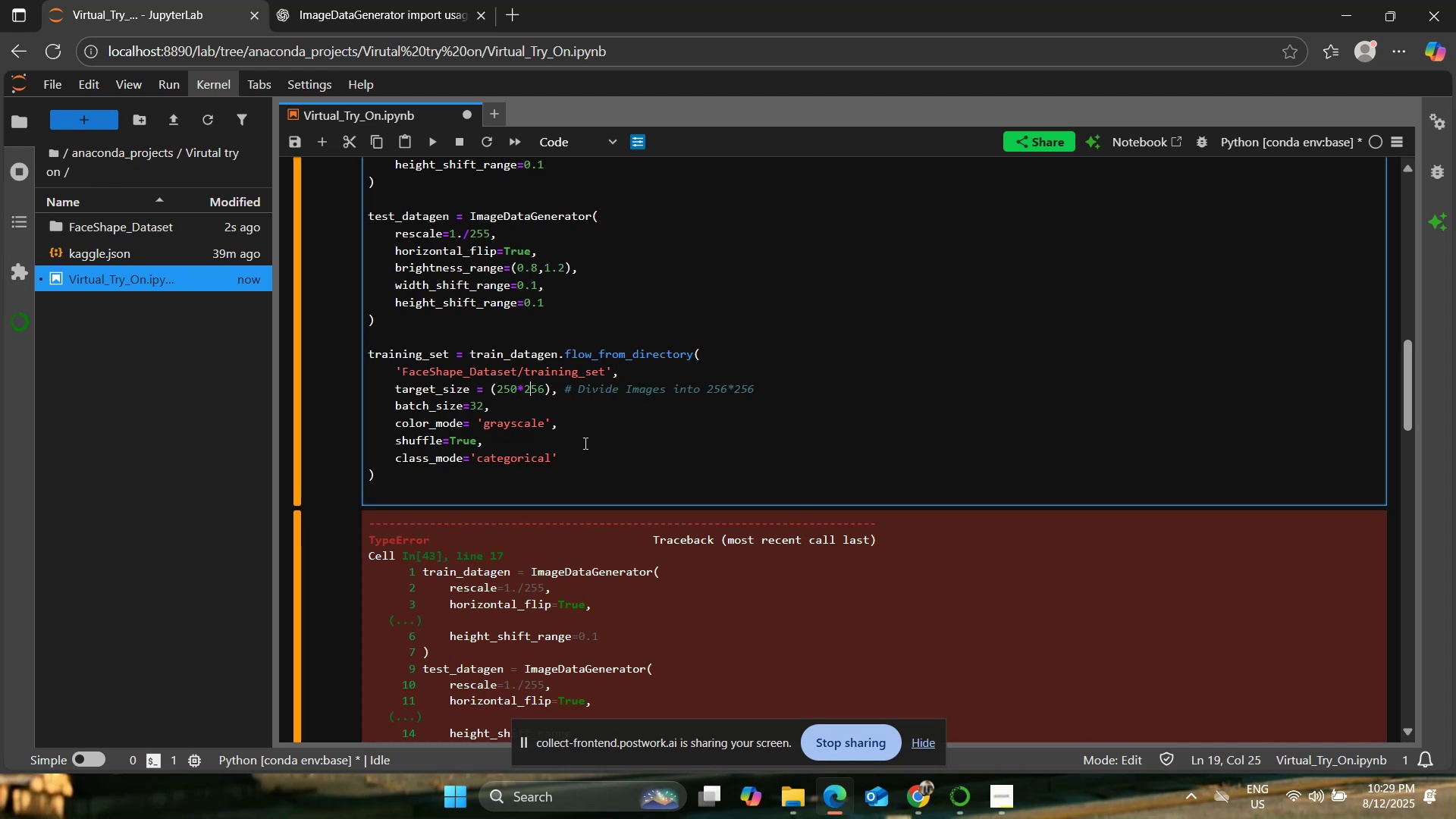 
key(ArrowRight)
 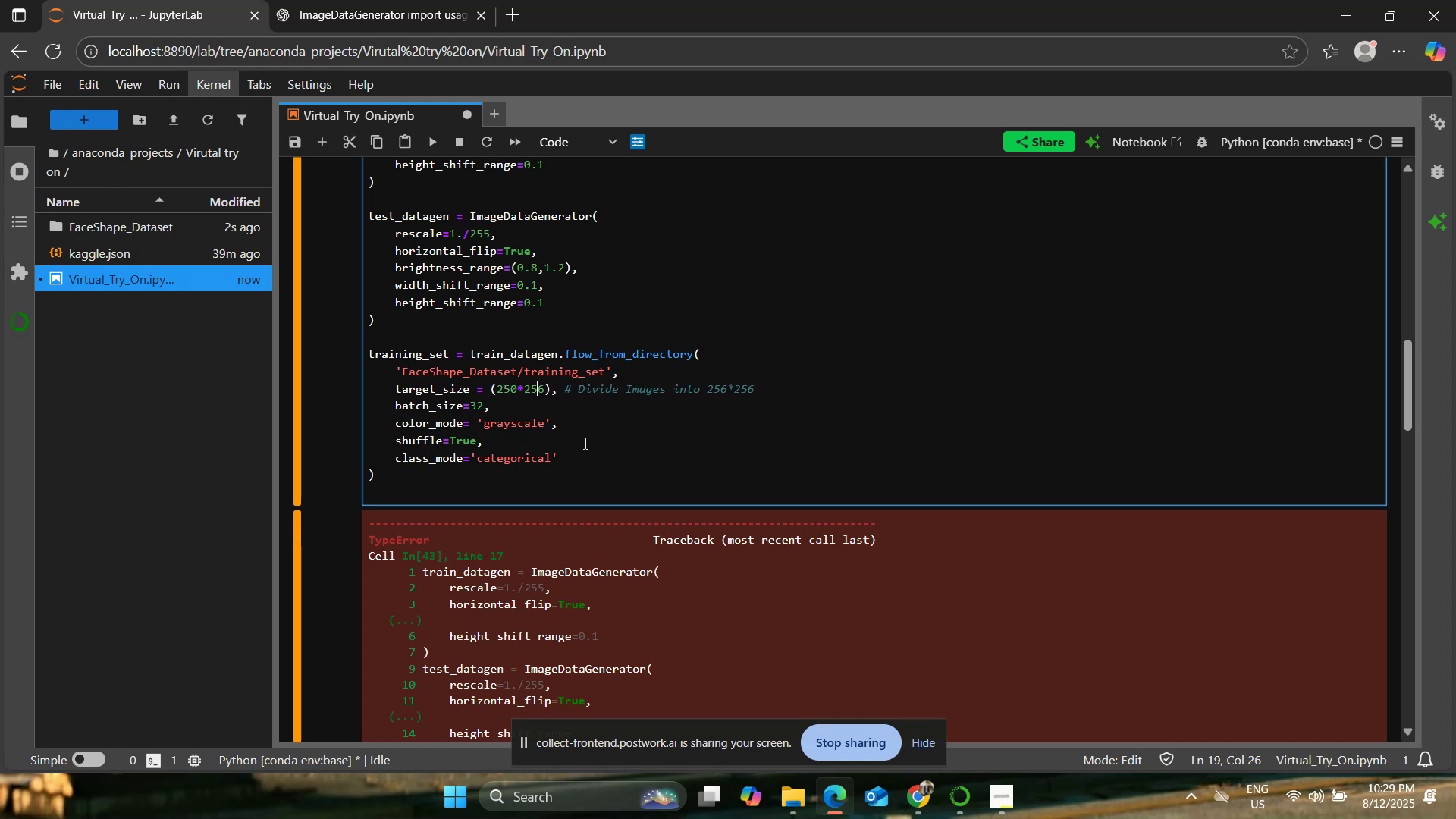 
key(ArrowRight)
 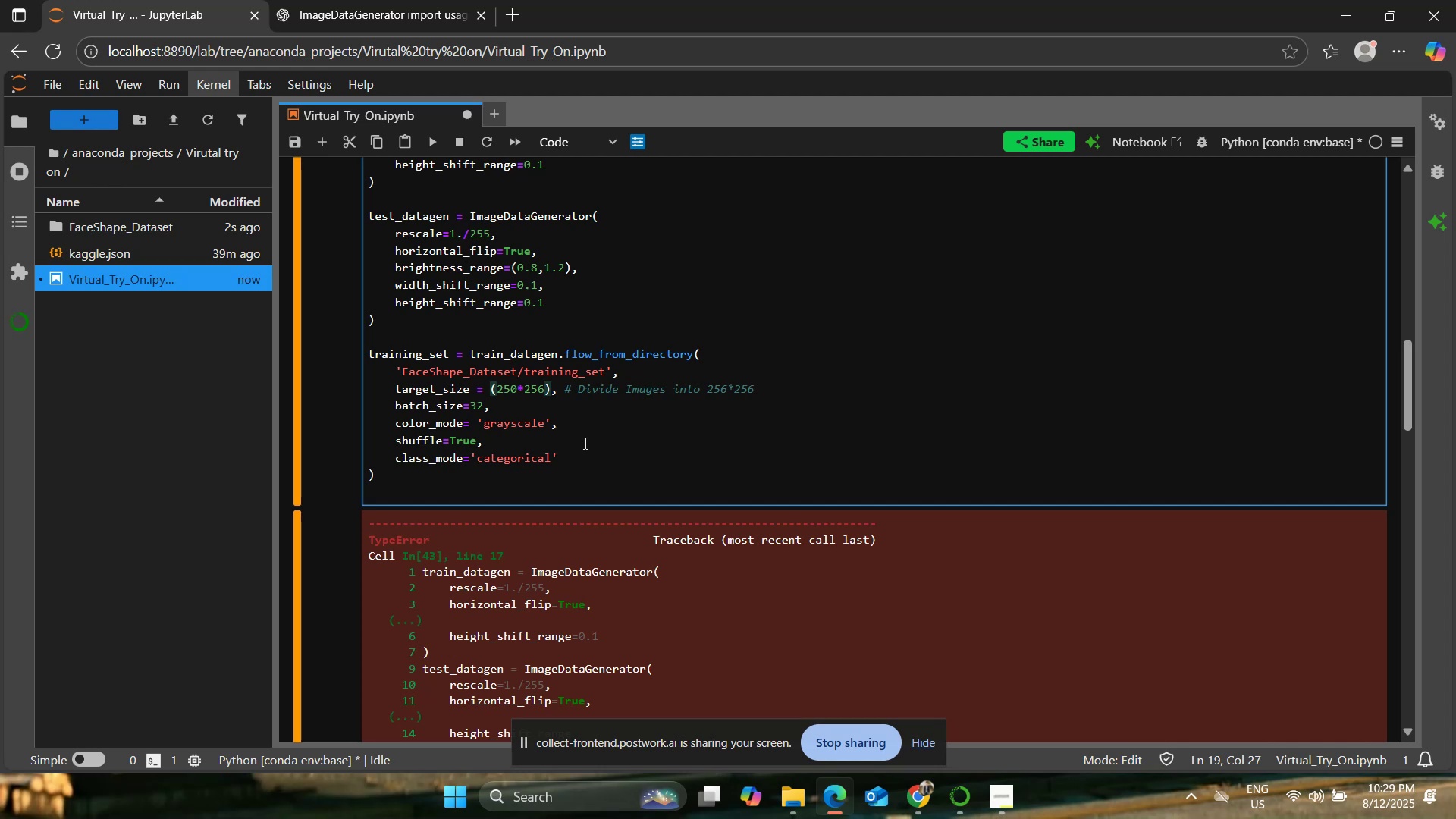 
key(Backspace)
key(Backspace)
key(Backspace)
type(190)
 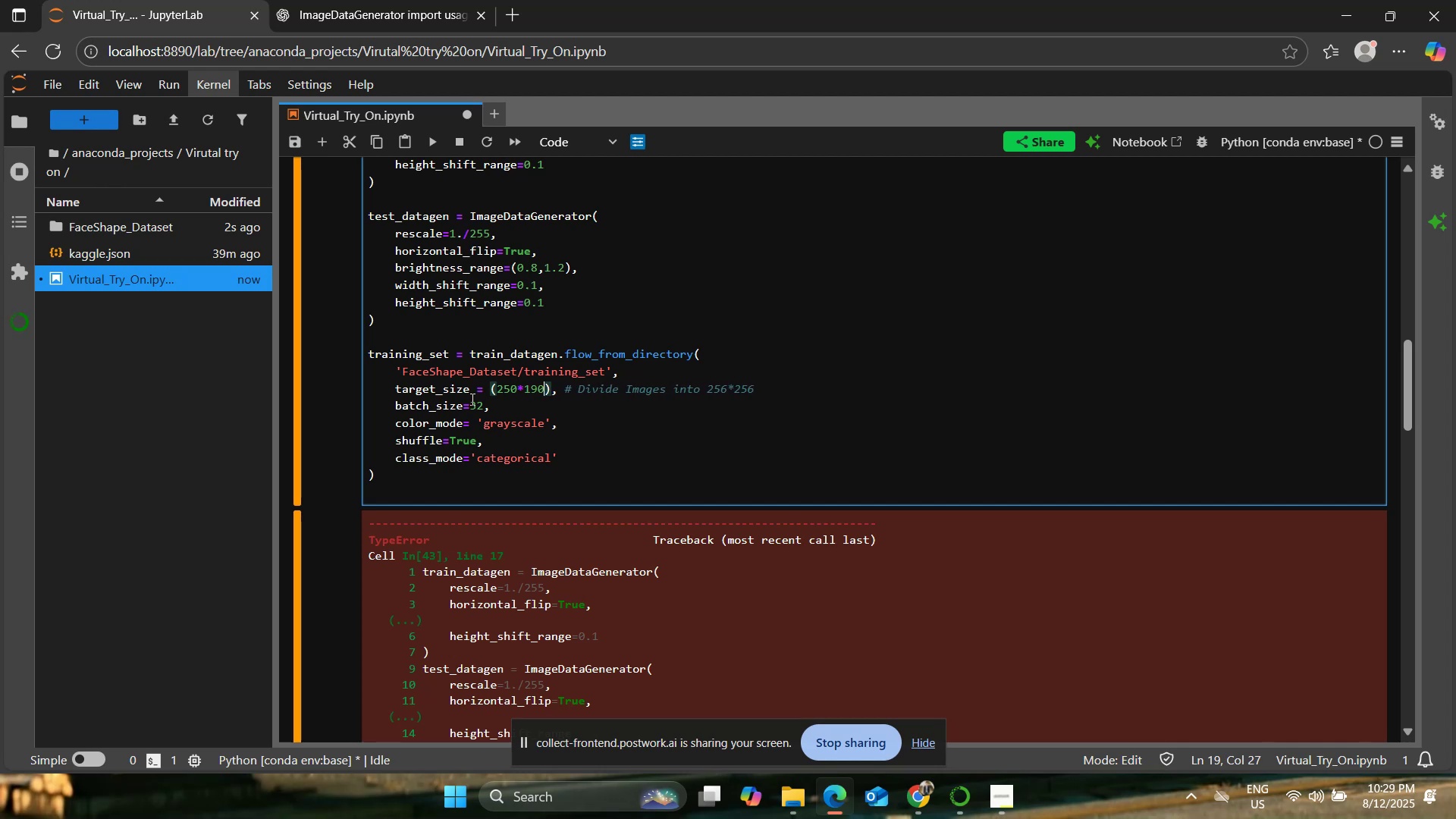 
left_click([479, 406])
 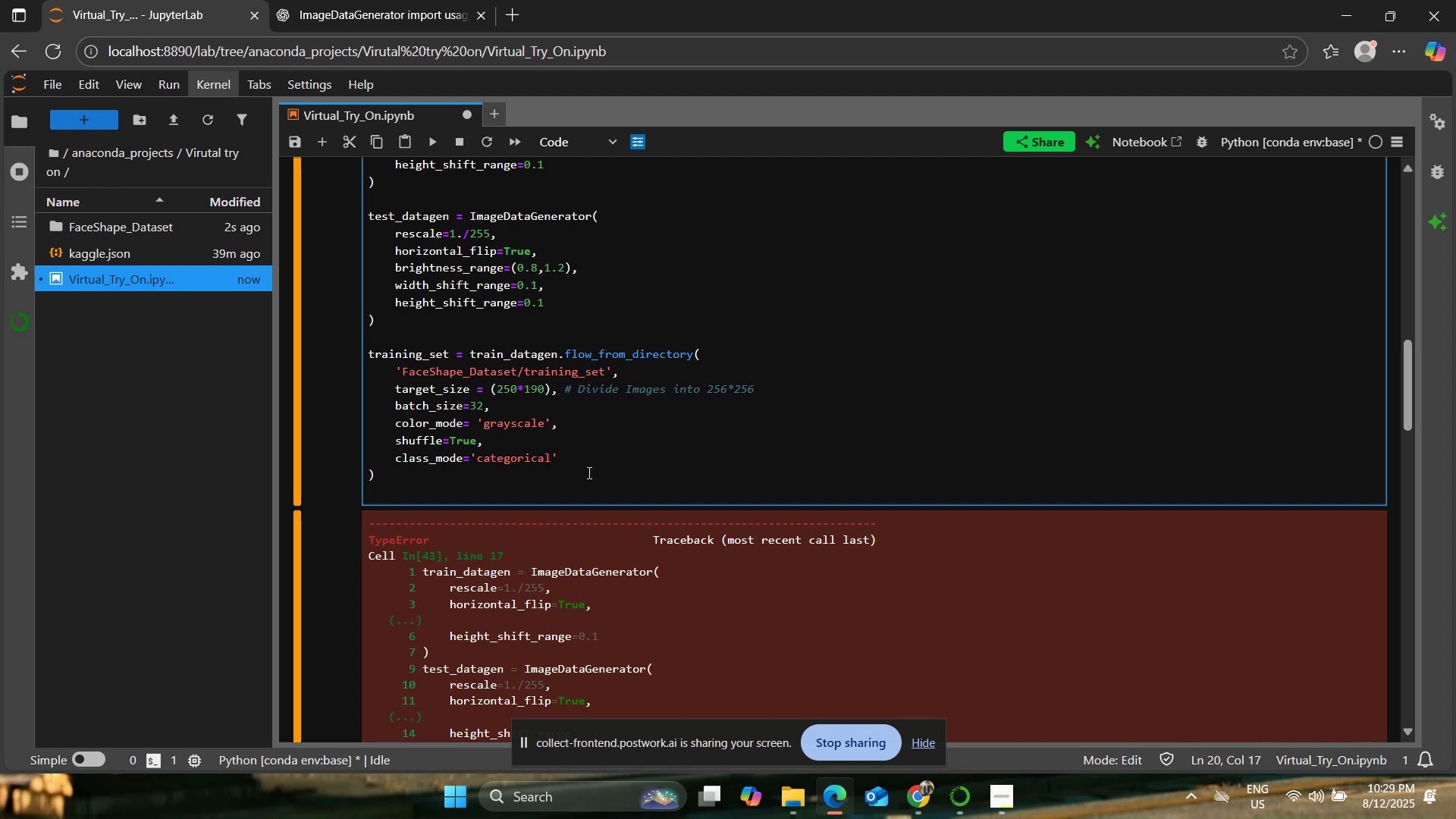 
key(Backspace)
key(Backspace)
type(64)
 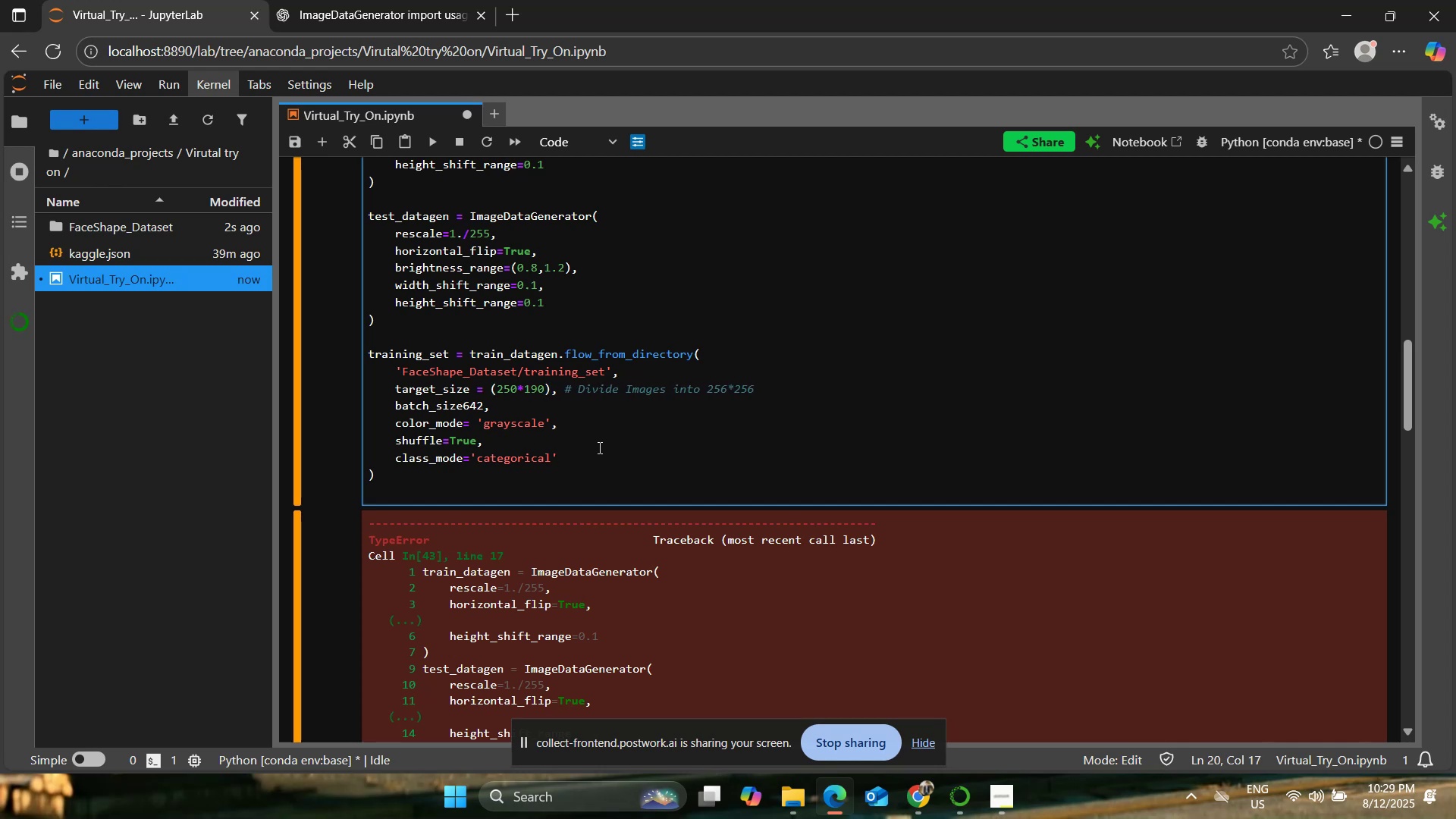 
key(Backspace)
 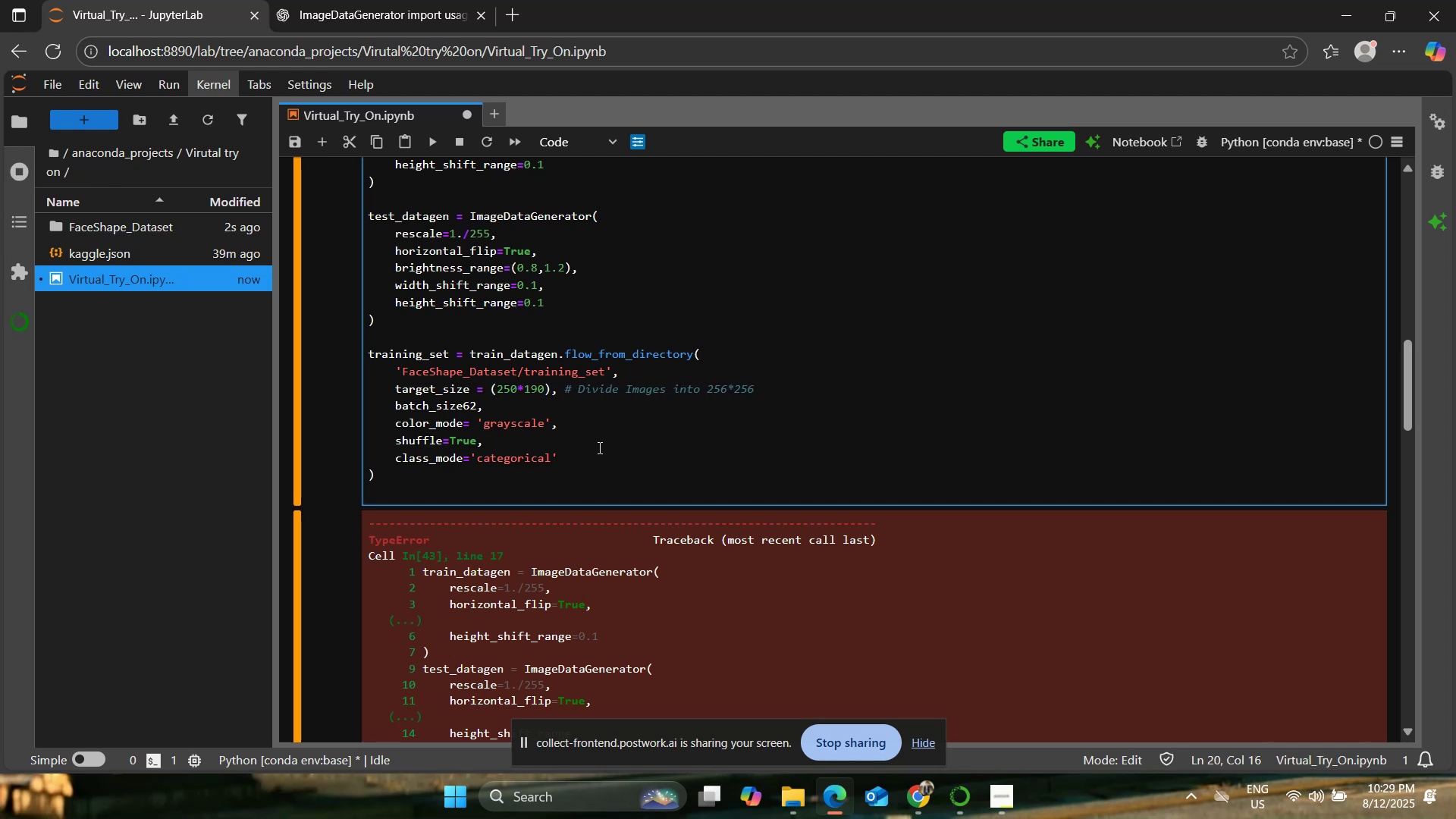 
key(Equal)
 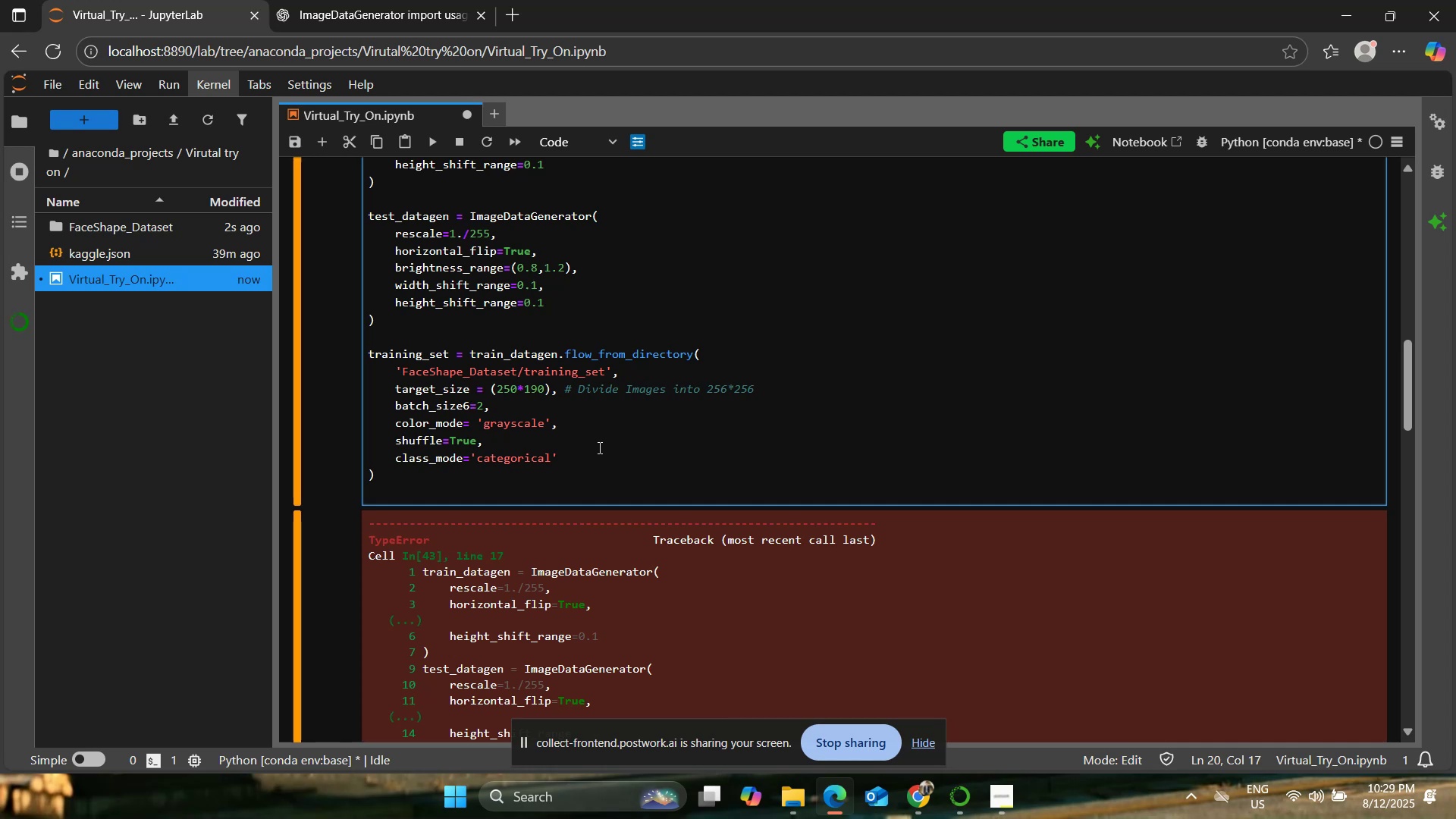 
key(ArrowRight)
 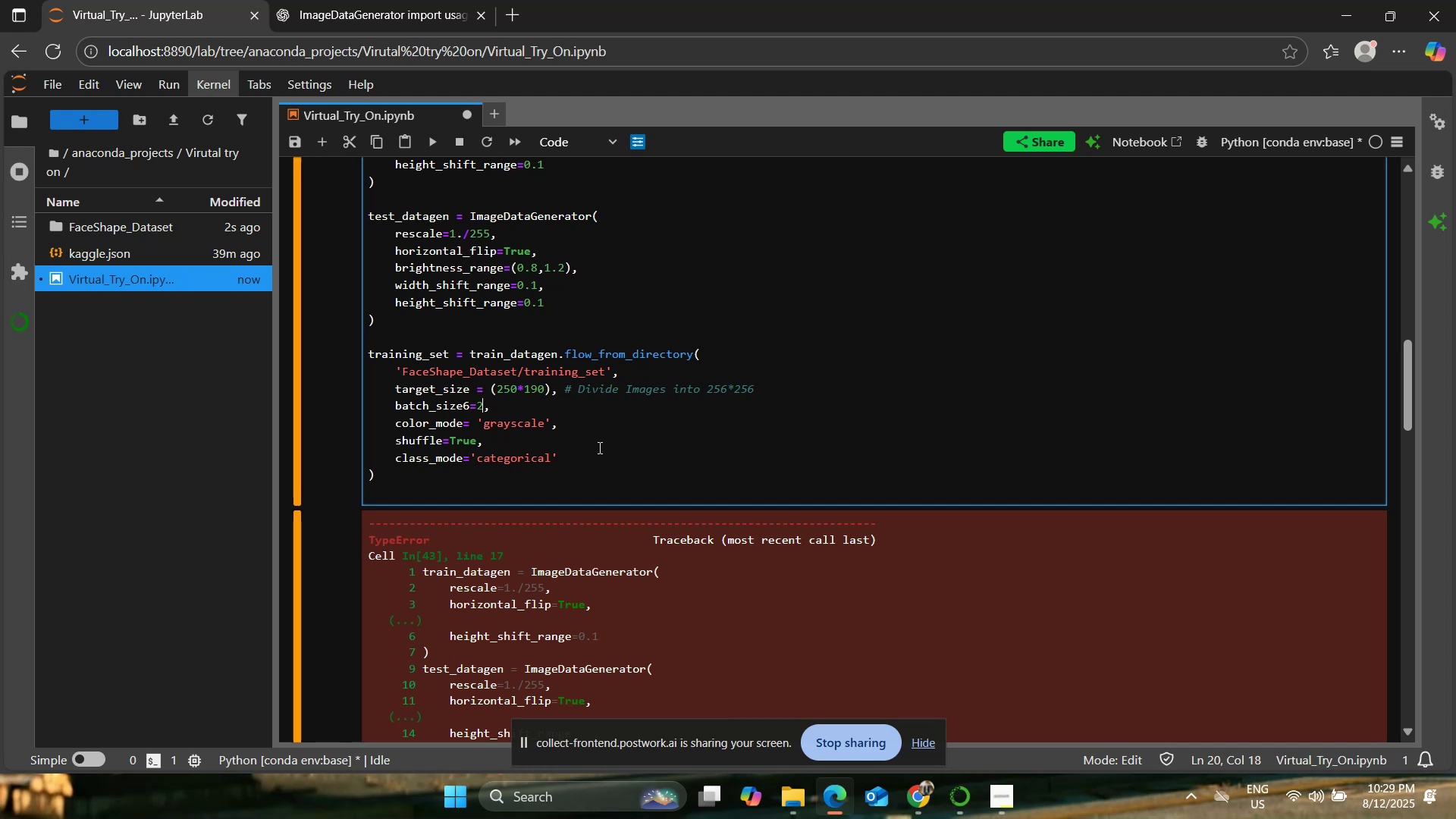 
key(ArrowLeft)
 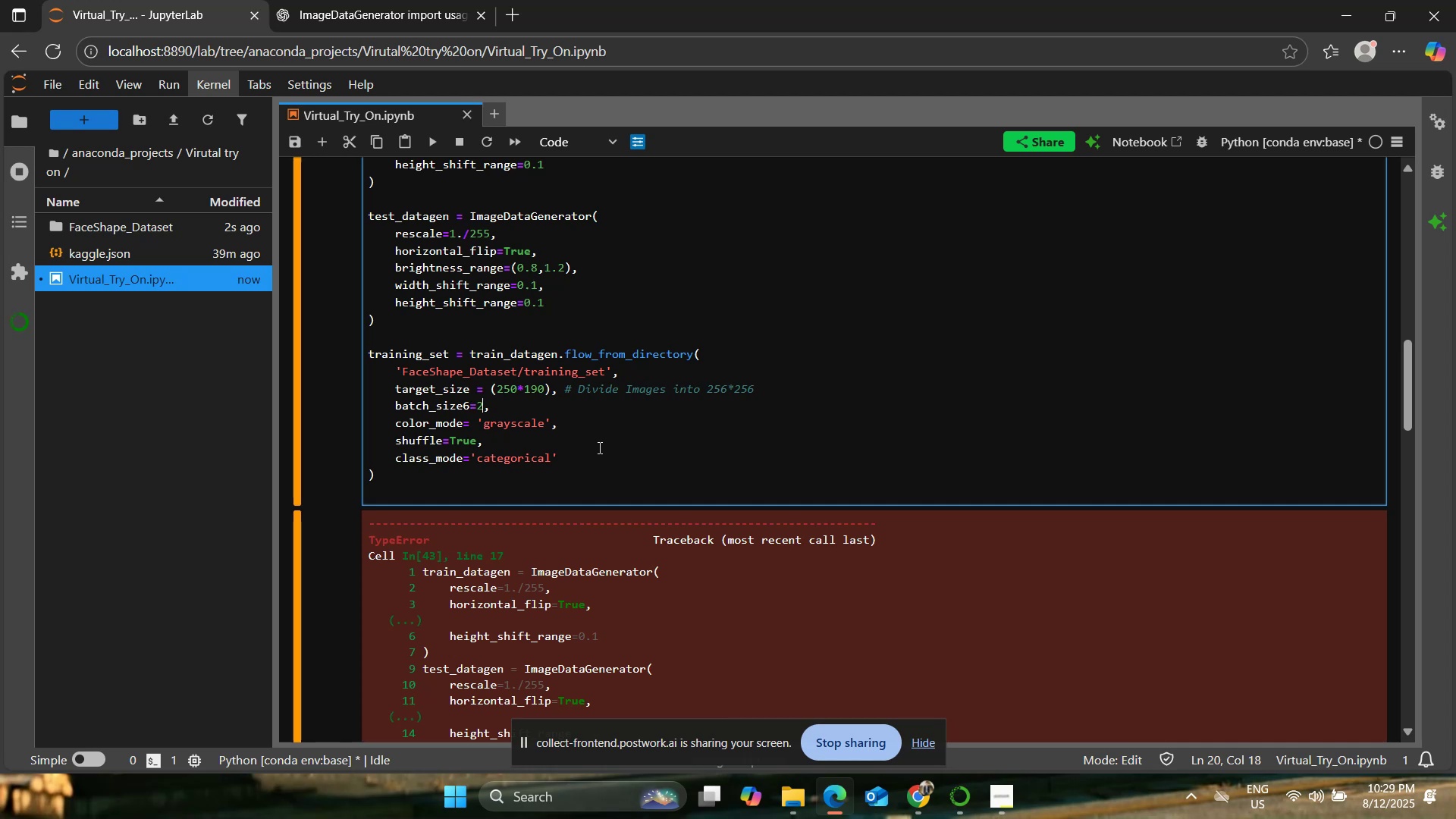 
key(ArrowLeft)
 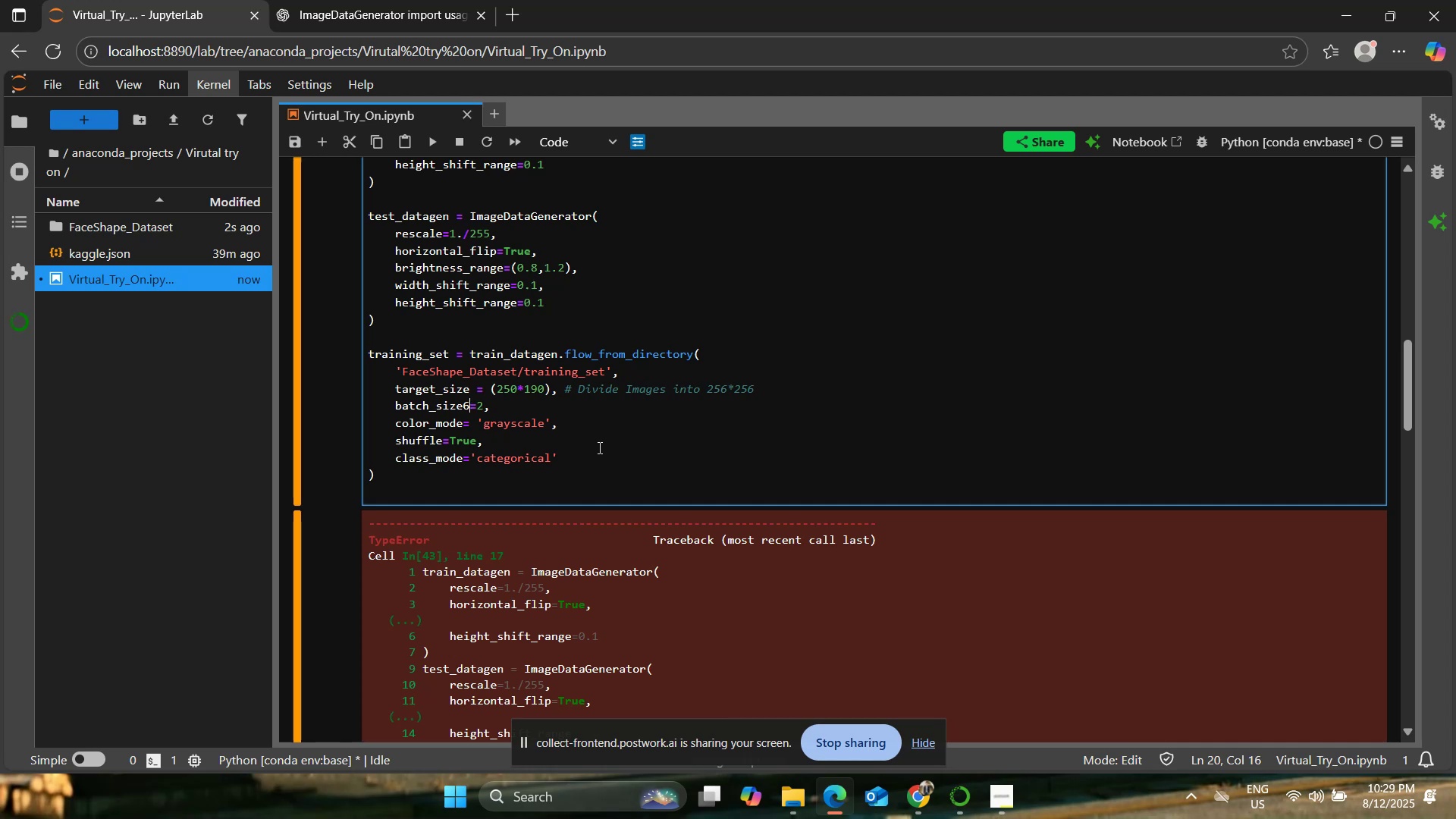 
key(ArrowLeft)
 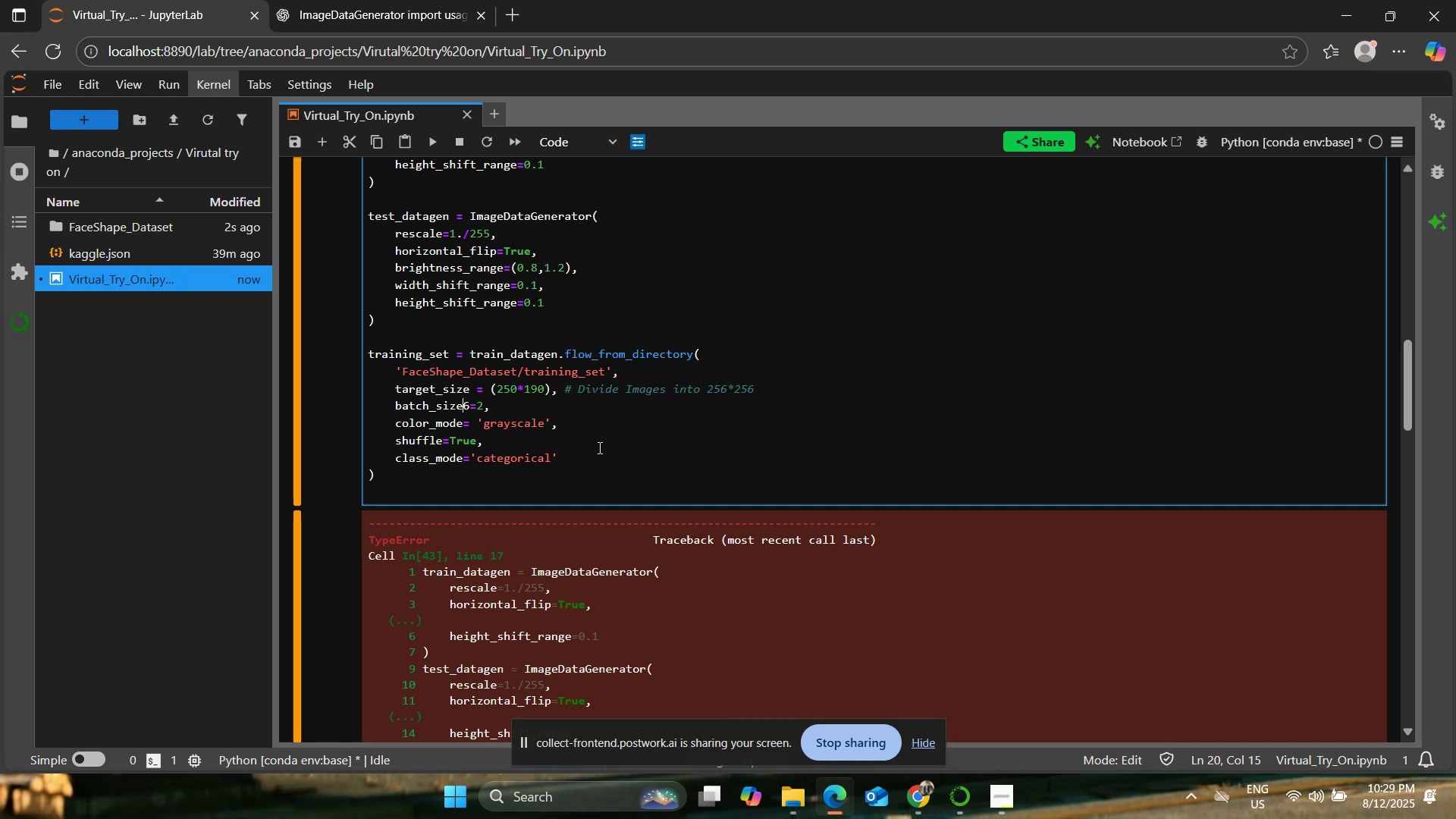 
key(ArrowRight)
 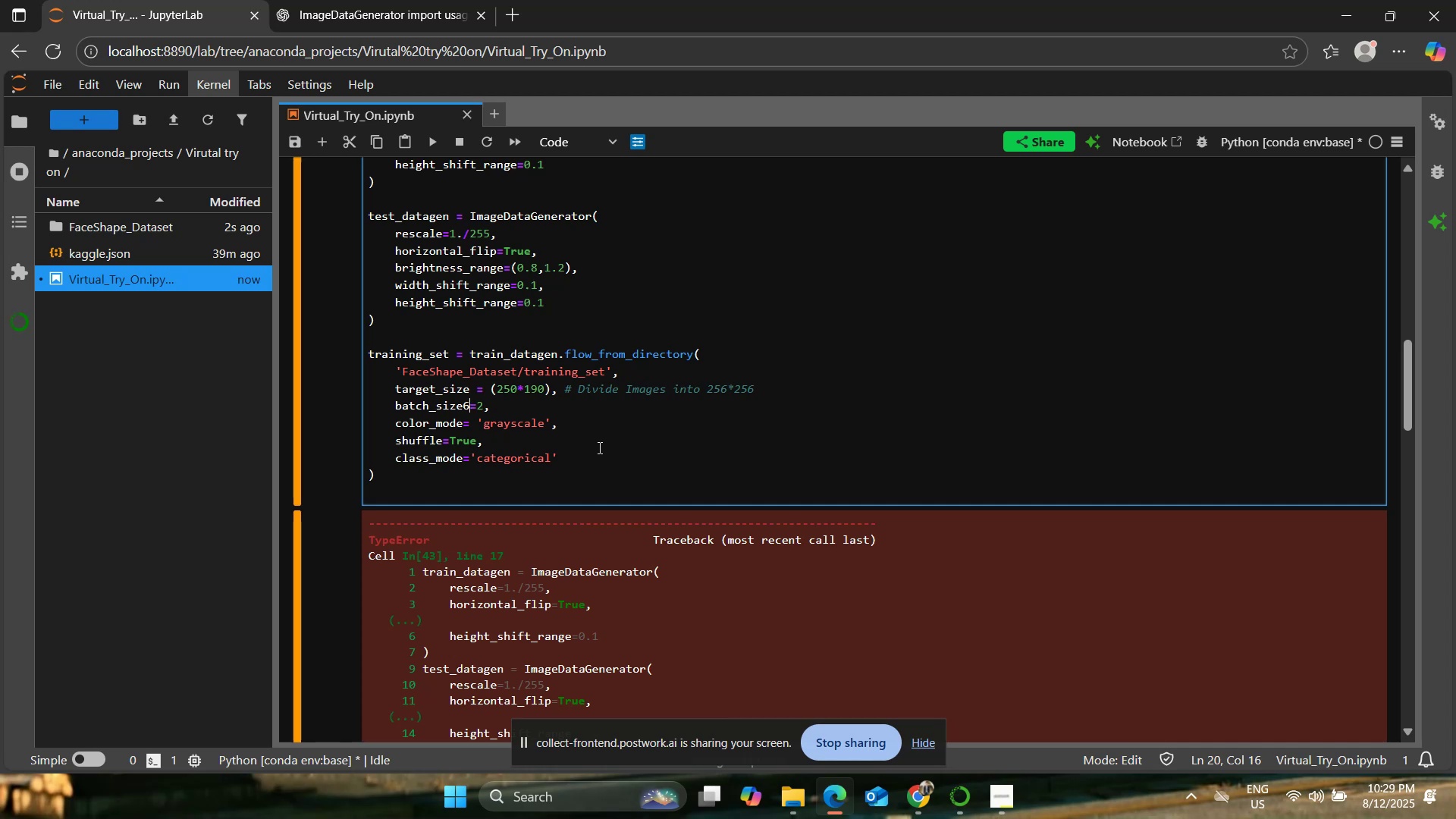 
key(Backspace)
 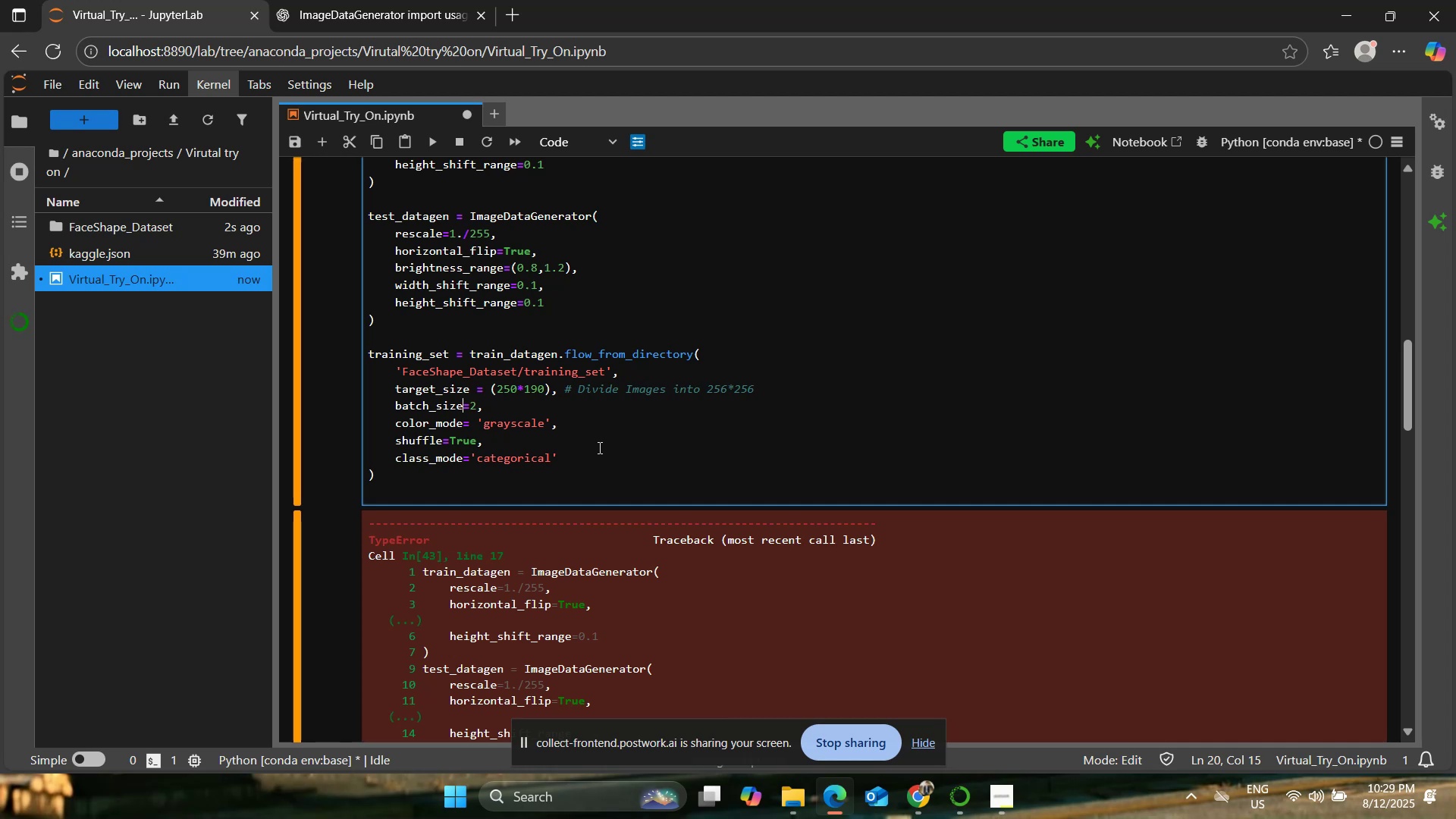 
key(ArrowRight)
 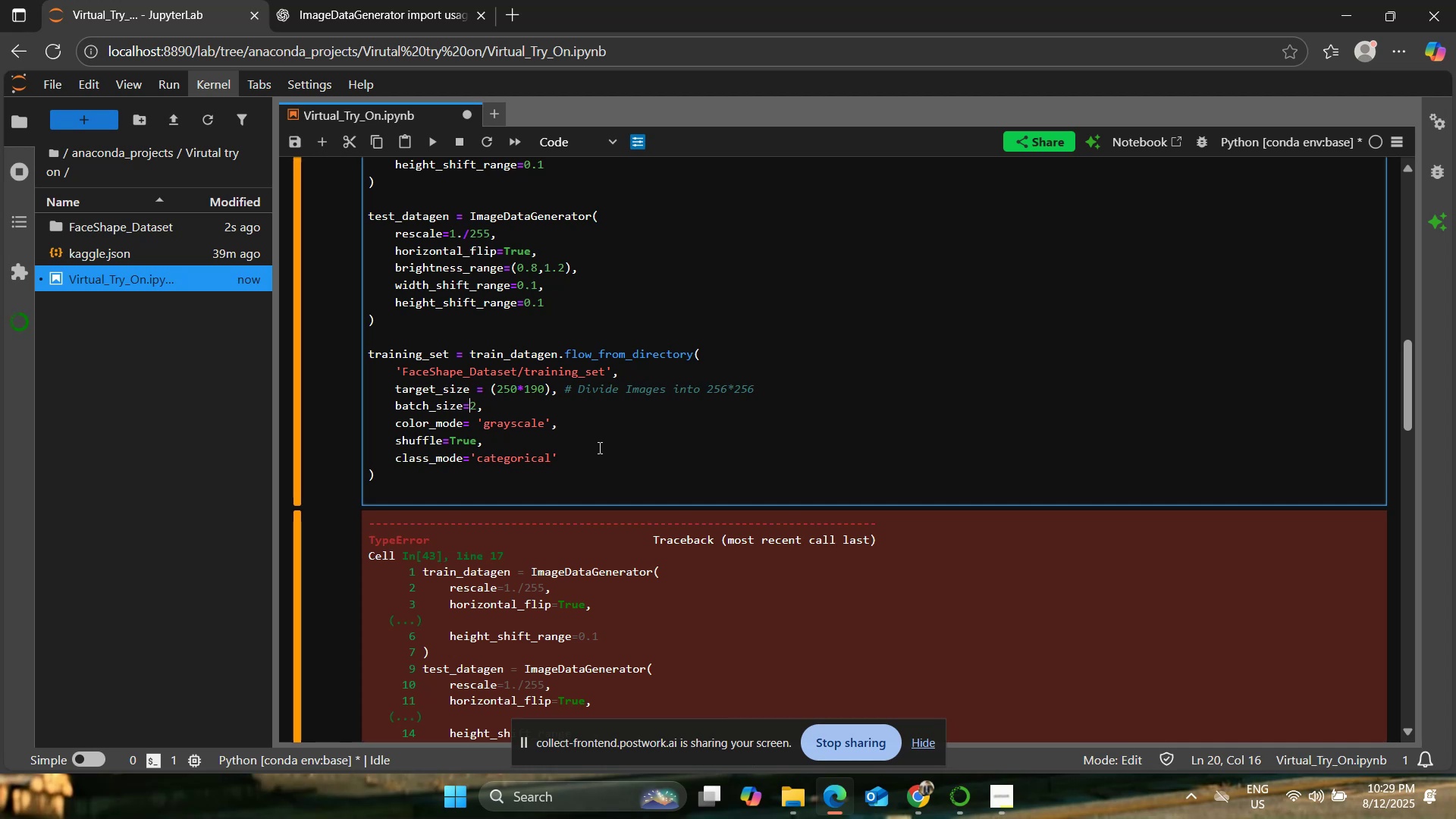 
key(ArrowRight)
 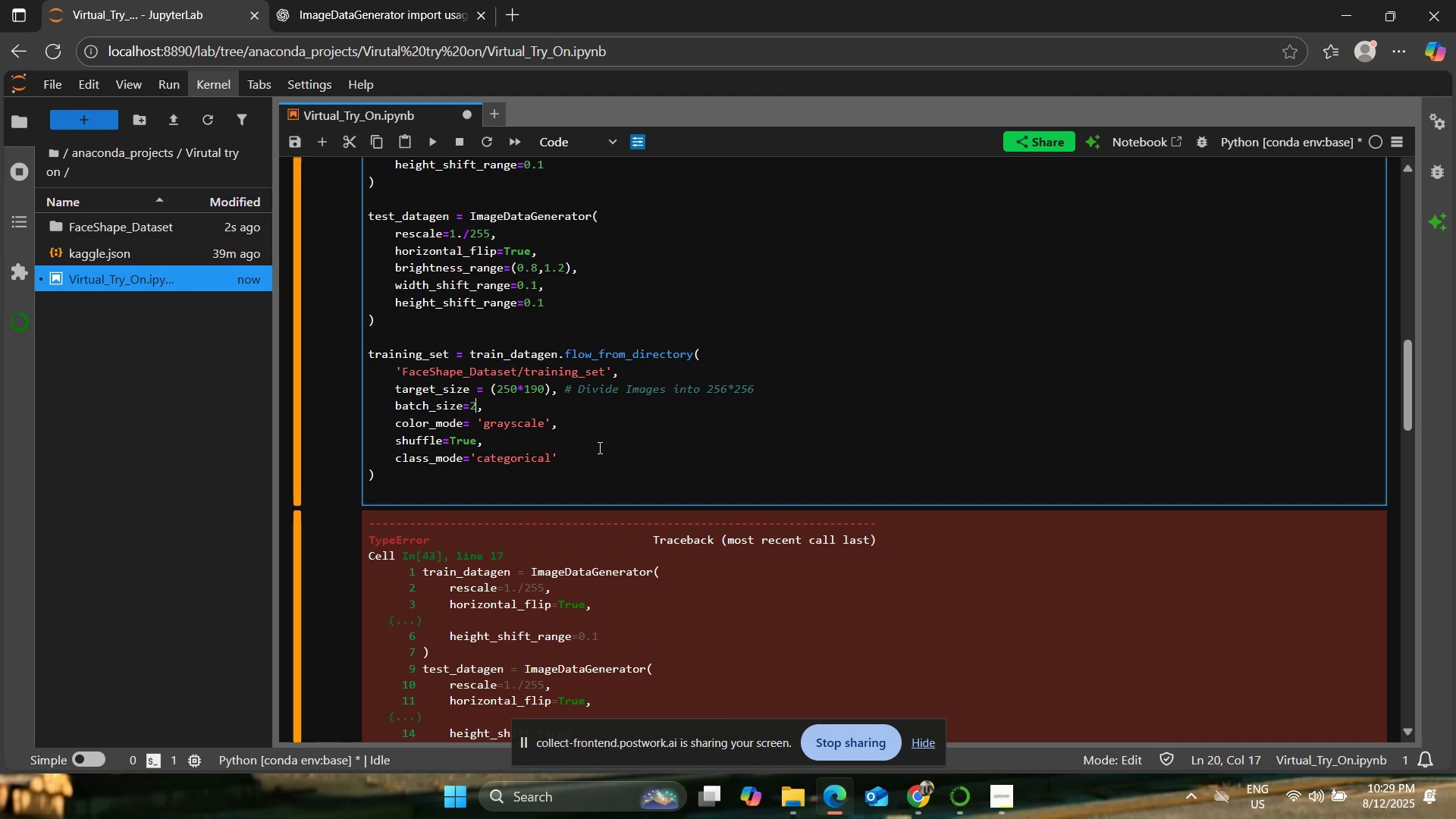 
key(Backspace)
type(64)
 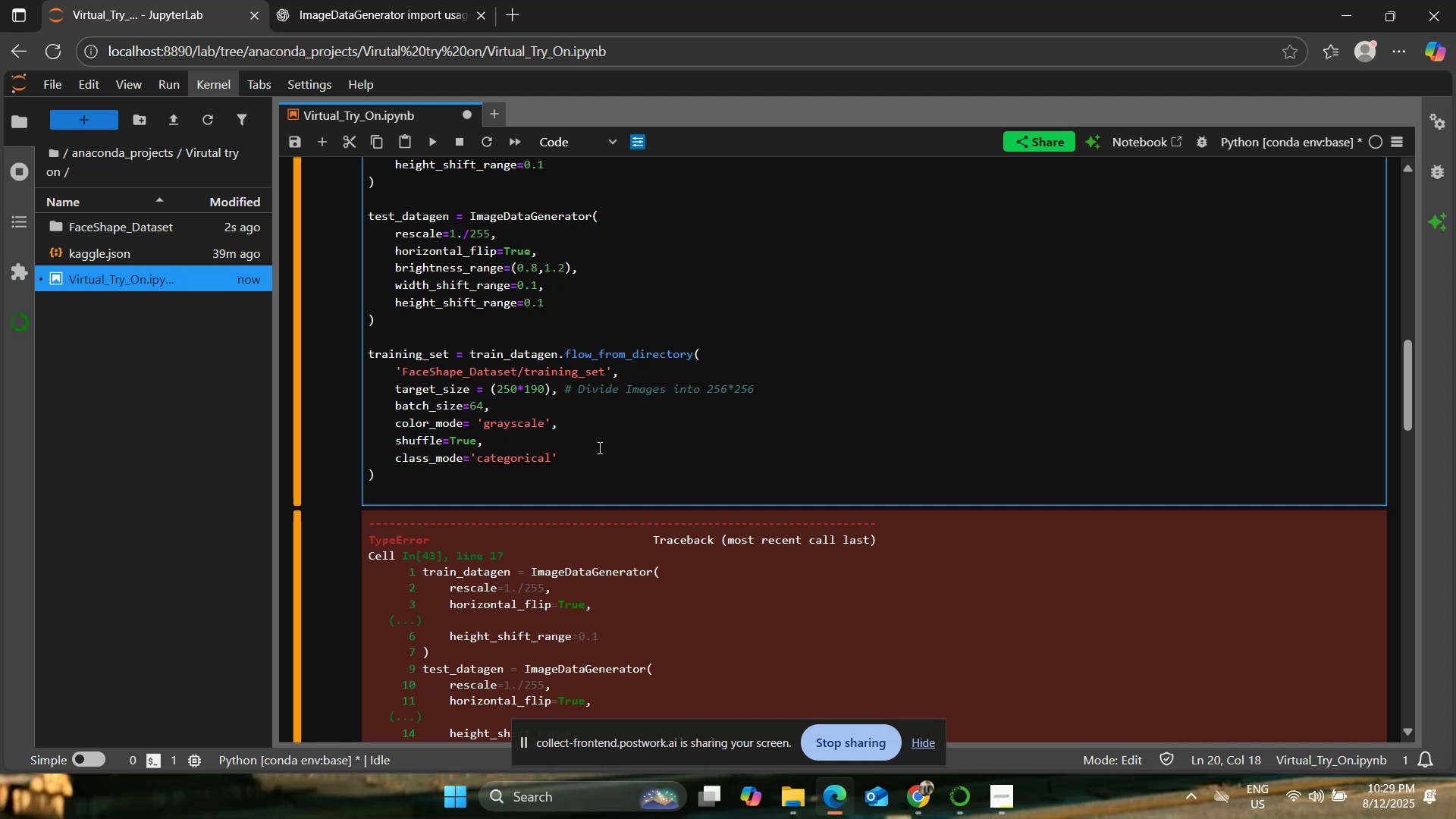 
left_click([598, 447])
 